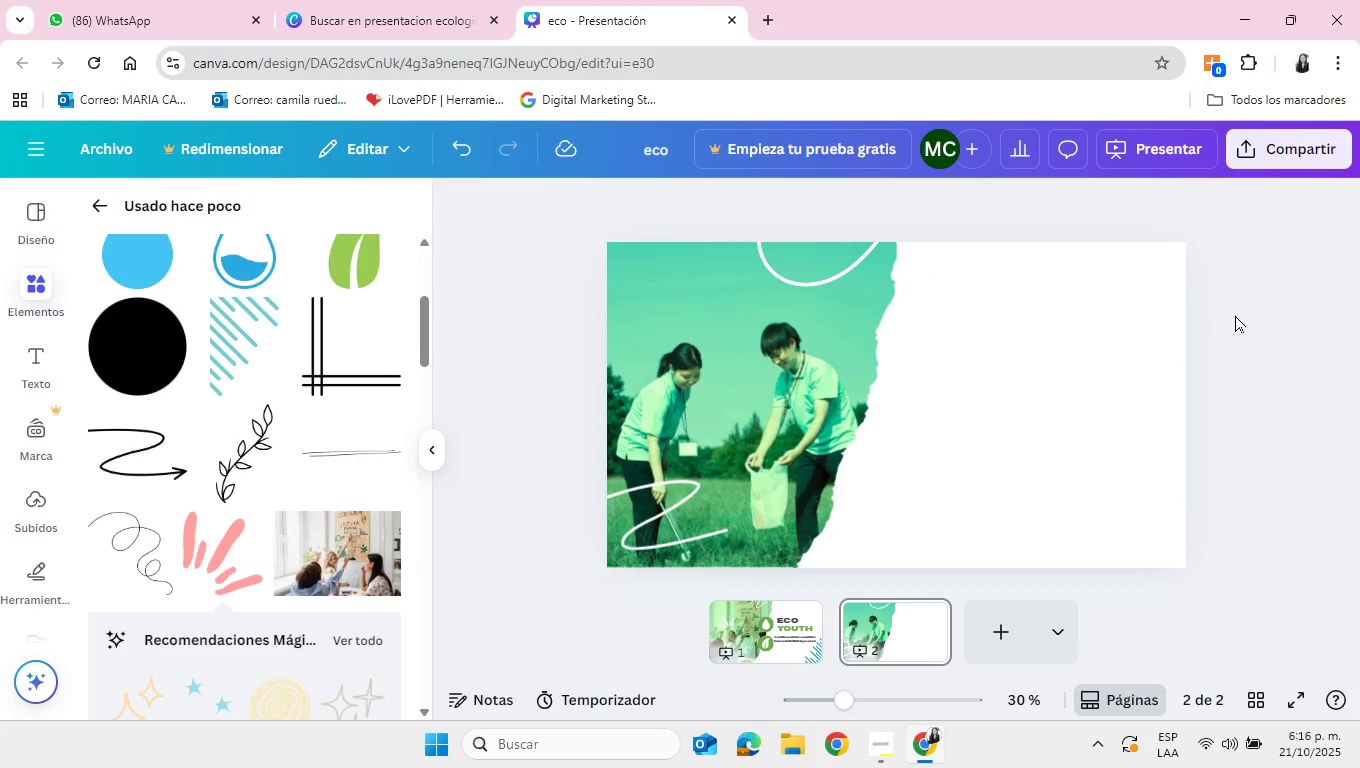 
left_click([43, 360])
 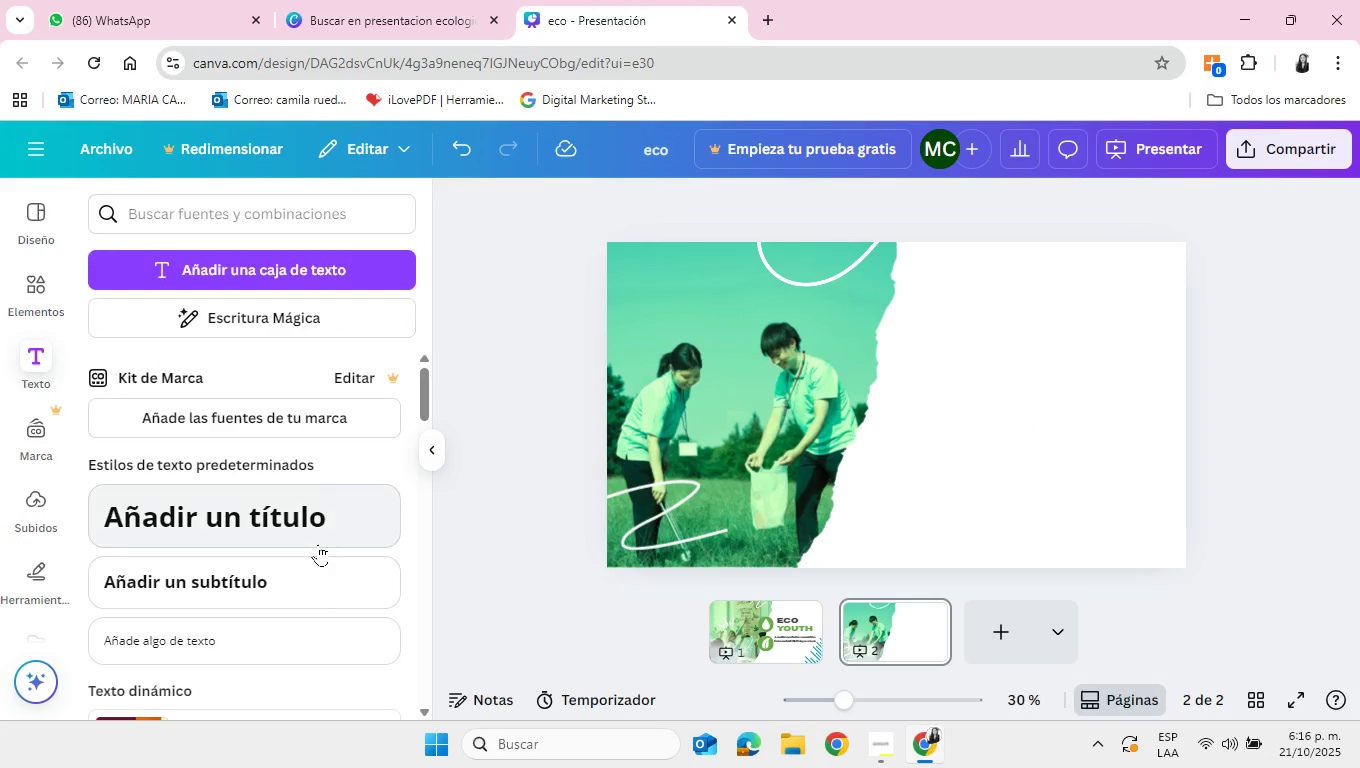 
left_click_drag(start_coordinate=[318, 543], to_coordinate=[324, 543])
 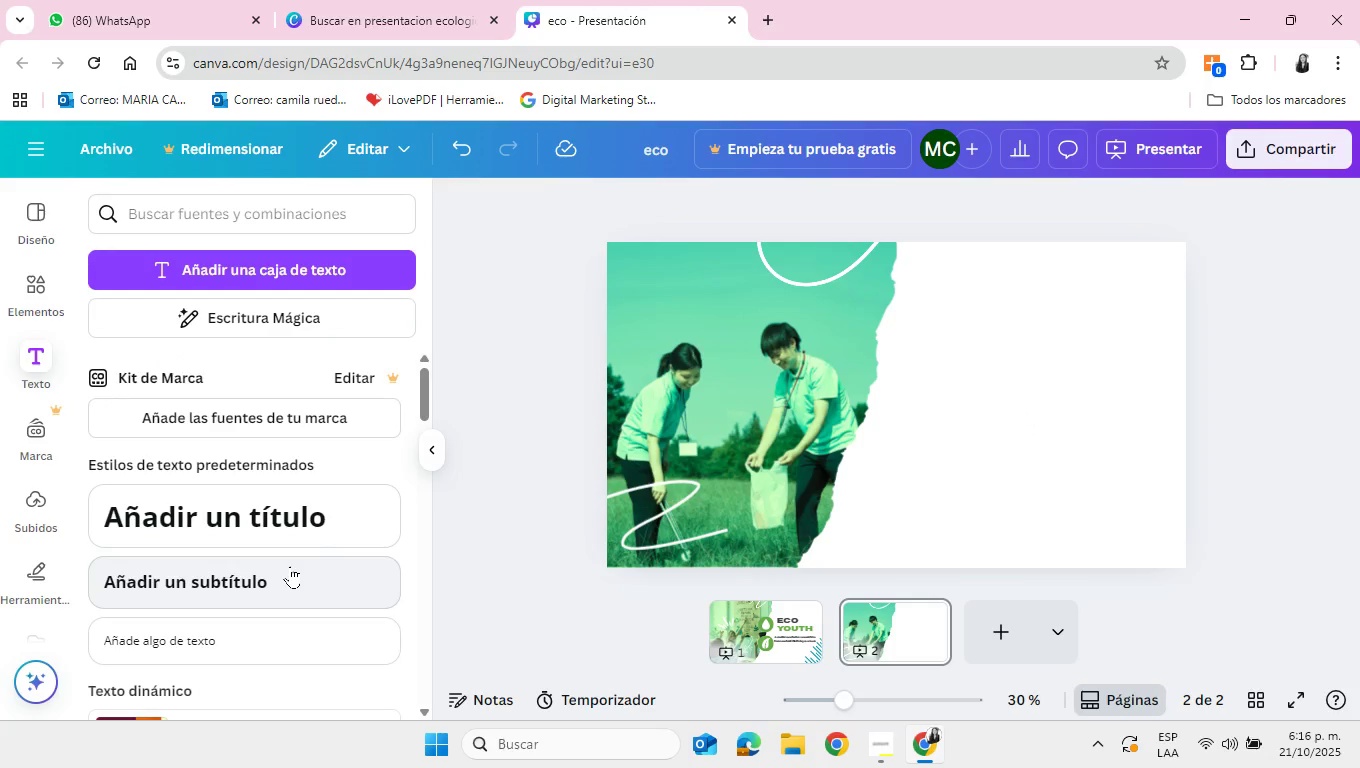 
left_click([289, 581])
 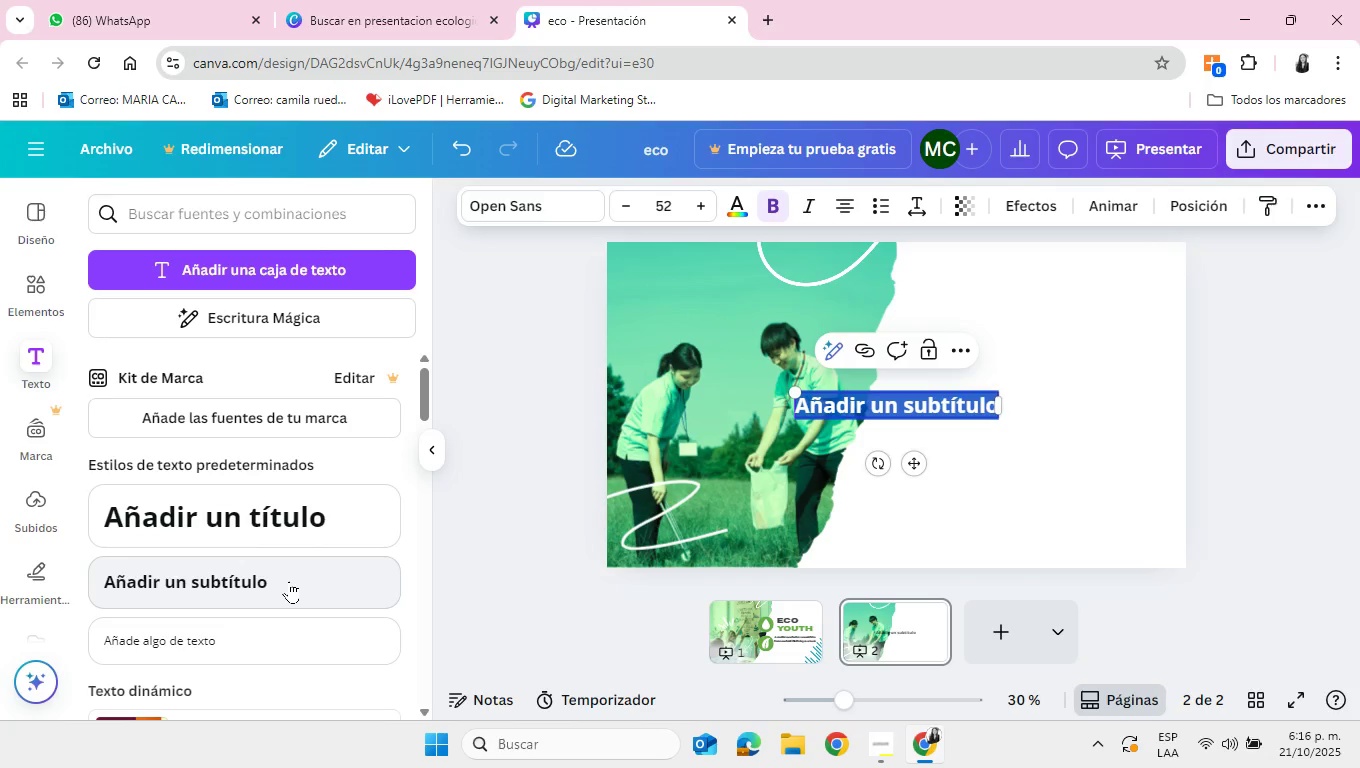 
type(The prop)
key(Backspace)
key(Backspace)
key(Backspace)
type(urpose of the programme )
 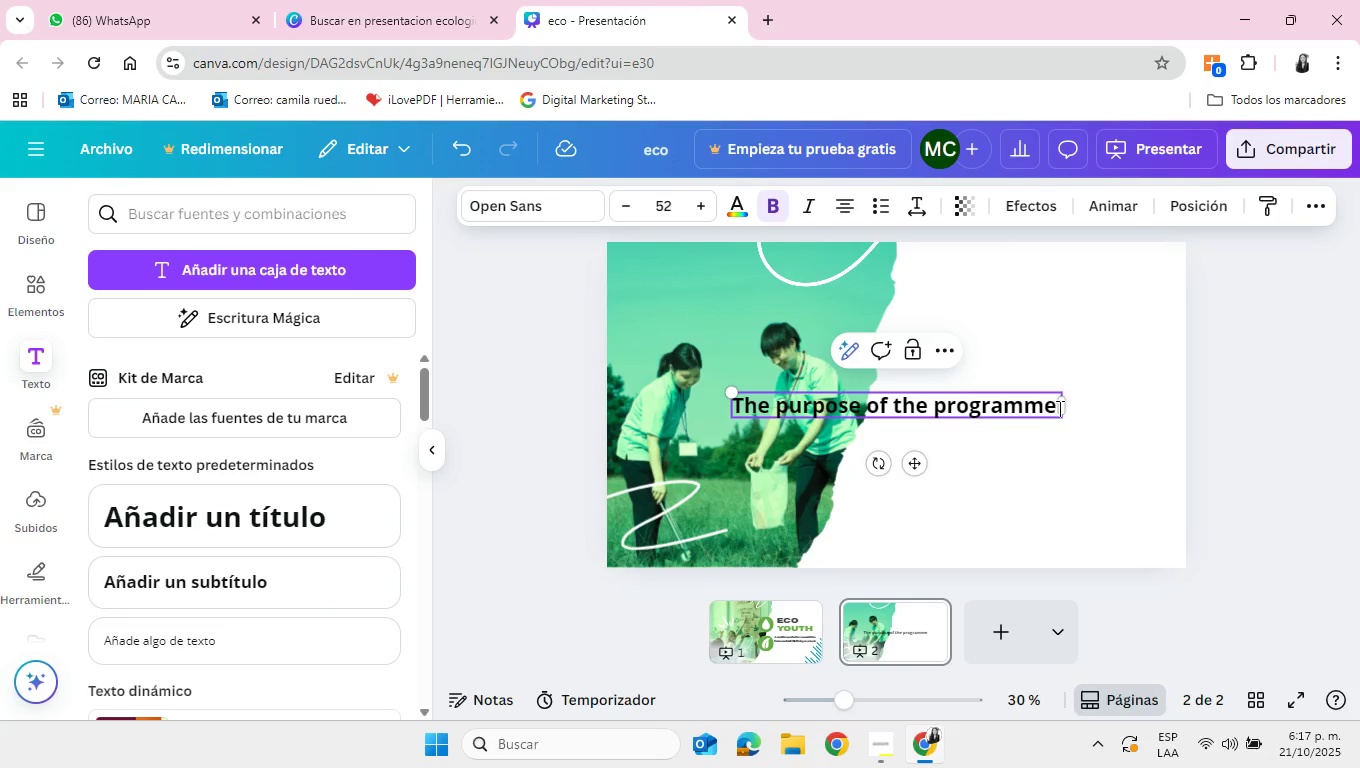 
left_click_drag(start_coordinate=[1064, 403], to_coordinate=[953, 440])
 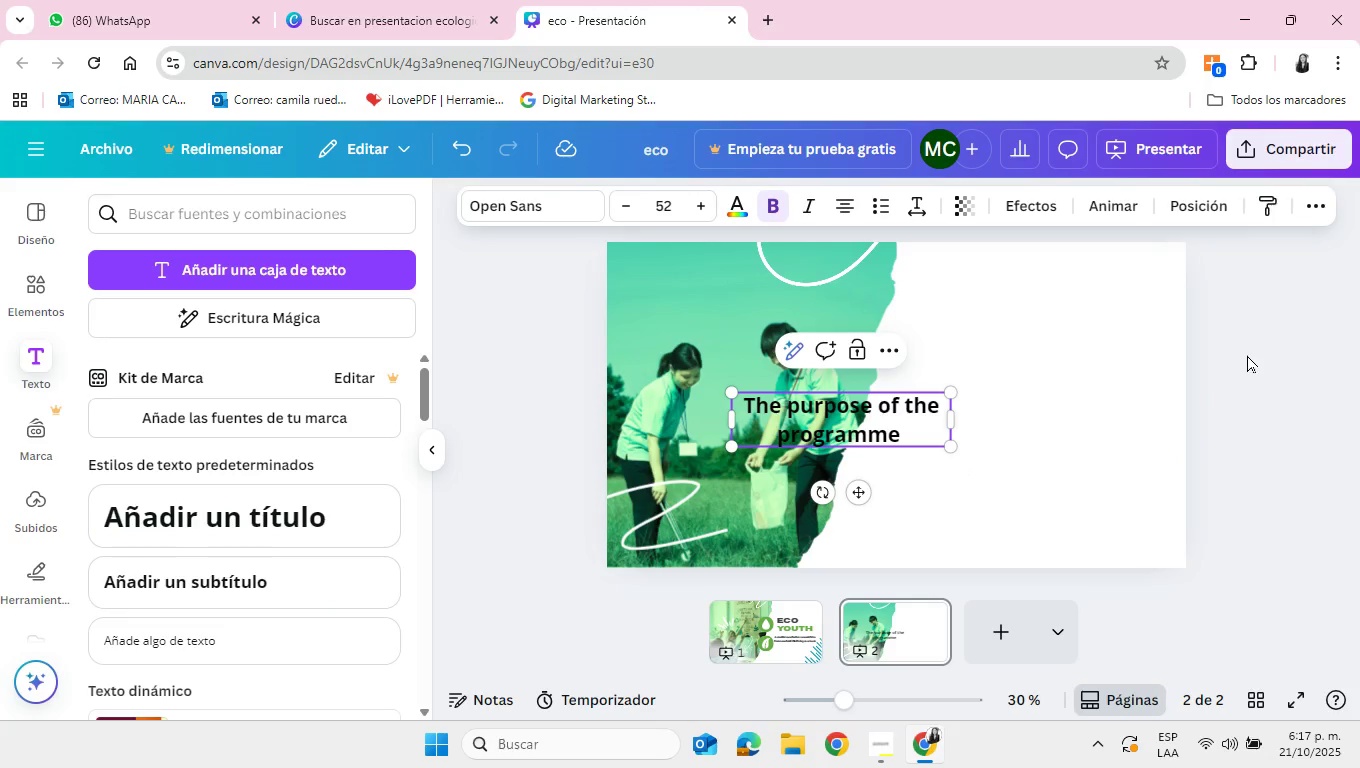 
left_click([1247, 355])
 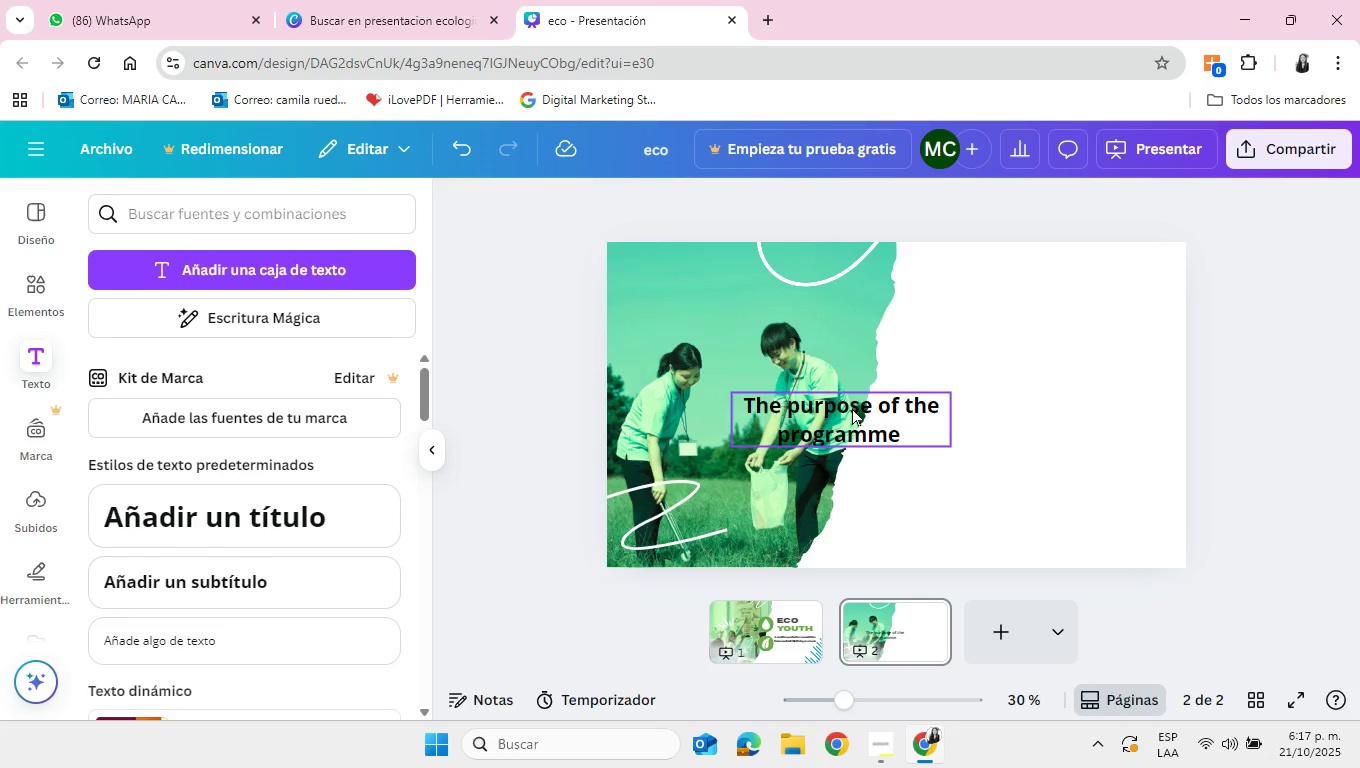 
left_click_drag(start_coordinate=[852, 408], to_coordinate=[1047, 289])
 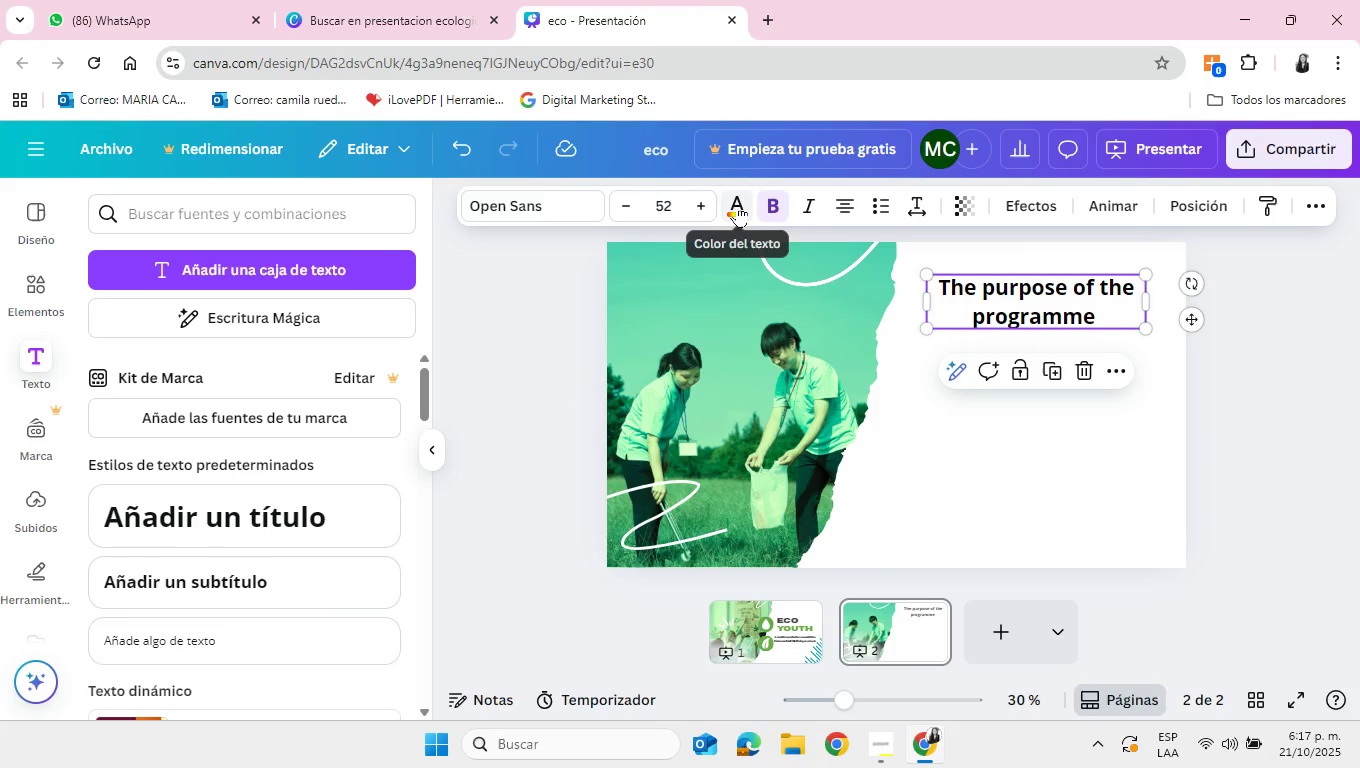 
left_click([737, 209])
 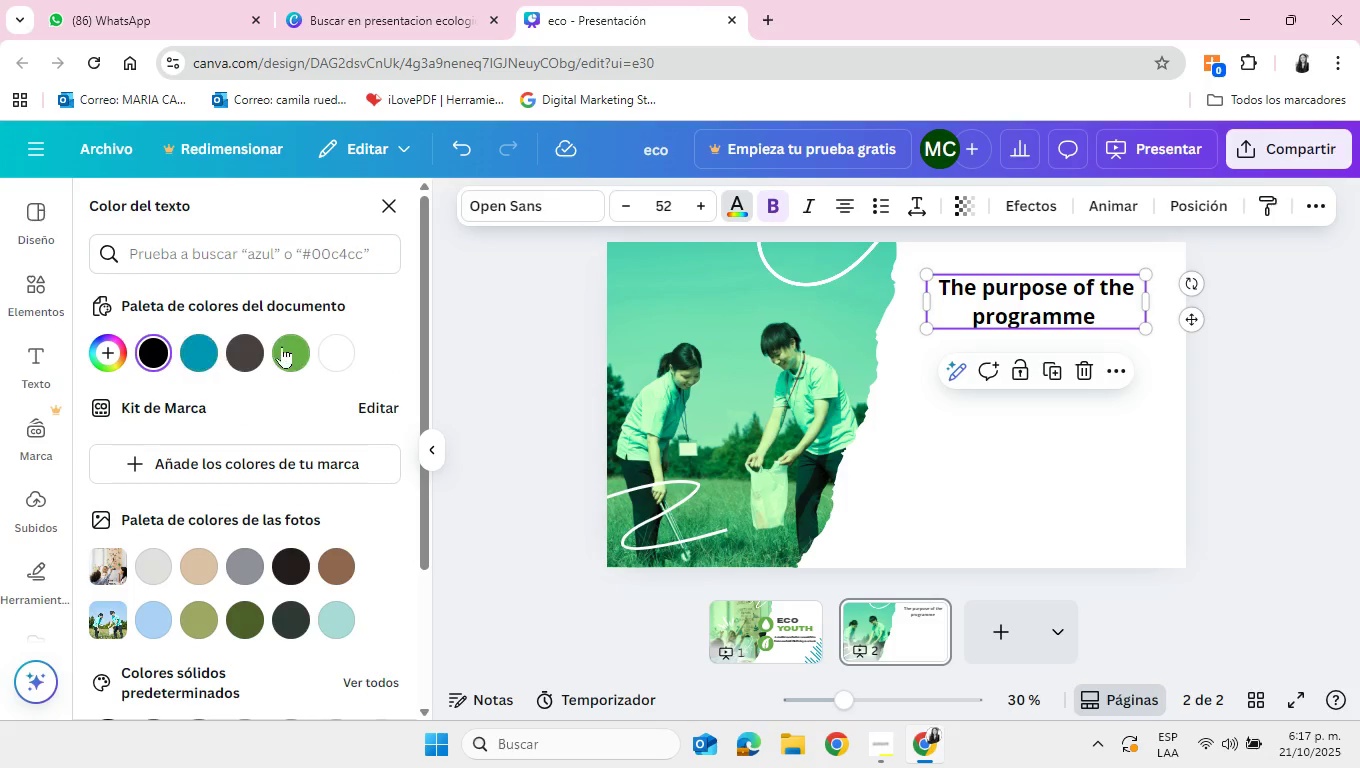 
left_click([243, 357])
 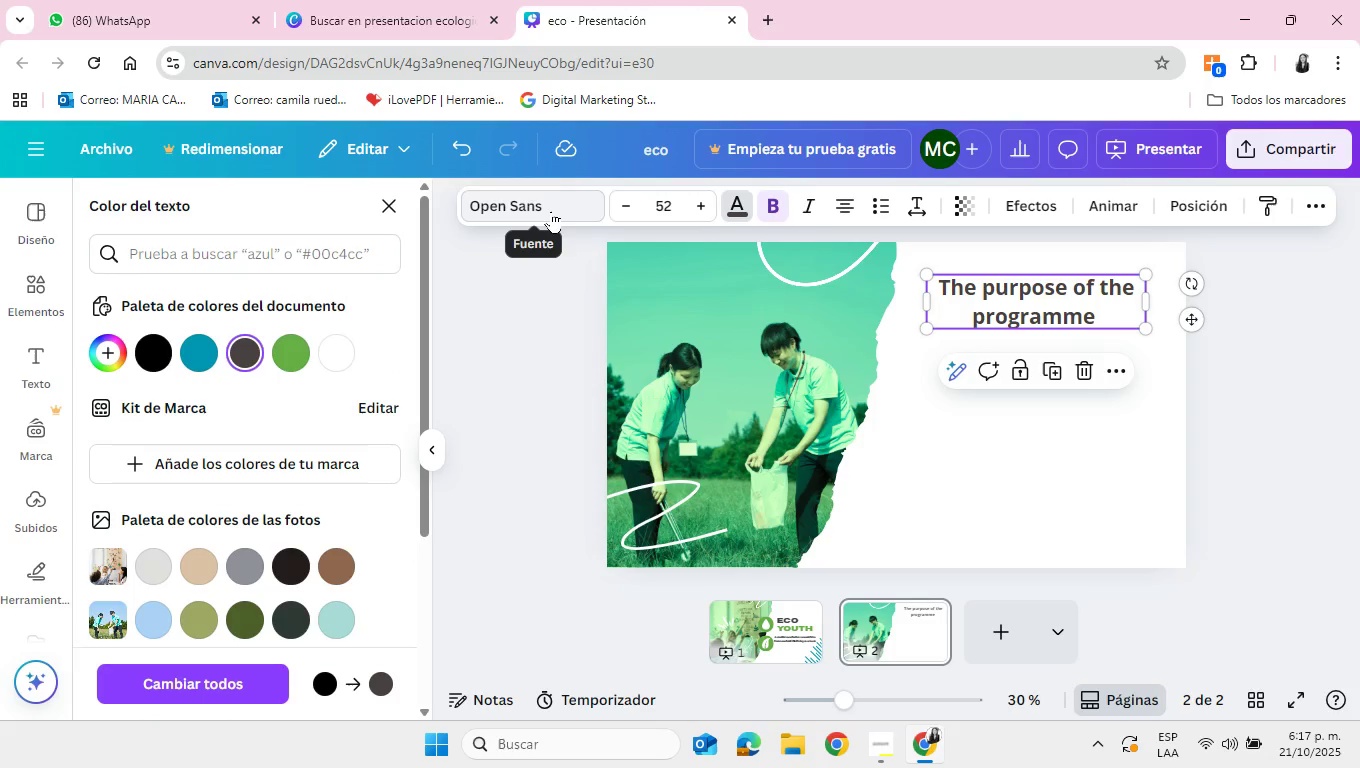 
left_click([551, 211])
 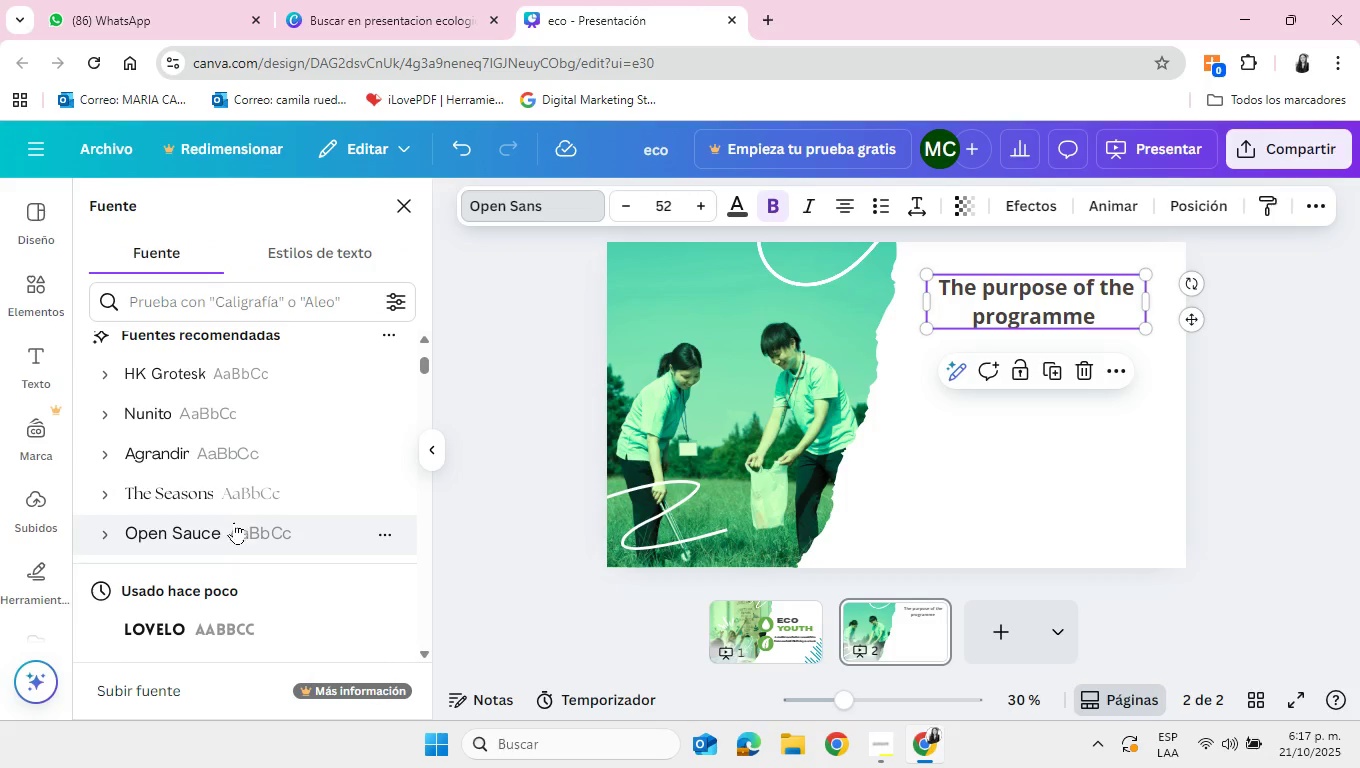 
left_click([221, 637])
 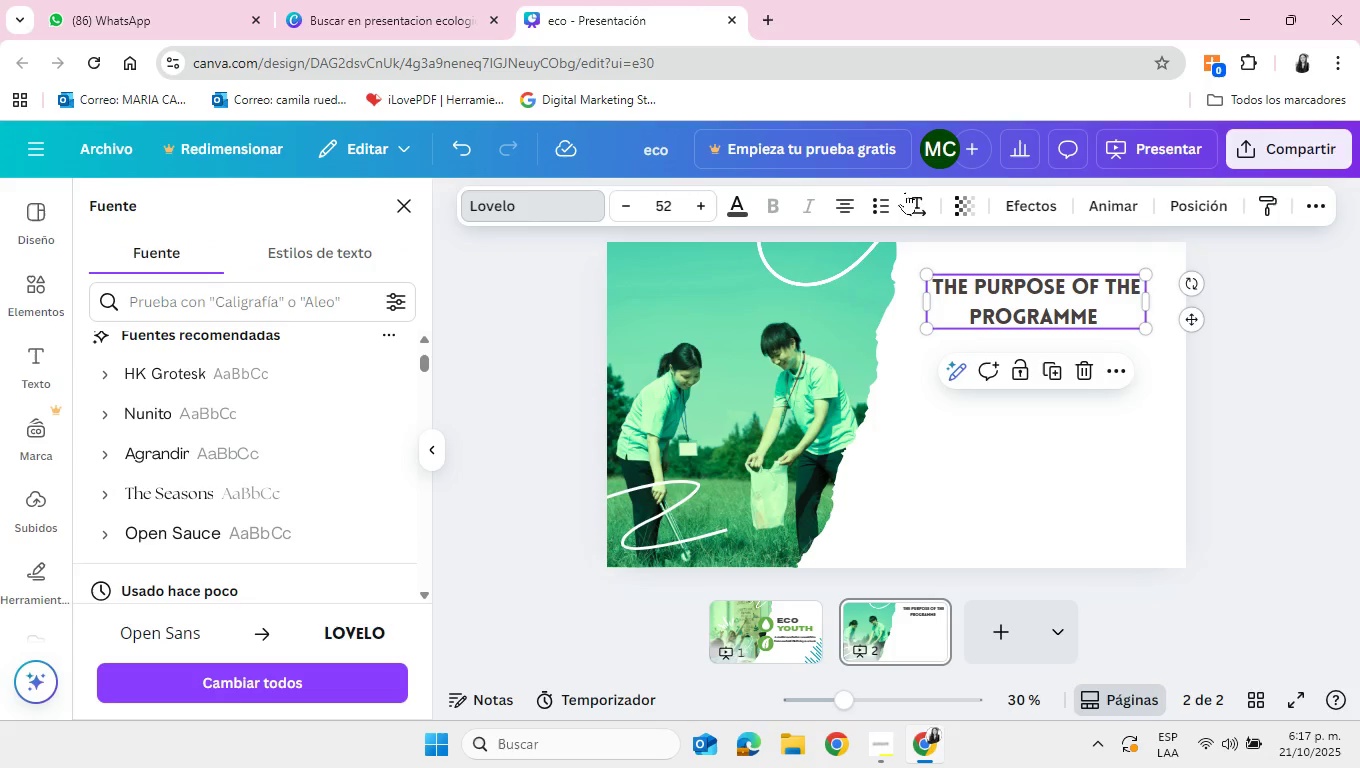 
left_click([922, 203])
 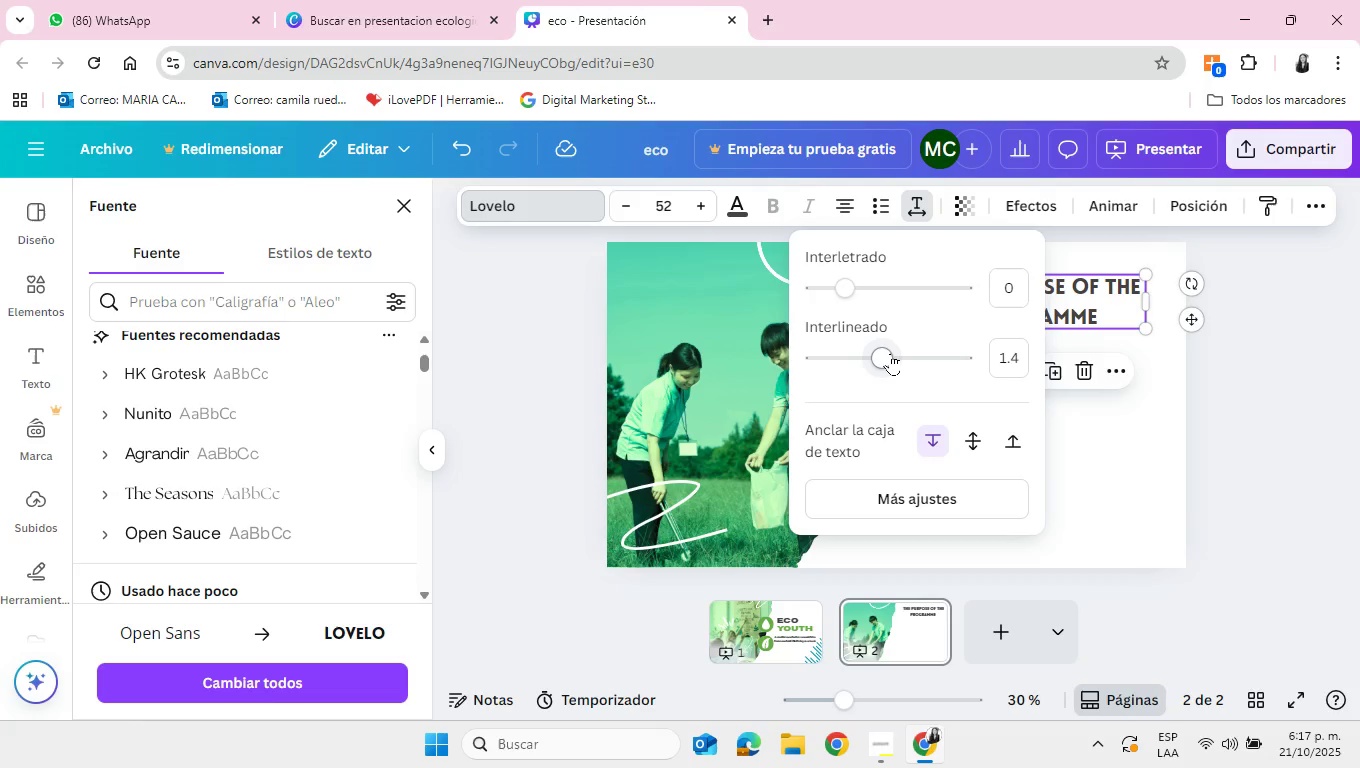 
left_click_drag(start_coordinate=[889, 354], to_coordinate=[852, 353])
 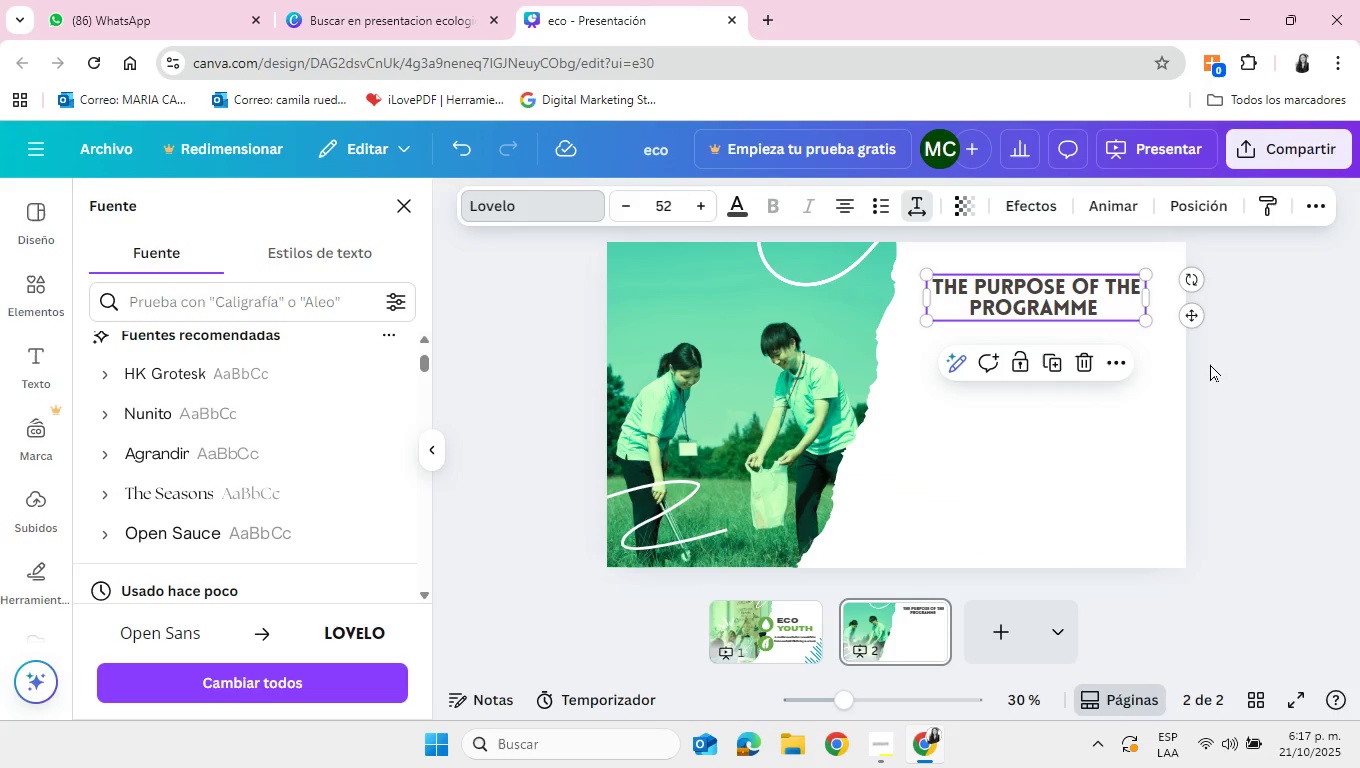 
left_click([1210, 364])
 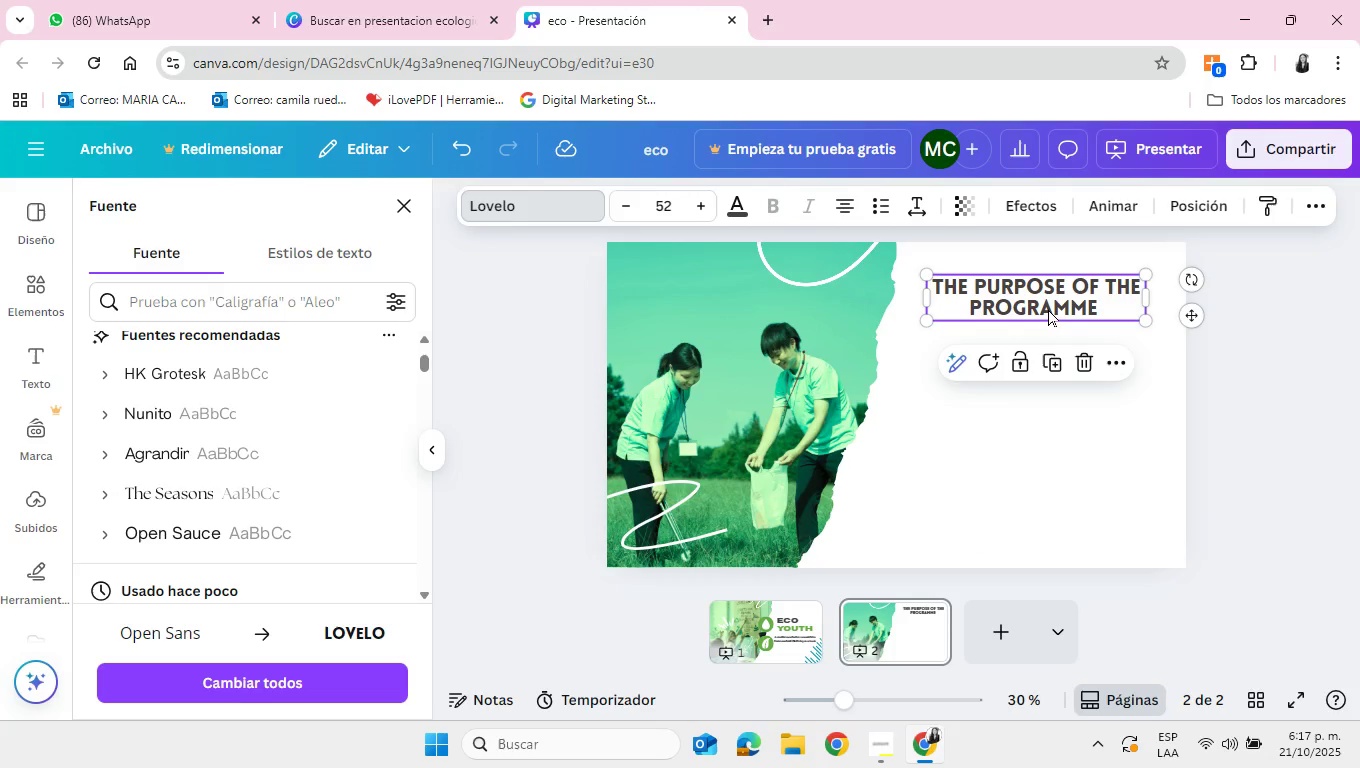 
left_click([1048, 309])
 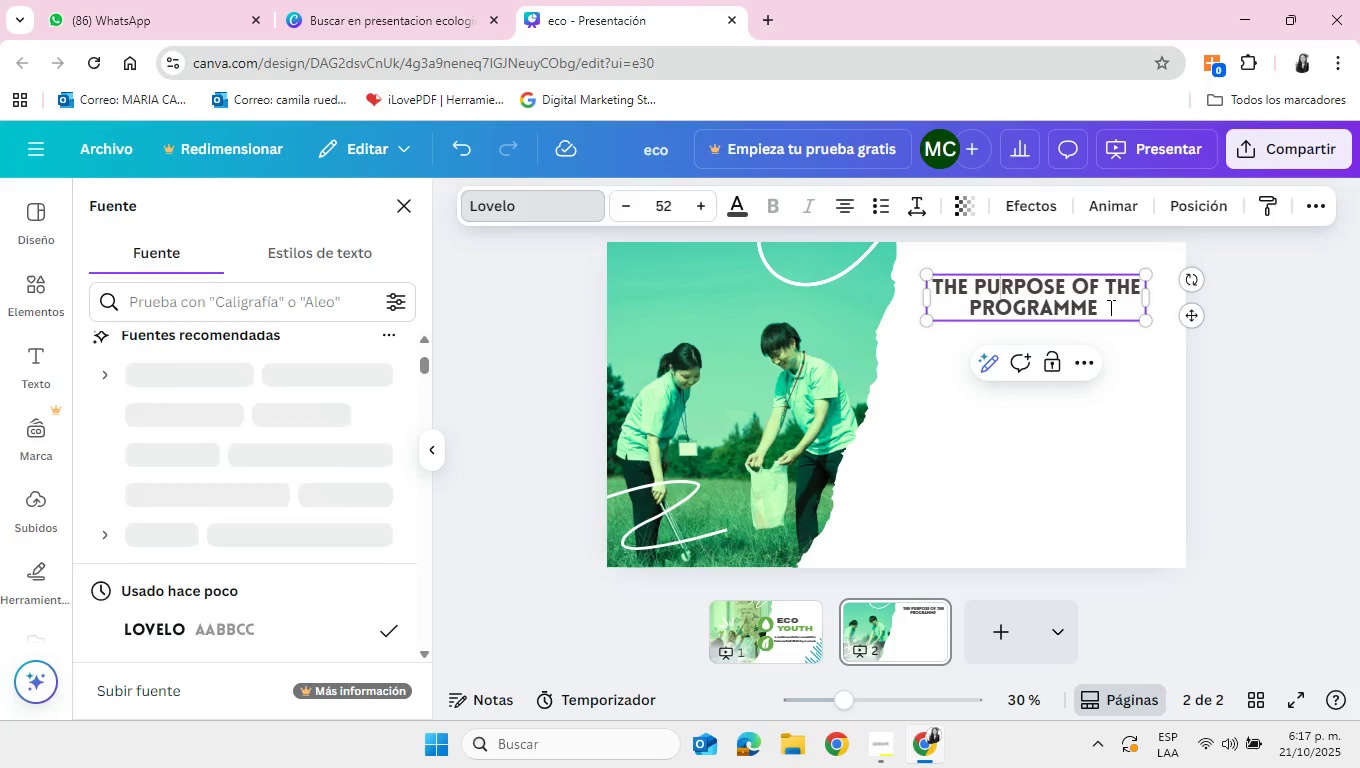 
left_click_drag(start_coordinate=[1109, 307], to_coordinate=[969, 313])
 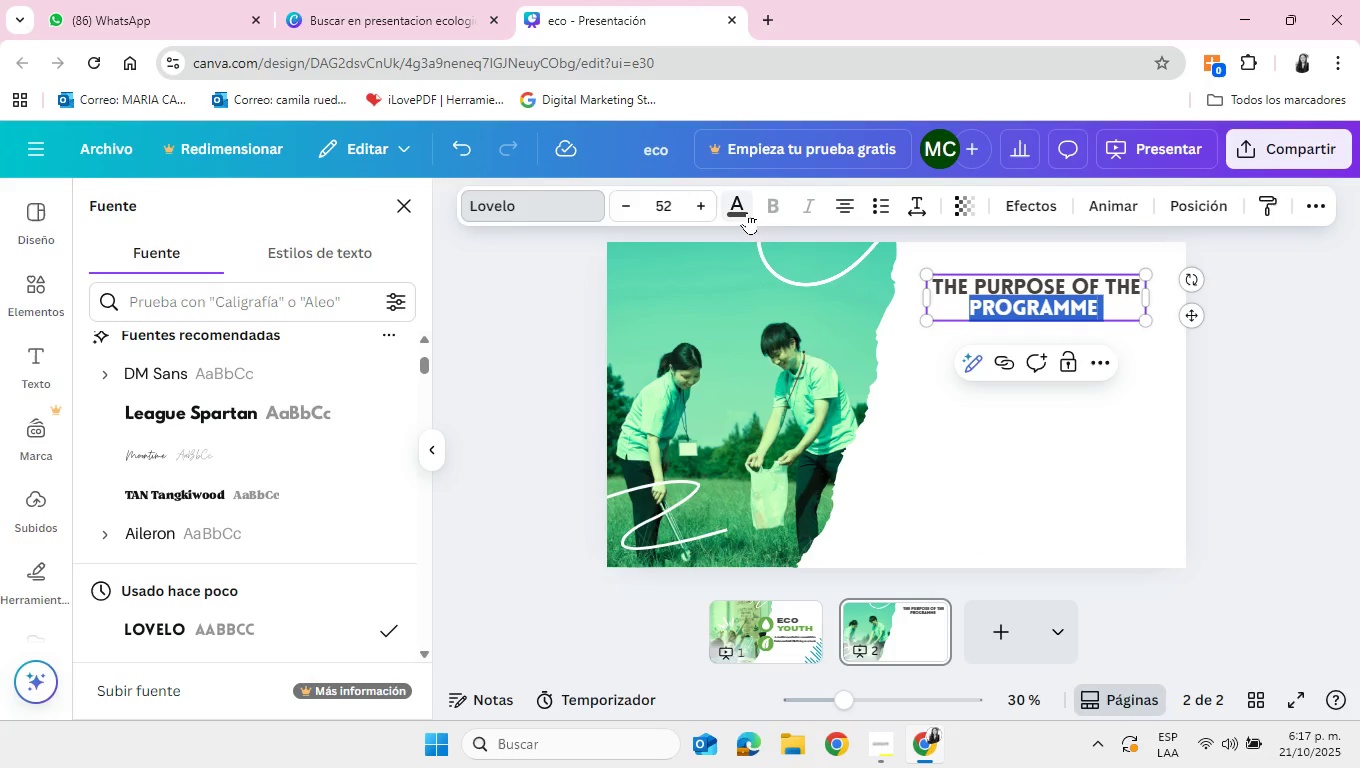 
left_click([745, 212])
 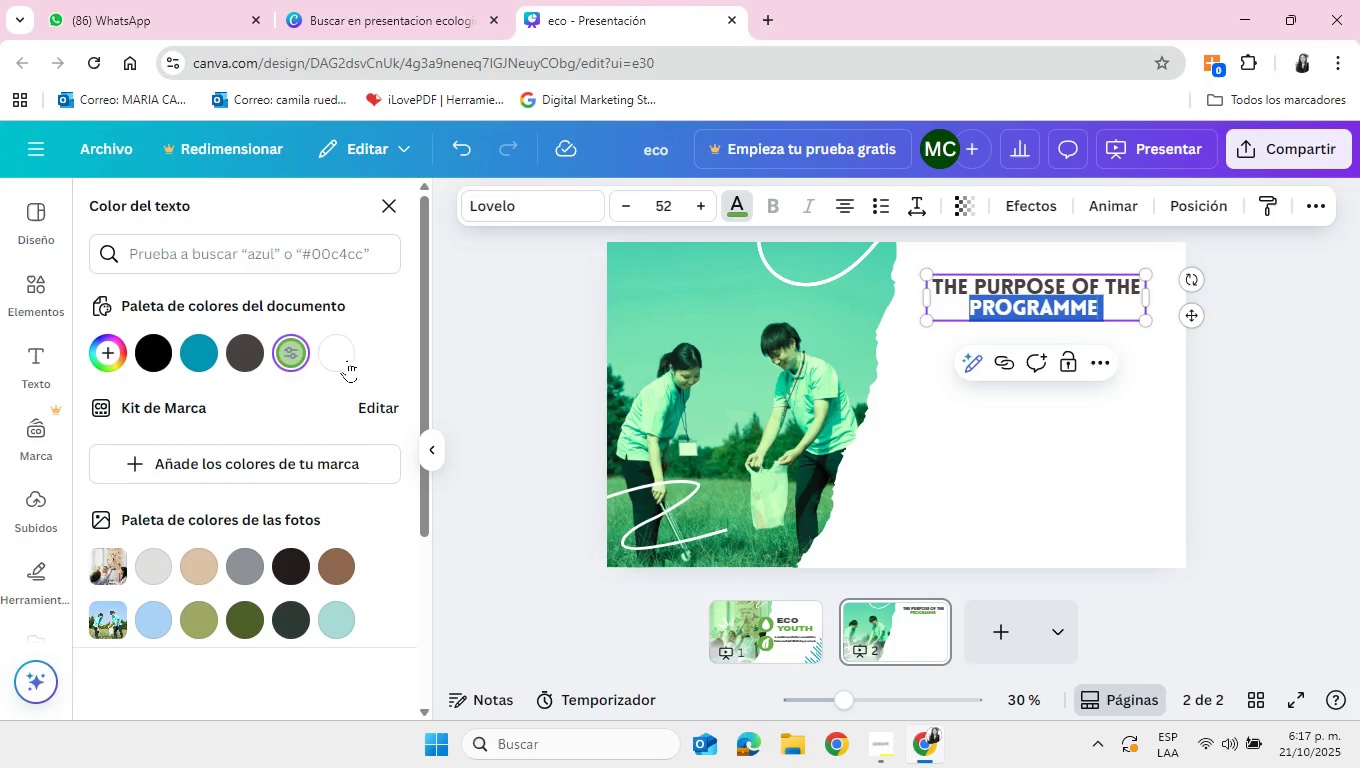 
left_click([543, 349])
 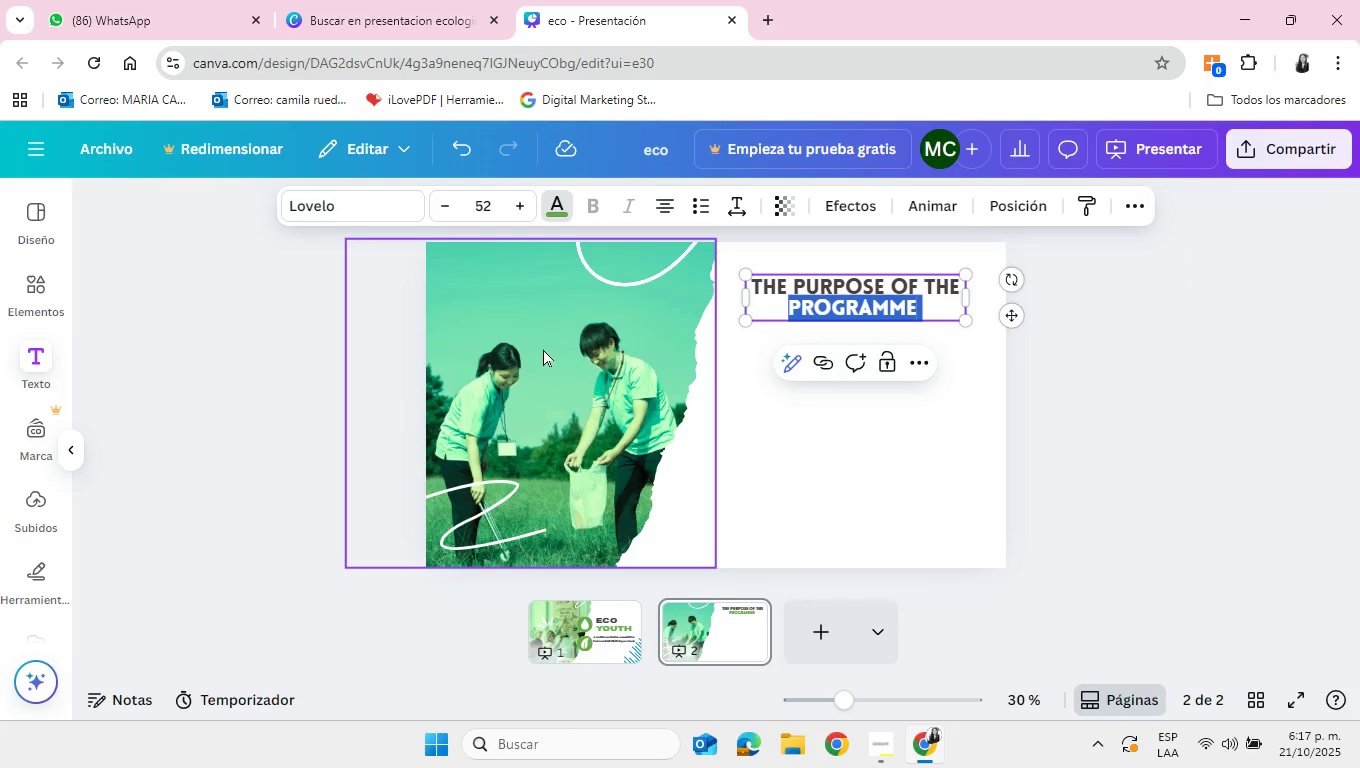 
left_click([543, 349])
 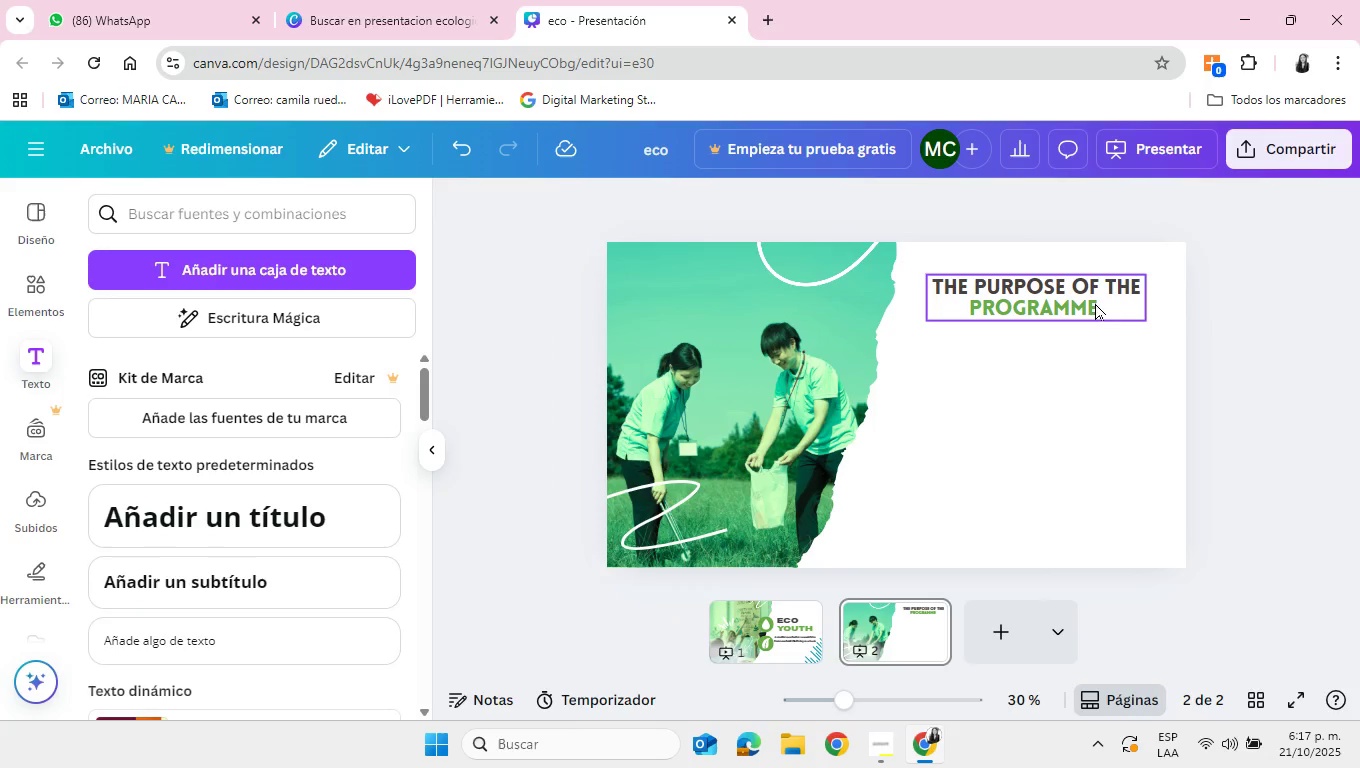 
left_click([1092, 302])
 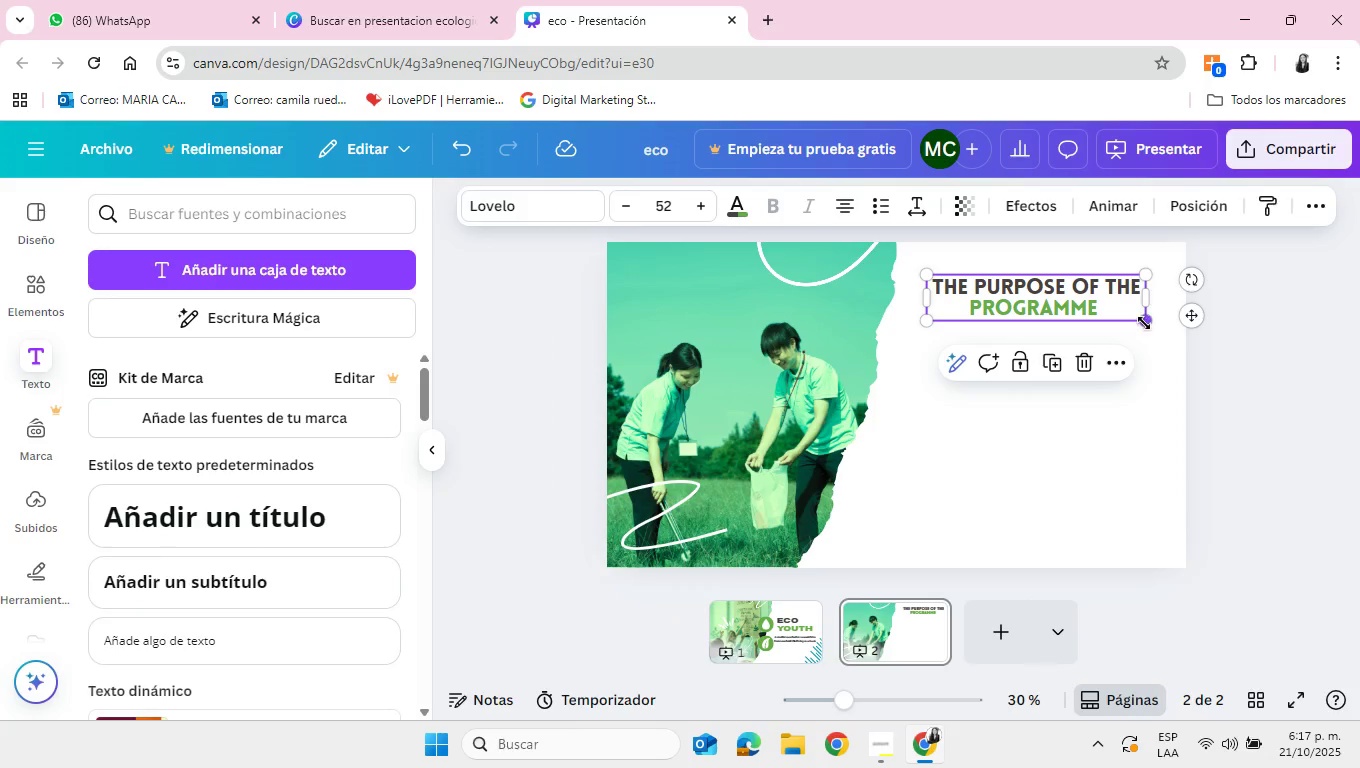 
left_click_drag(start_coordinate=[1144, 323], to_coordinate=[1184, 358])
 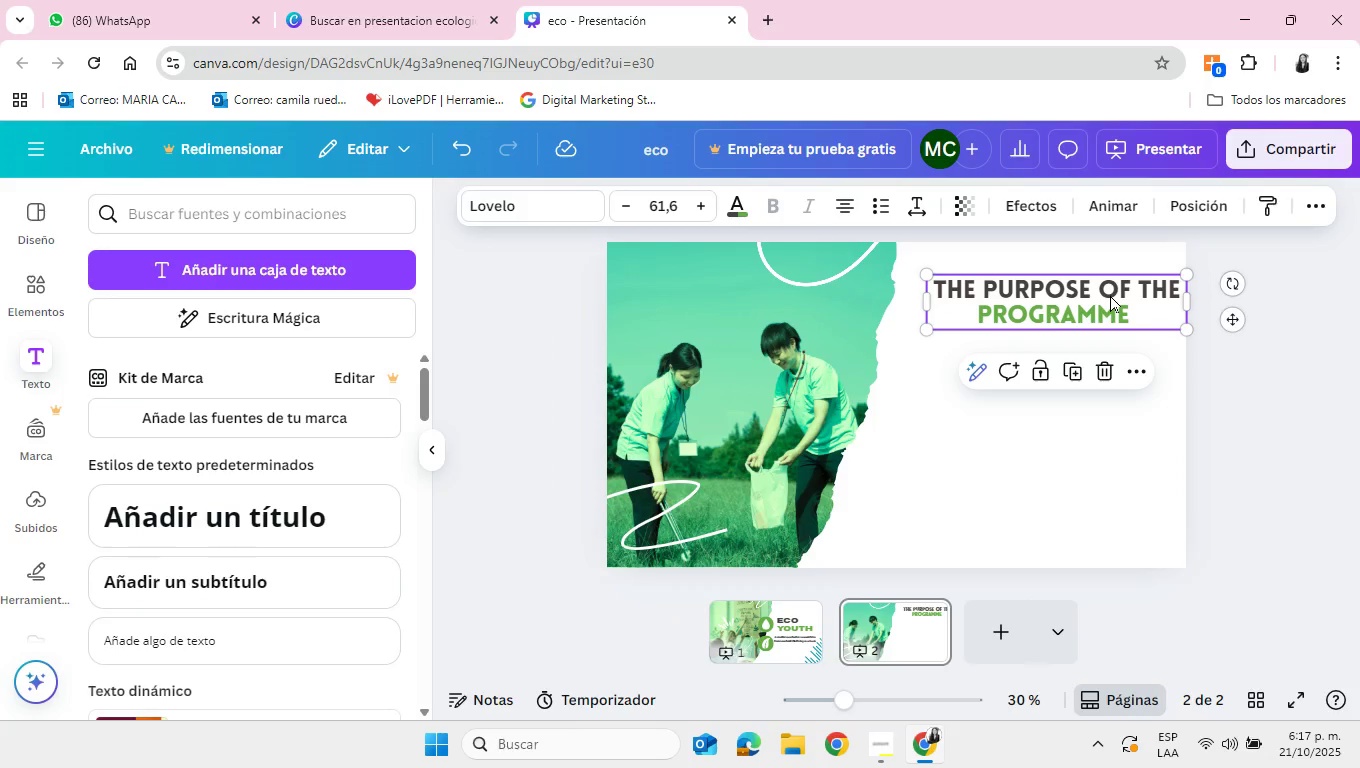 
left_click_drag(start_coordinate=[1110, 295], to_coordinate=[1092, 292])
 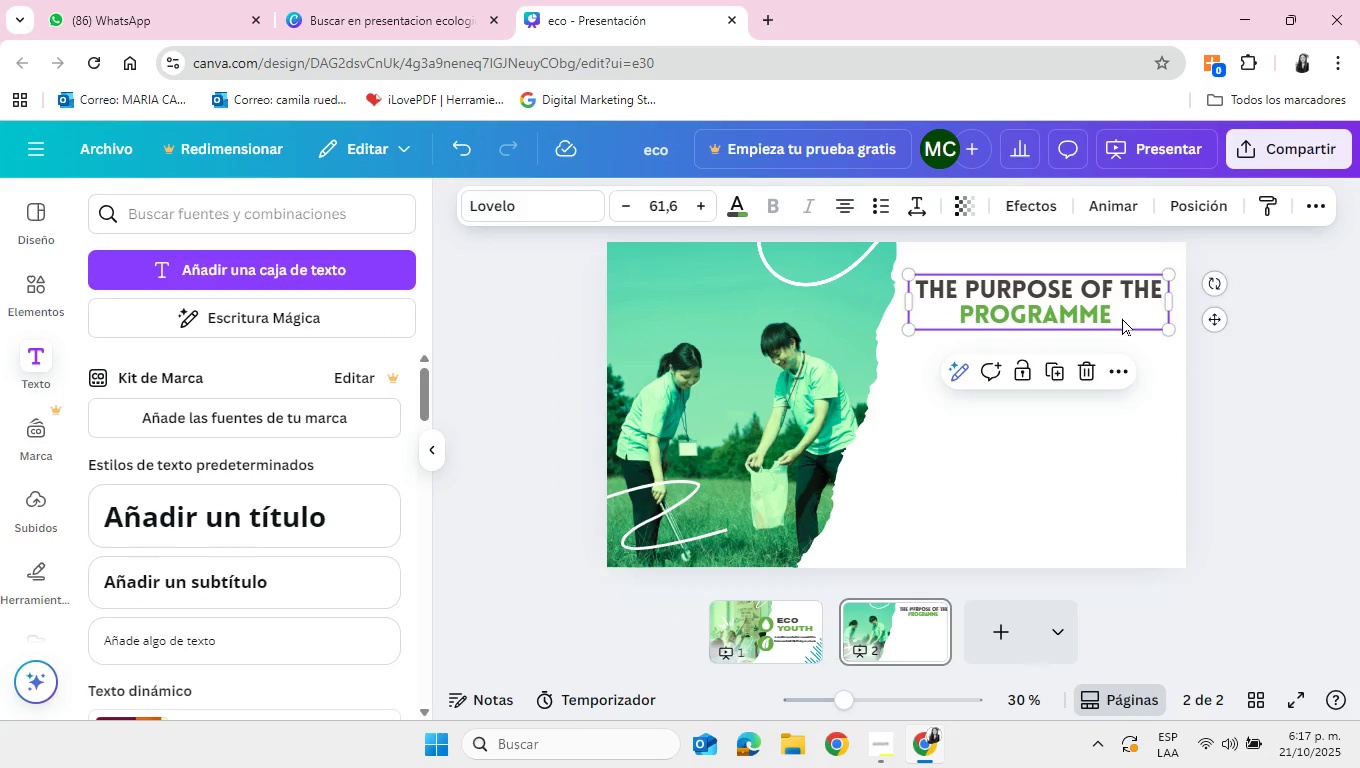 
left_click([1122, 318])
 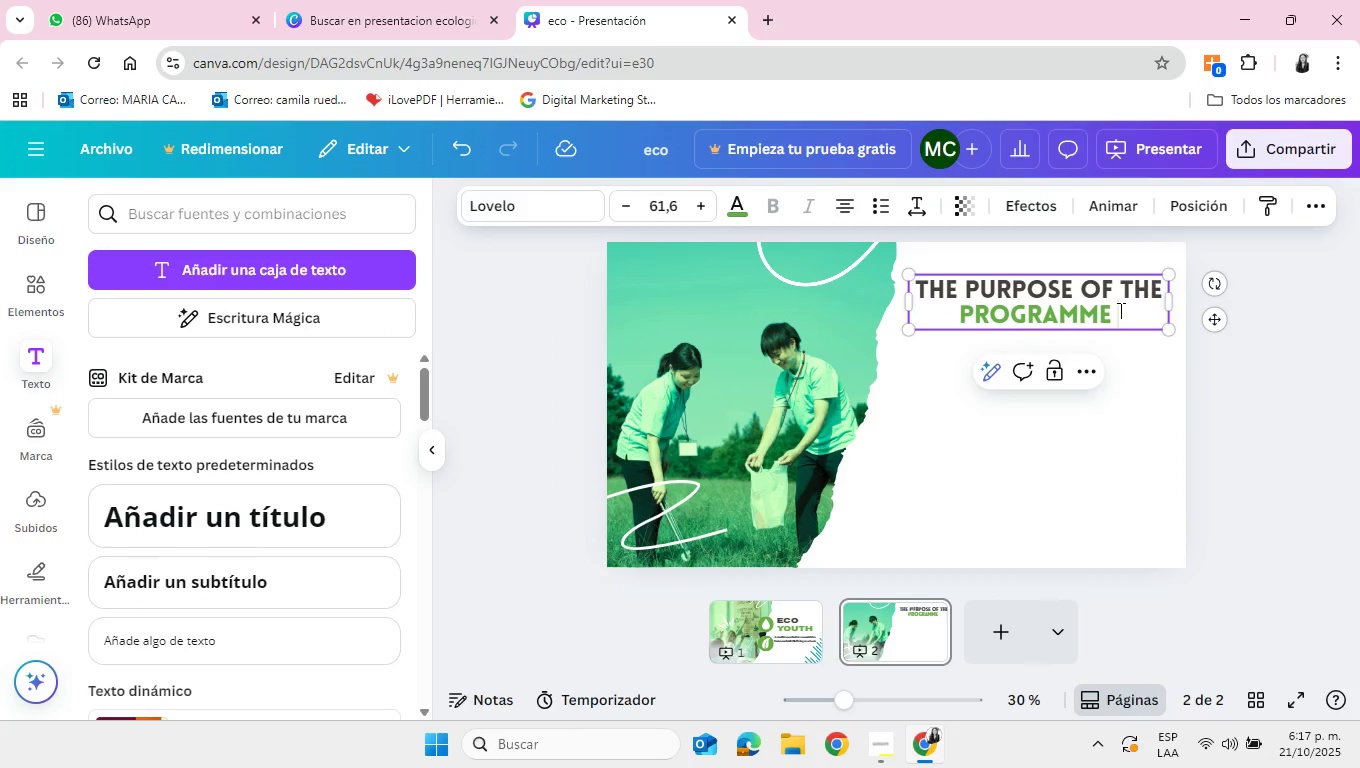 
left_click_drag(start_coordinate=[1119, 310], to_coordinate=[959, 301])
 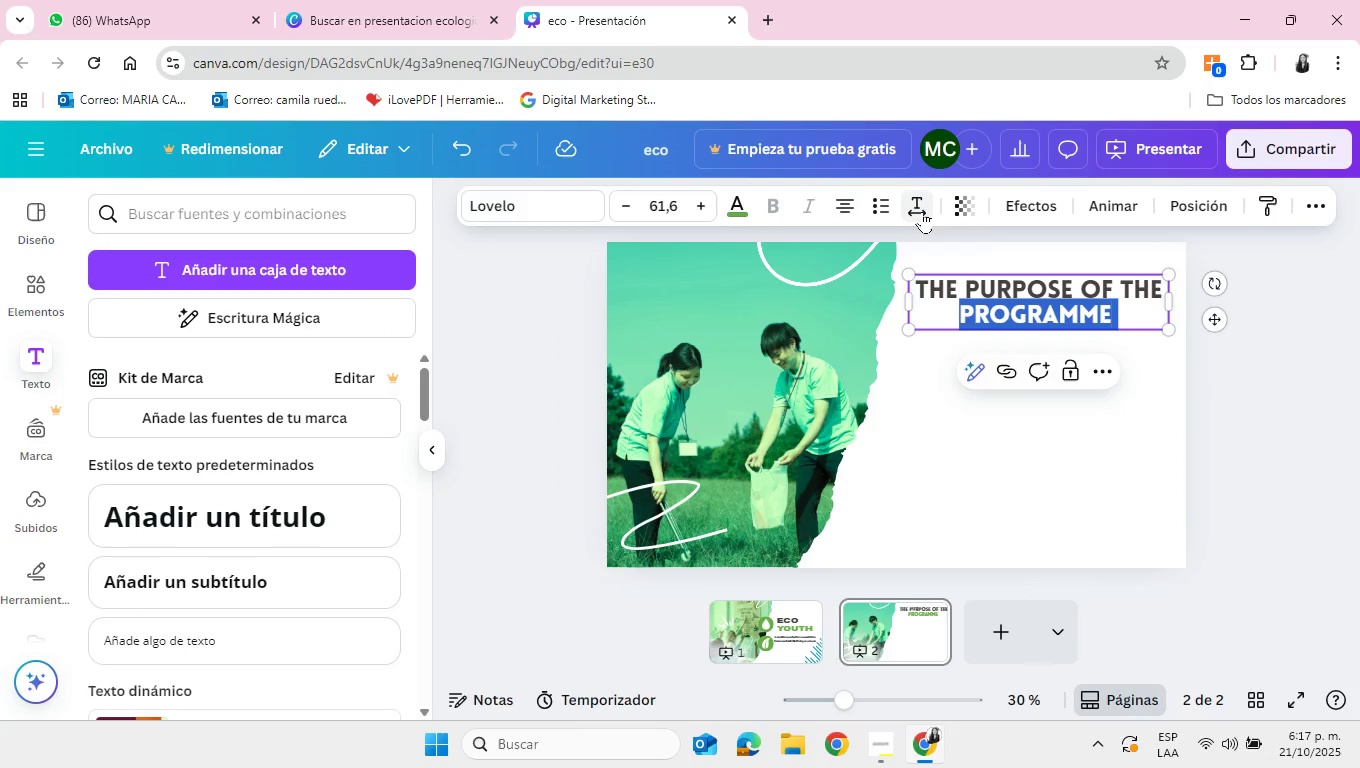 
left_click([922, 211])
 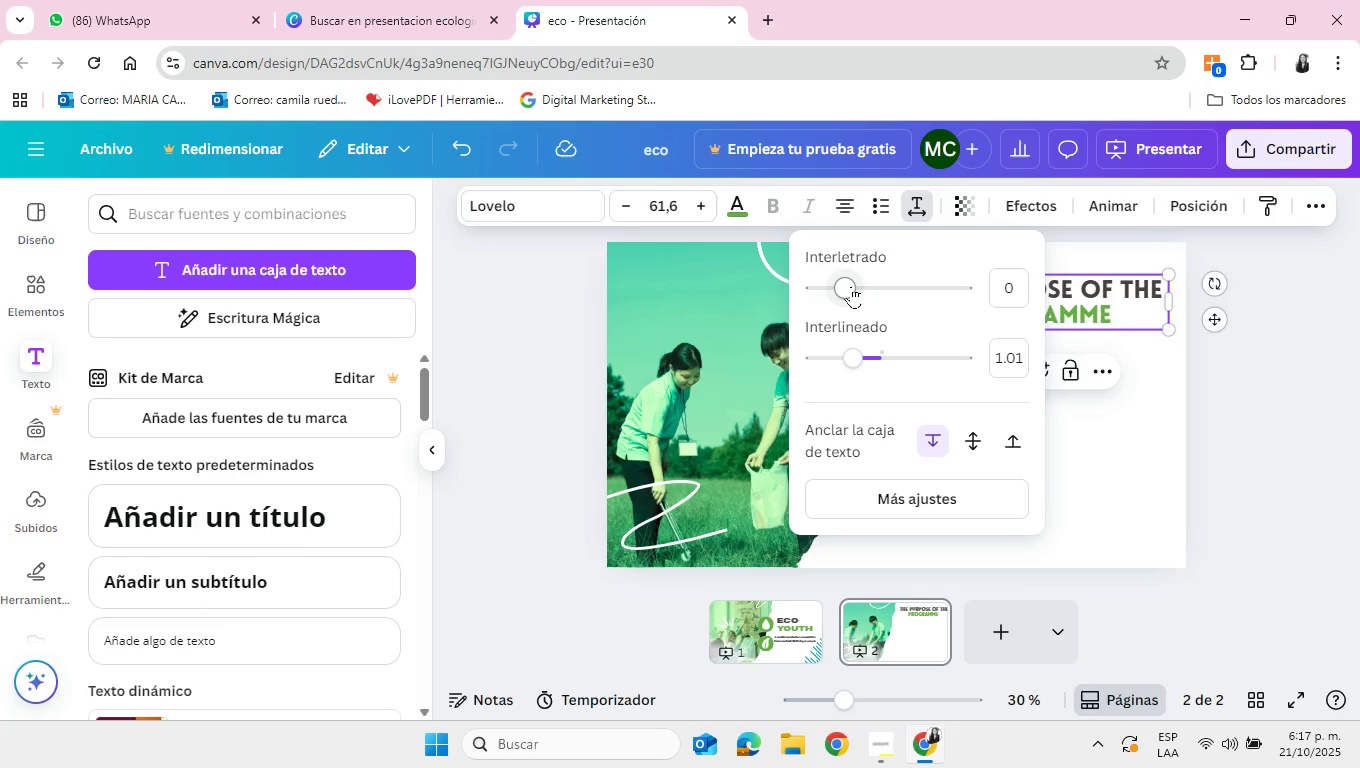 
left_click_drag(start_coordinate=[851, 285], to_coordinate=[870, 284])
 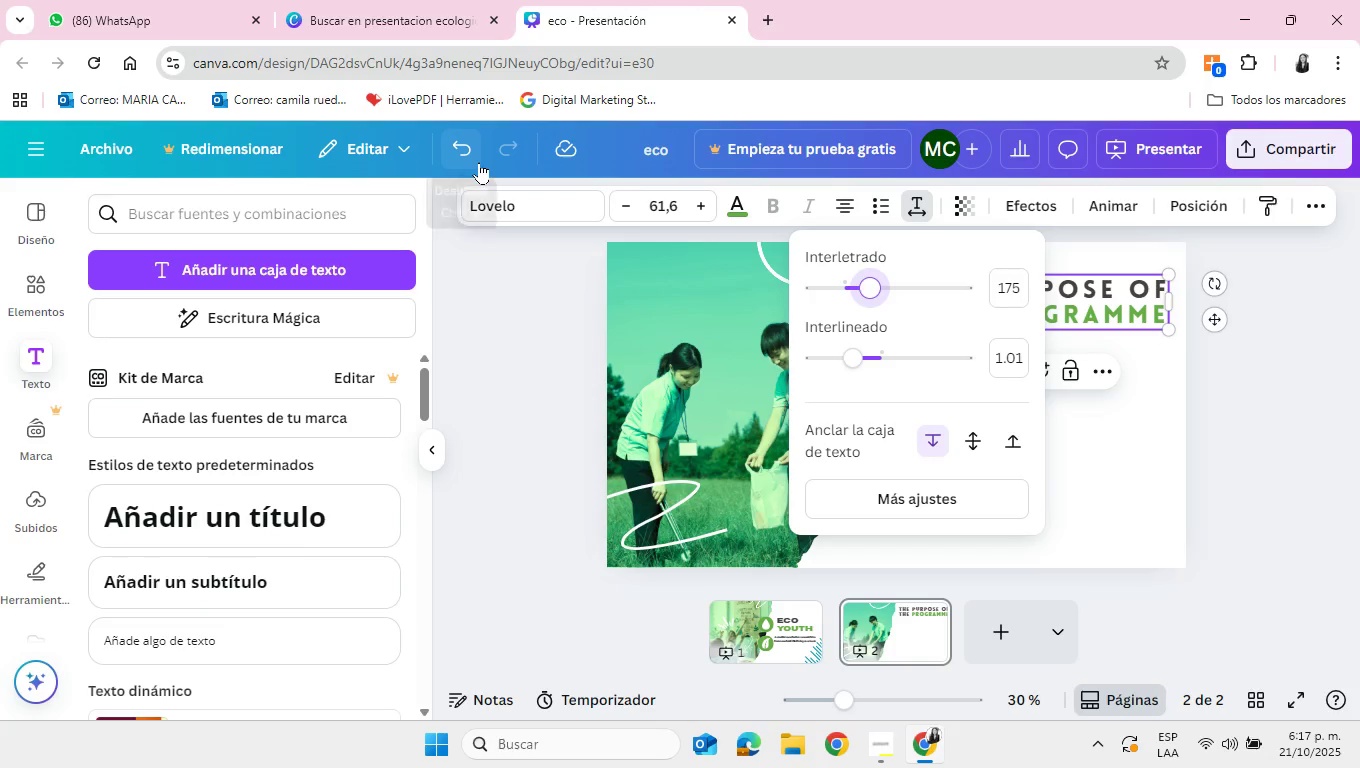 
left_click([479, 162])
 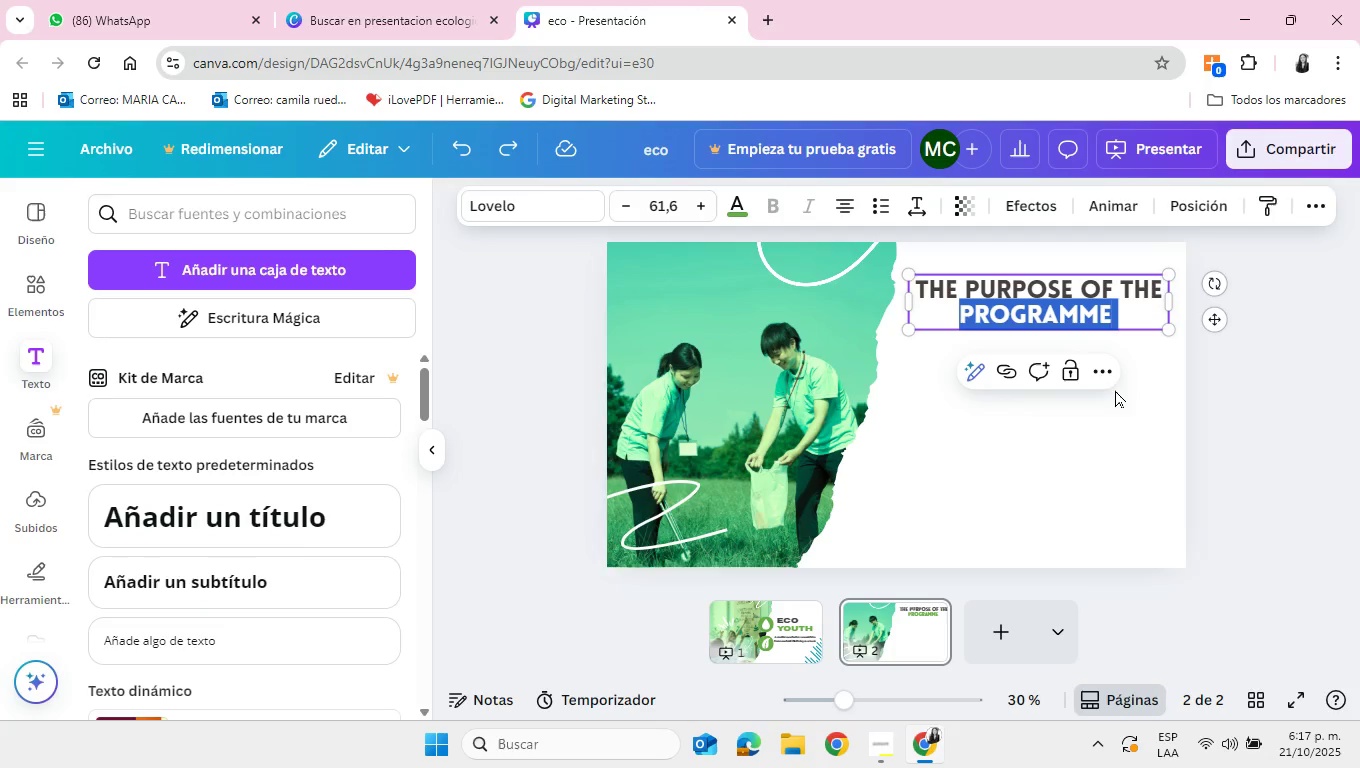 
left_click([1256, 400])
 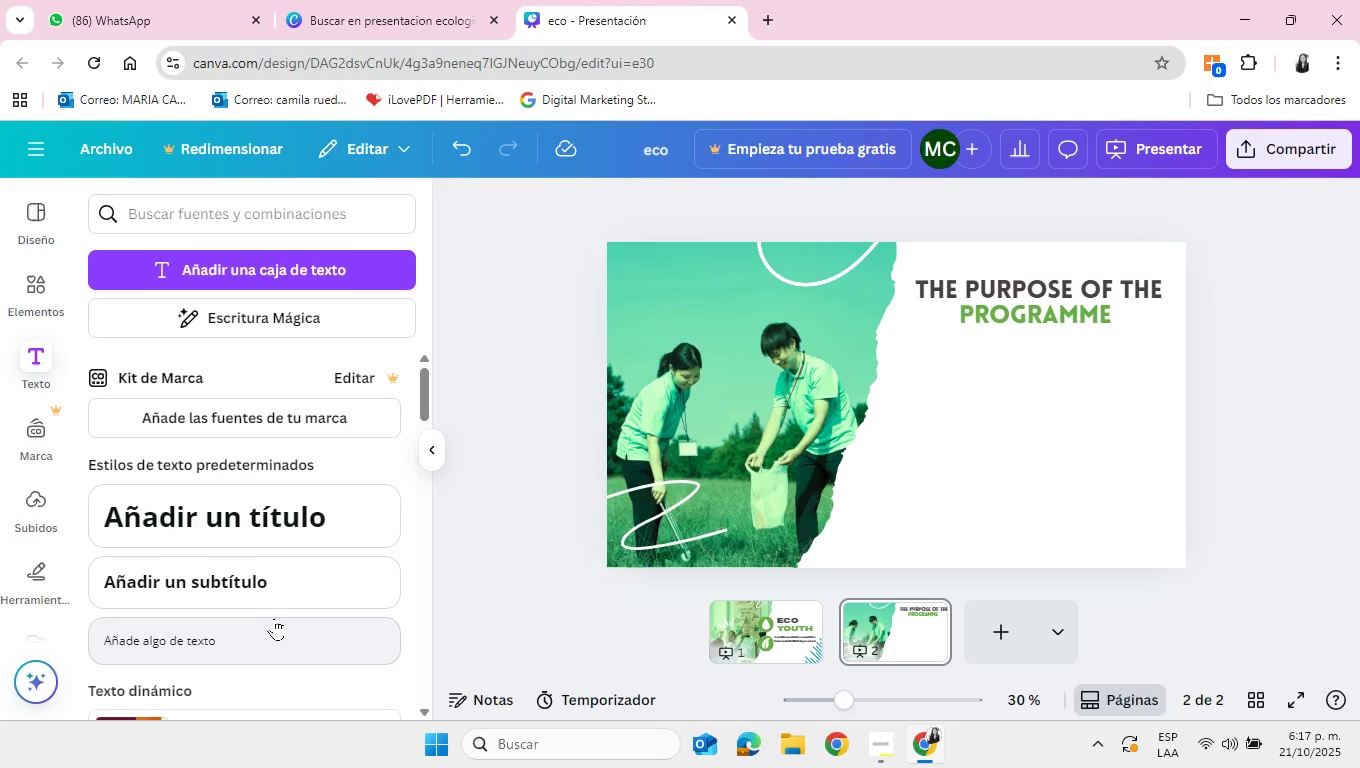 
wait(6.65)
 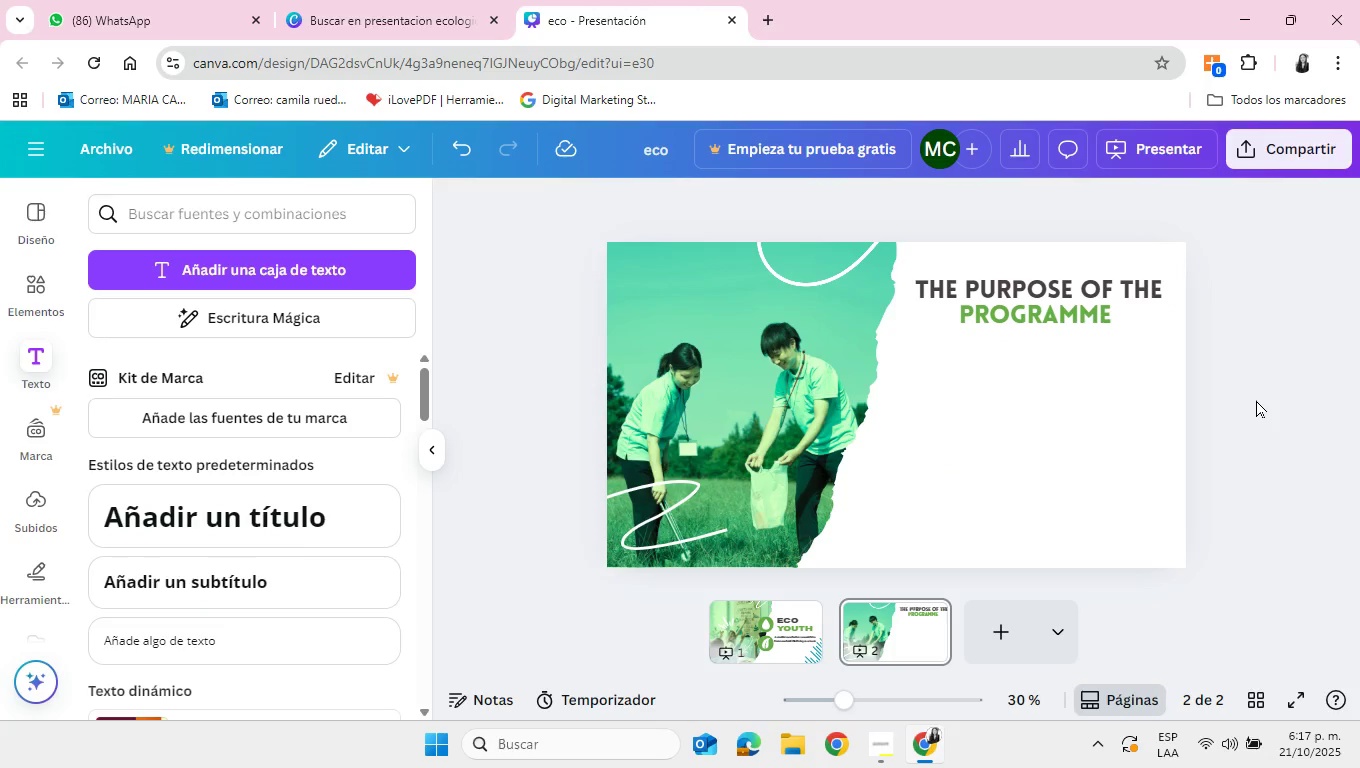 
left_click([281, 638])
 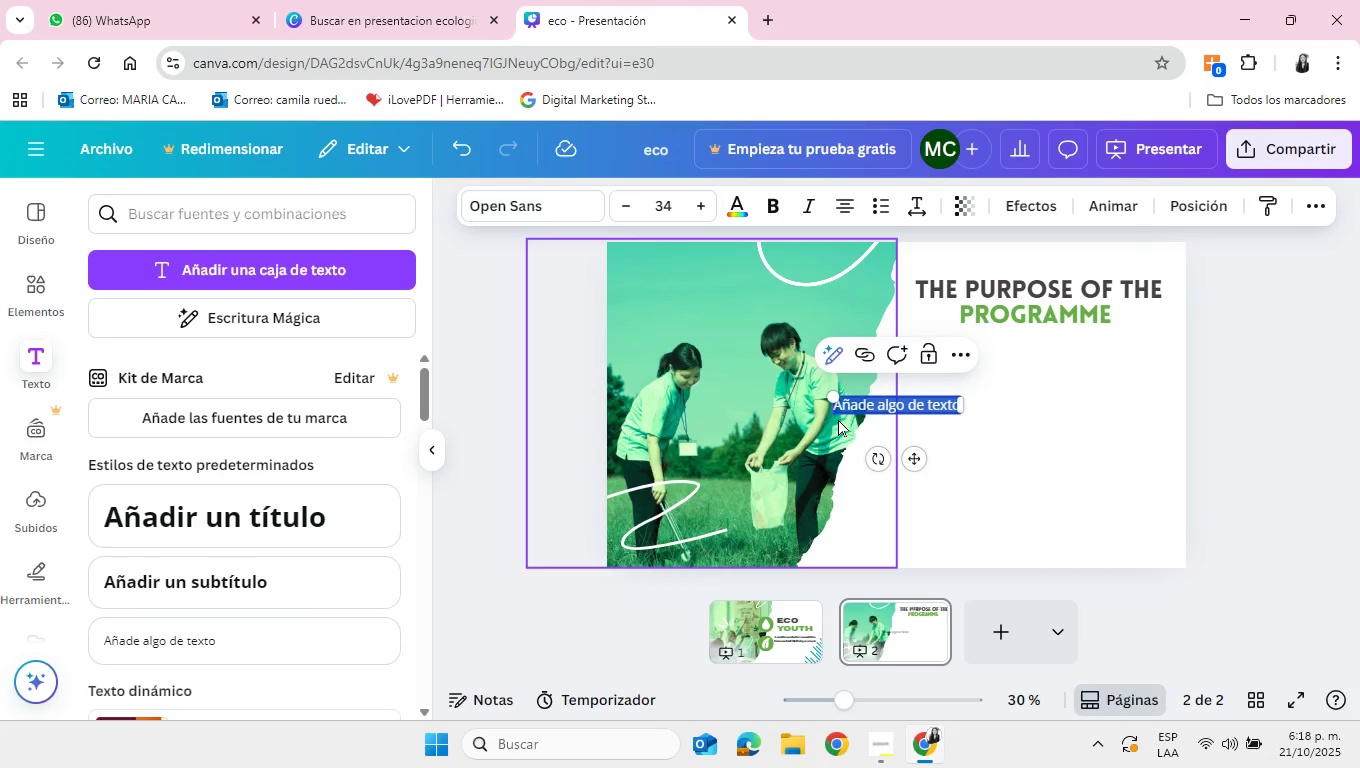 
type(Frostering environmental)
 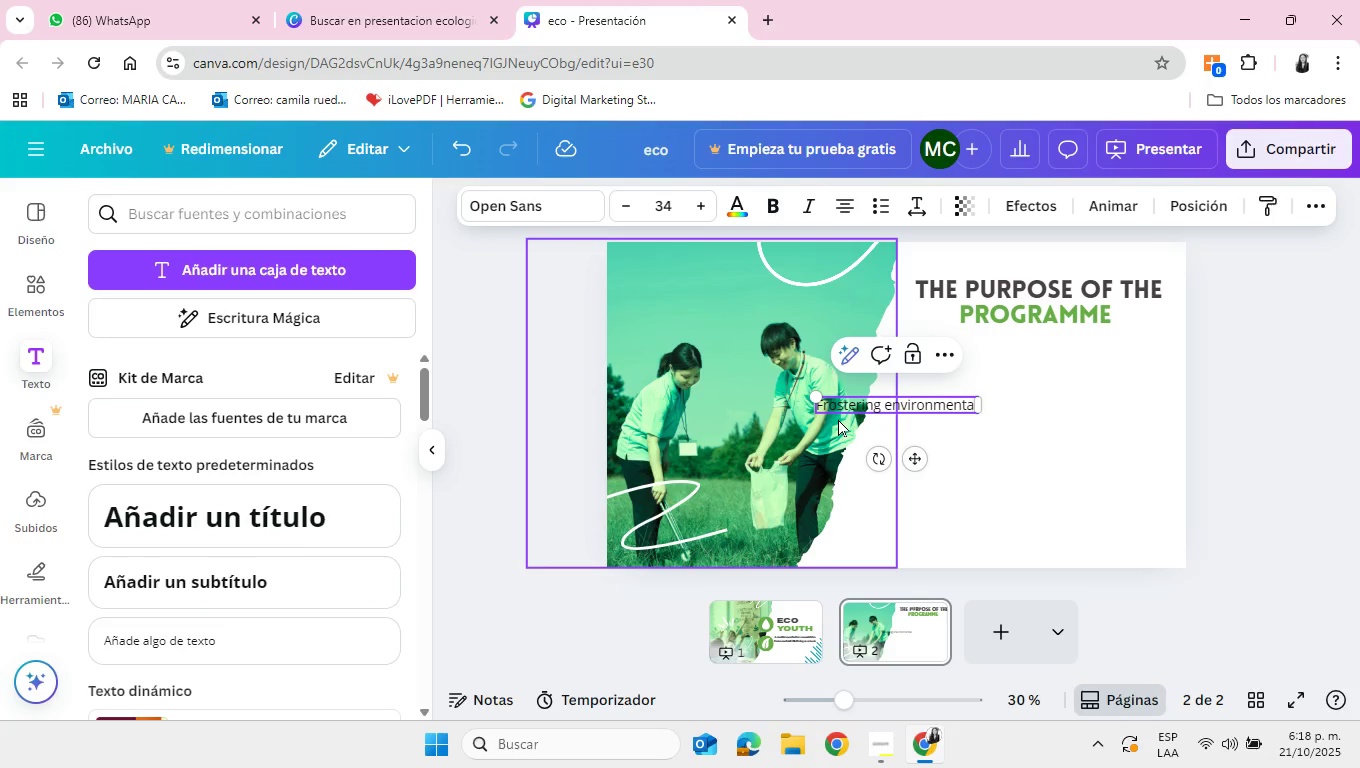 
type( awareness in schools)
 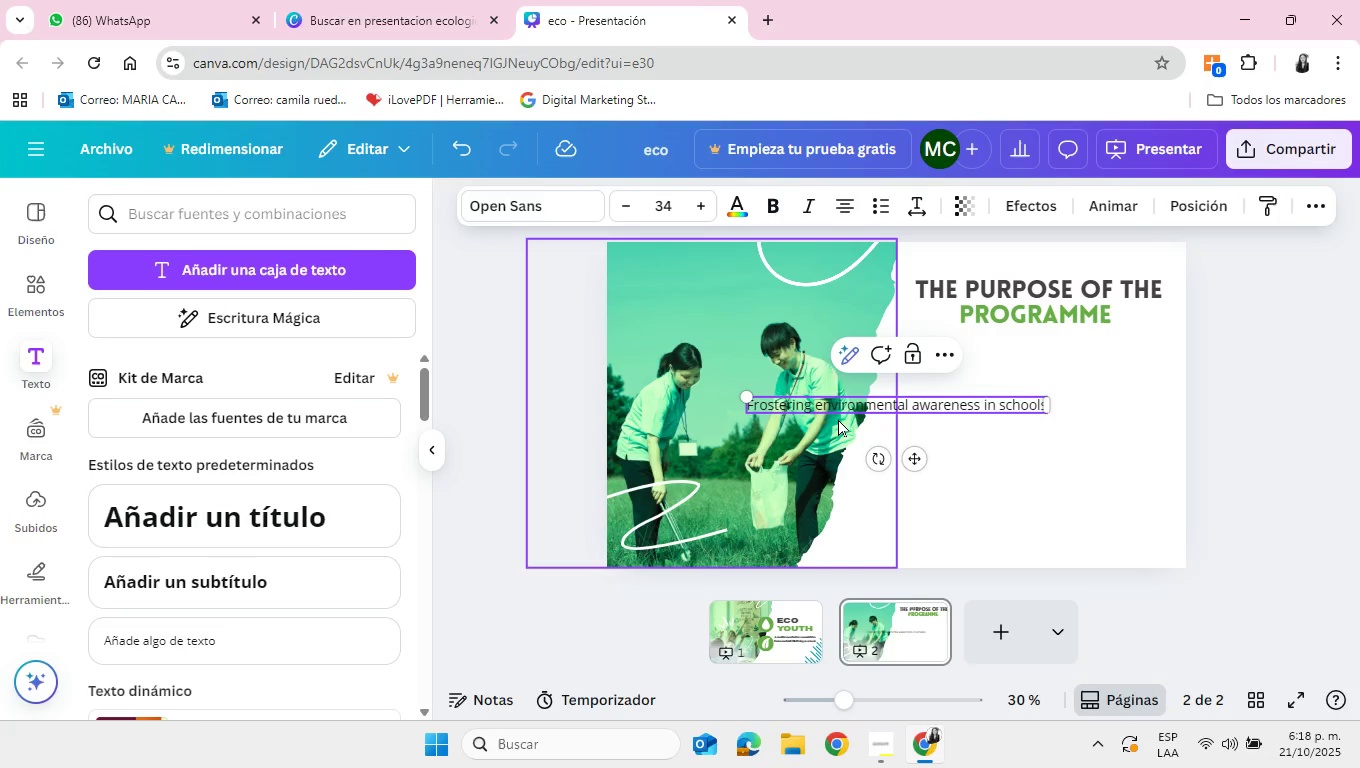 
key(Enter)
 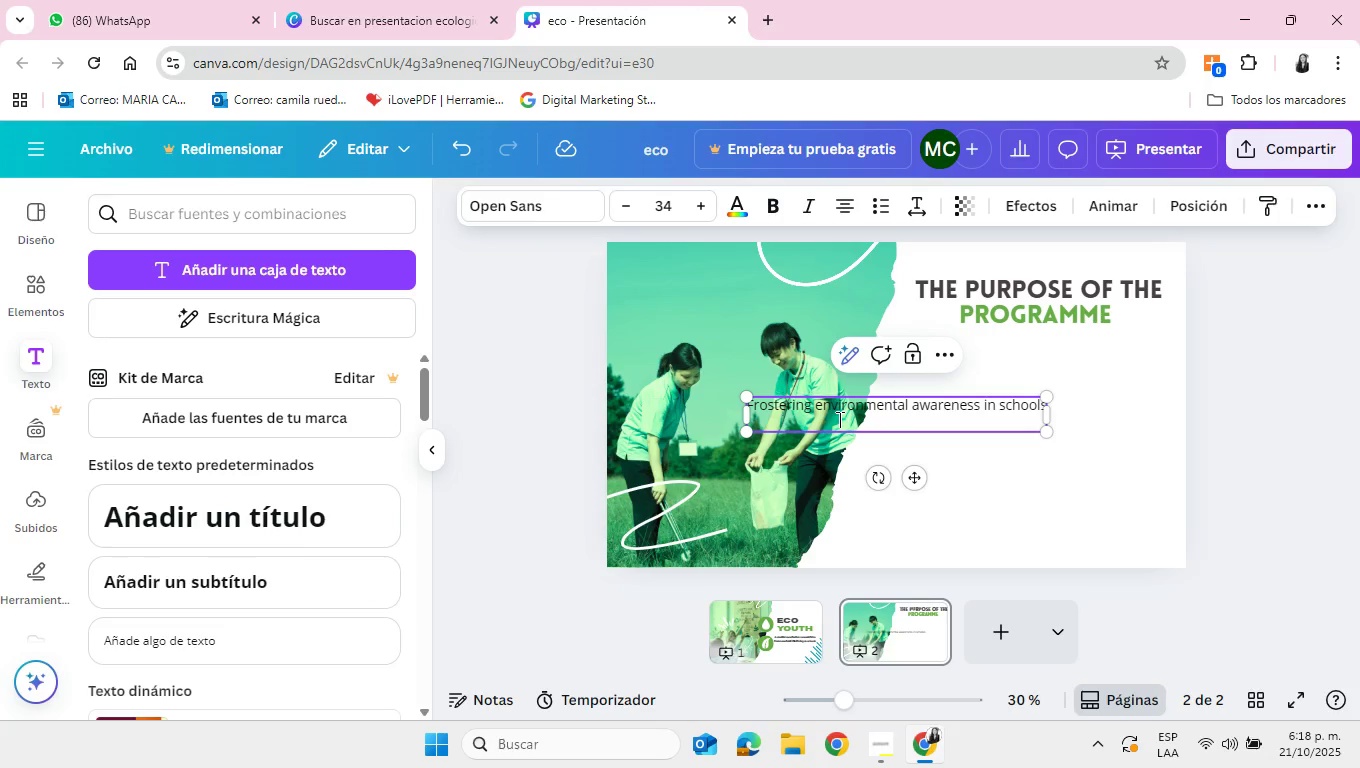 
type(Develo)
 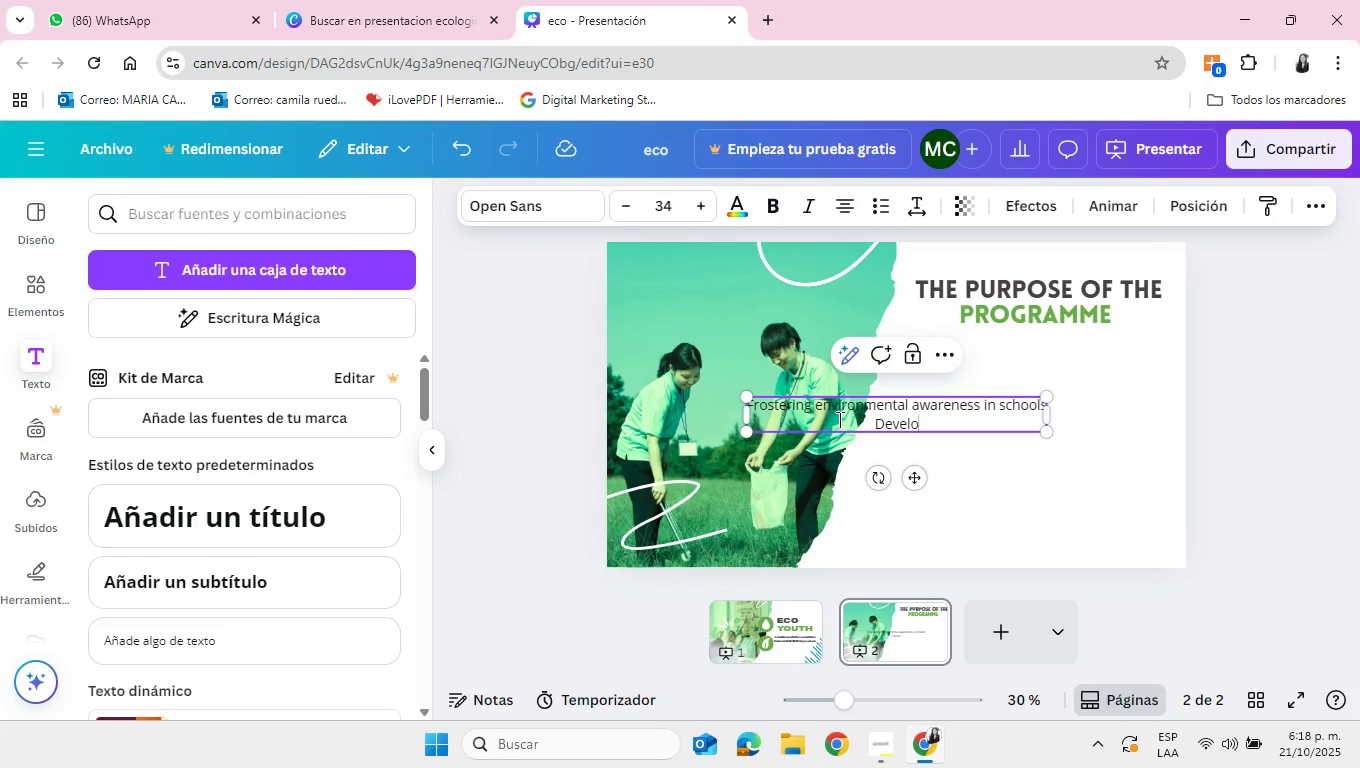 
type(ping student )
key(Backspace)
type(-led ecological projecte)
 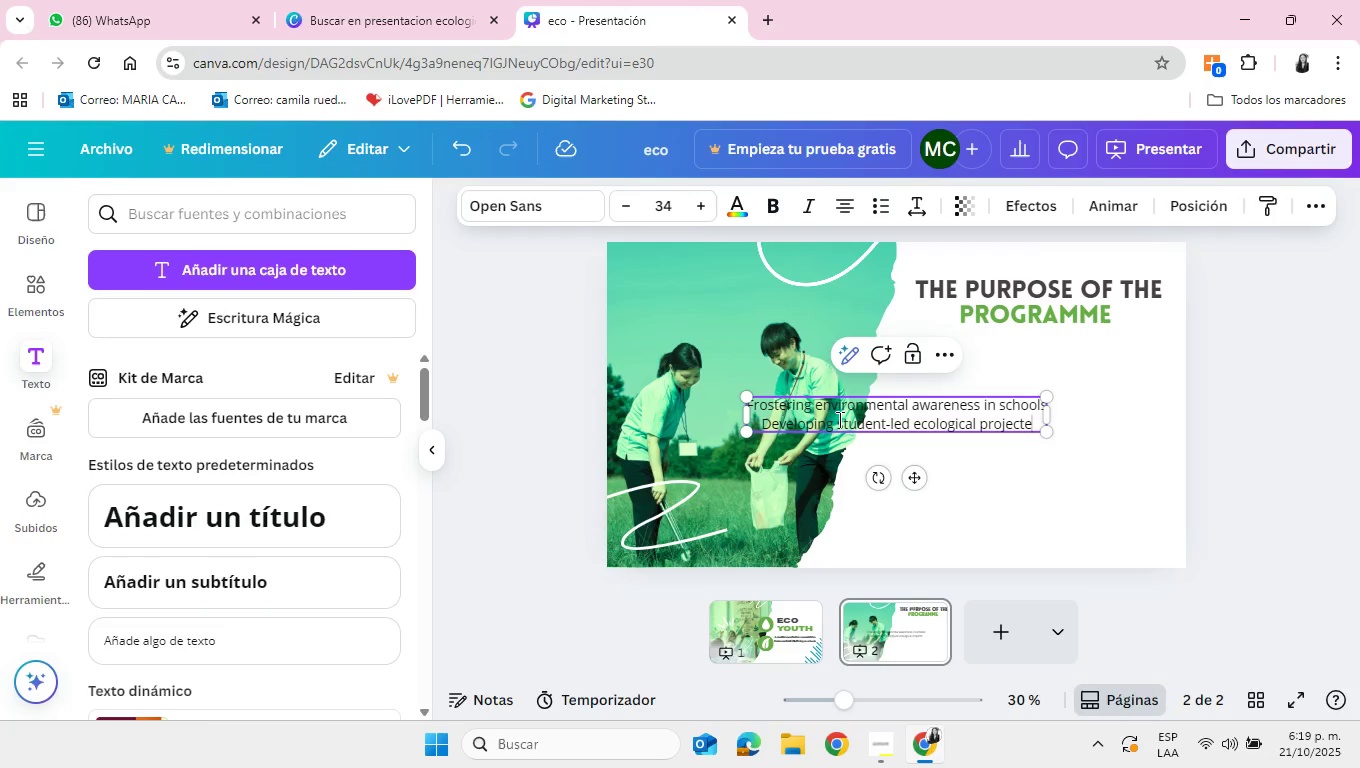 
key(Backspace)
 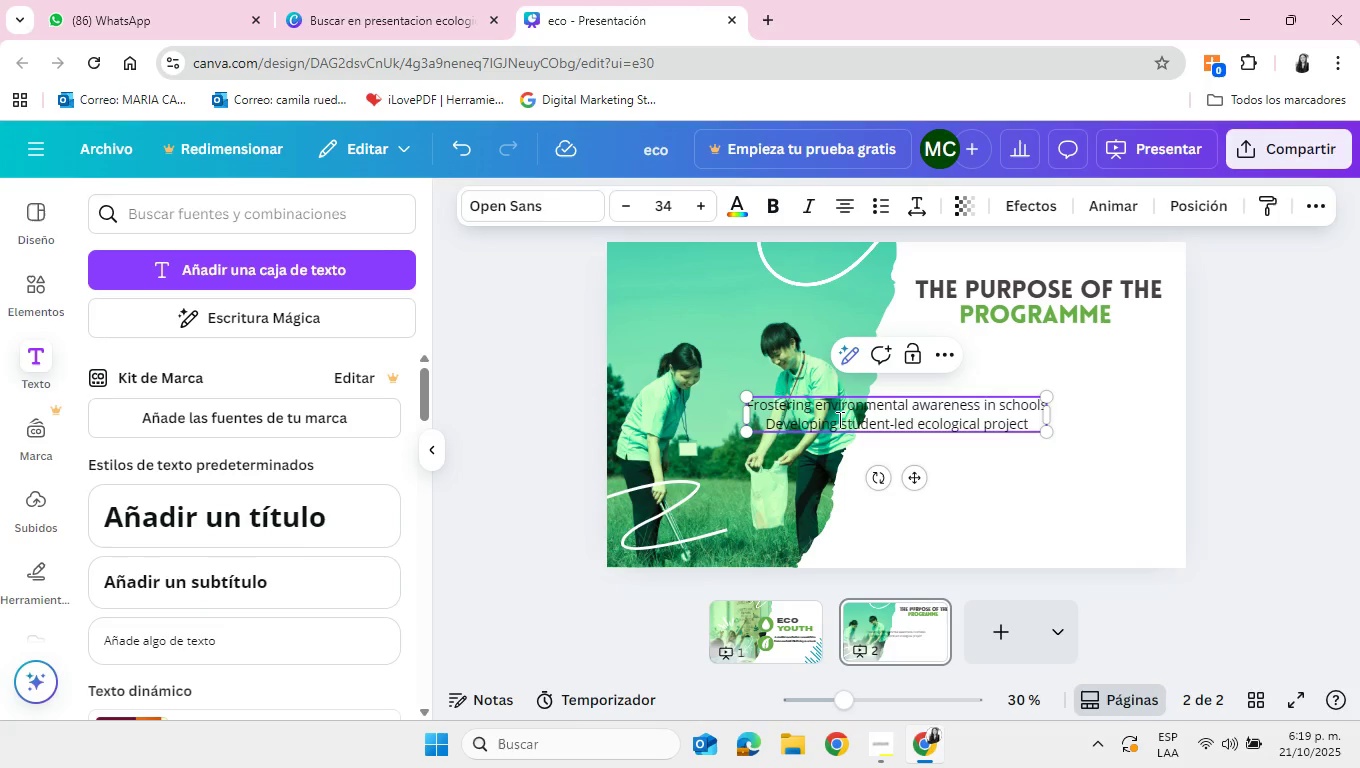 
key(S)
 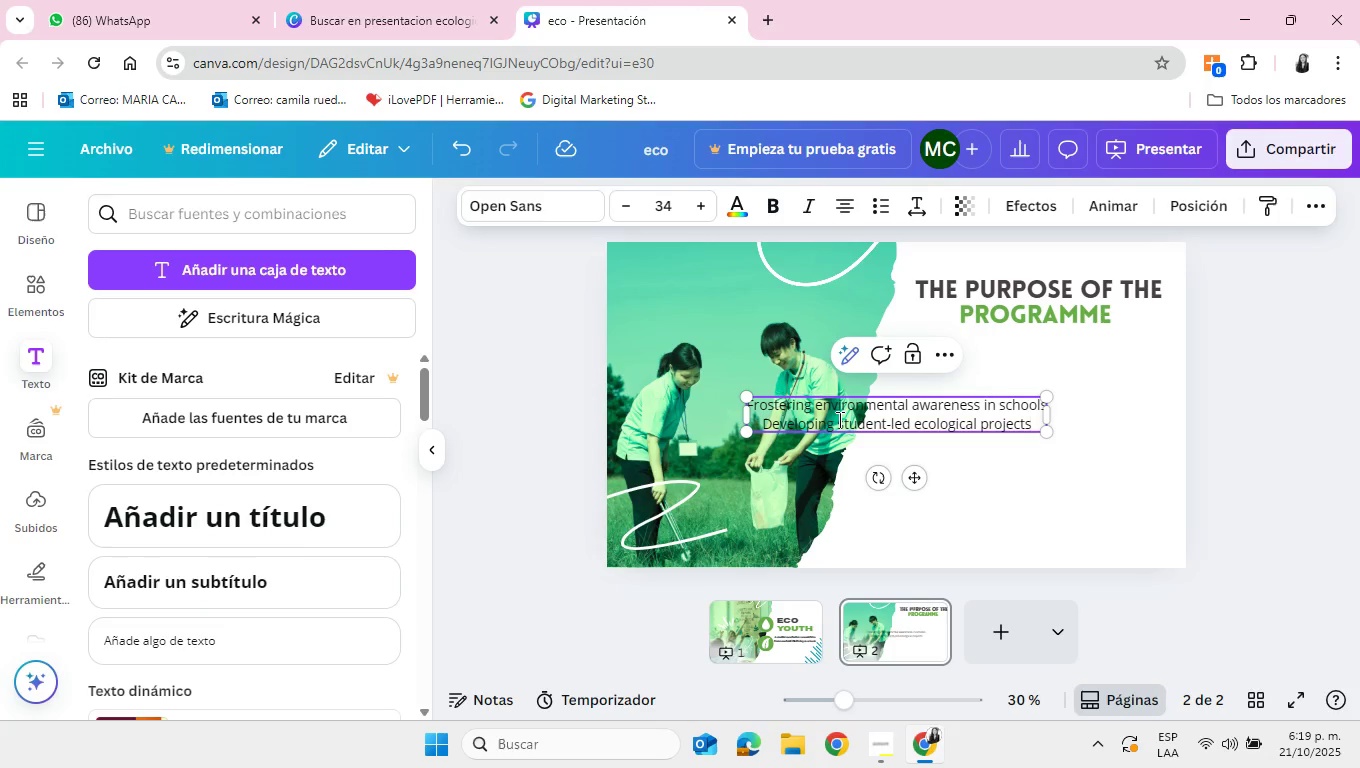 
key(Enter)
 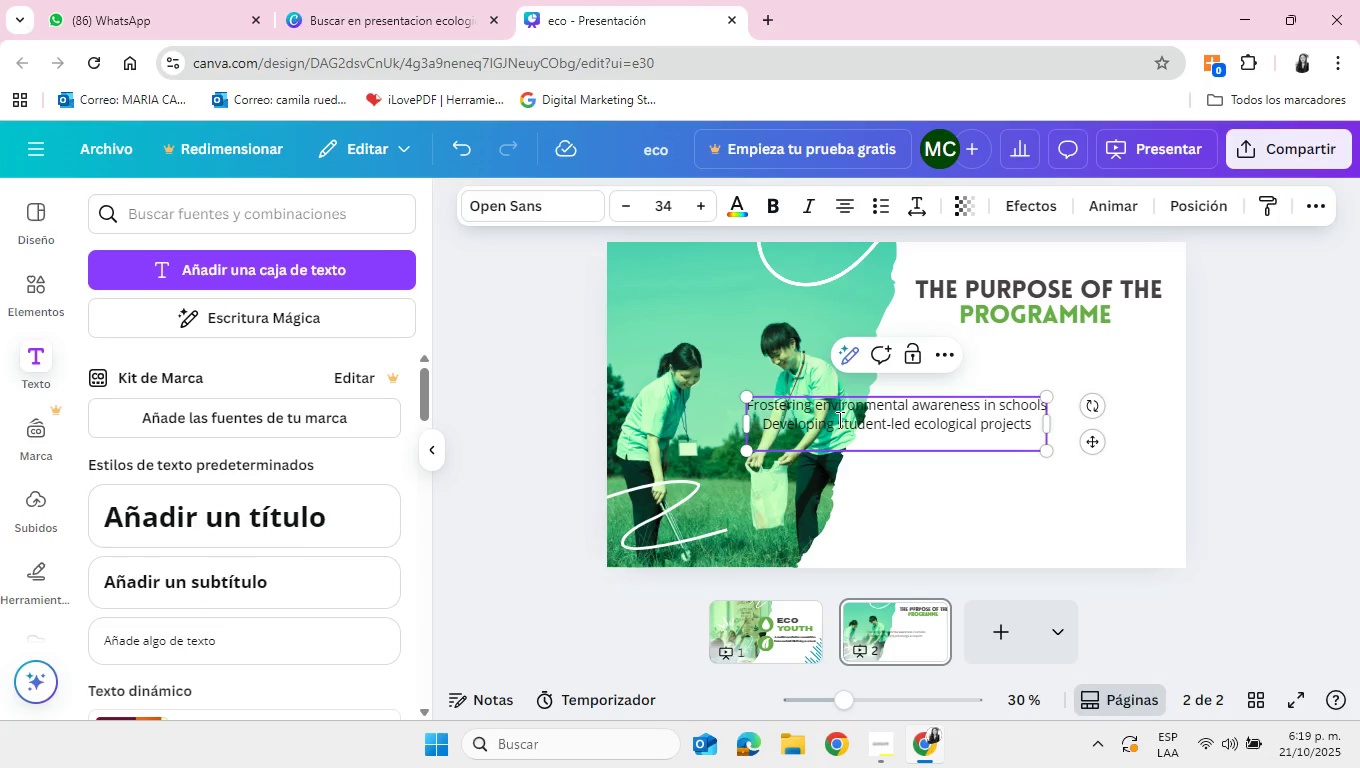 
type(Promot)
 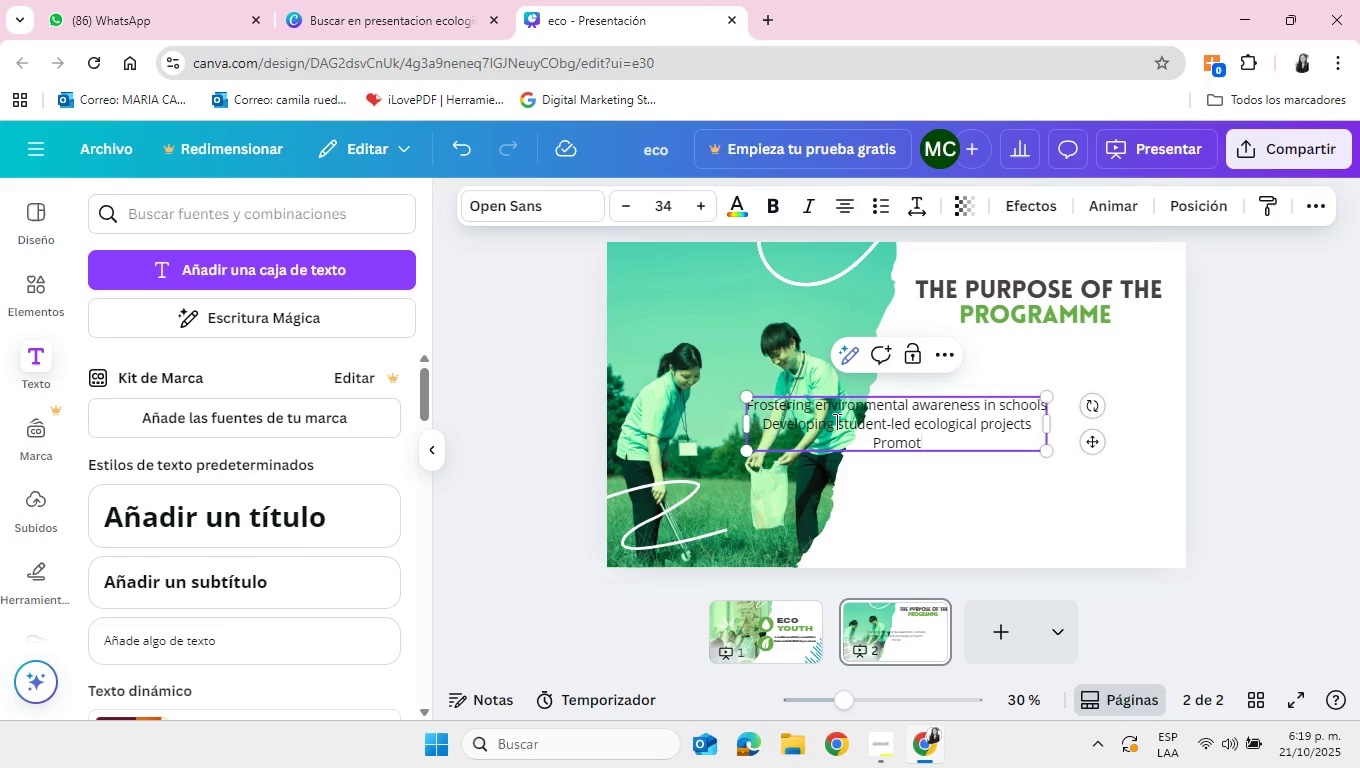 
wait(5.53)
 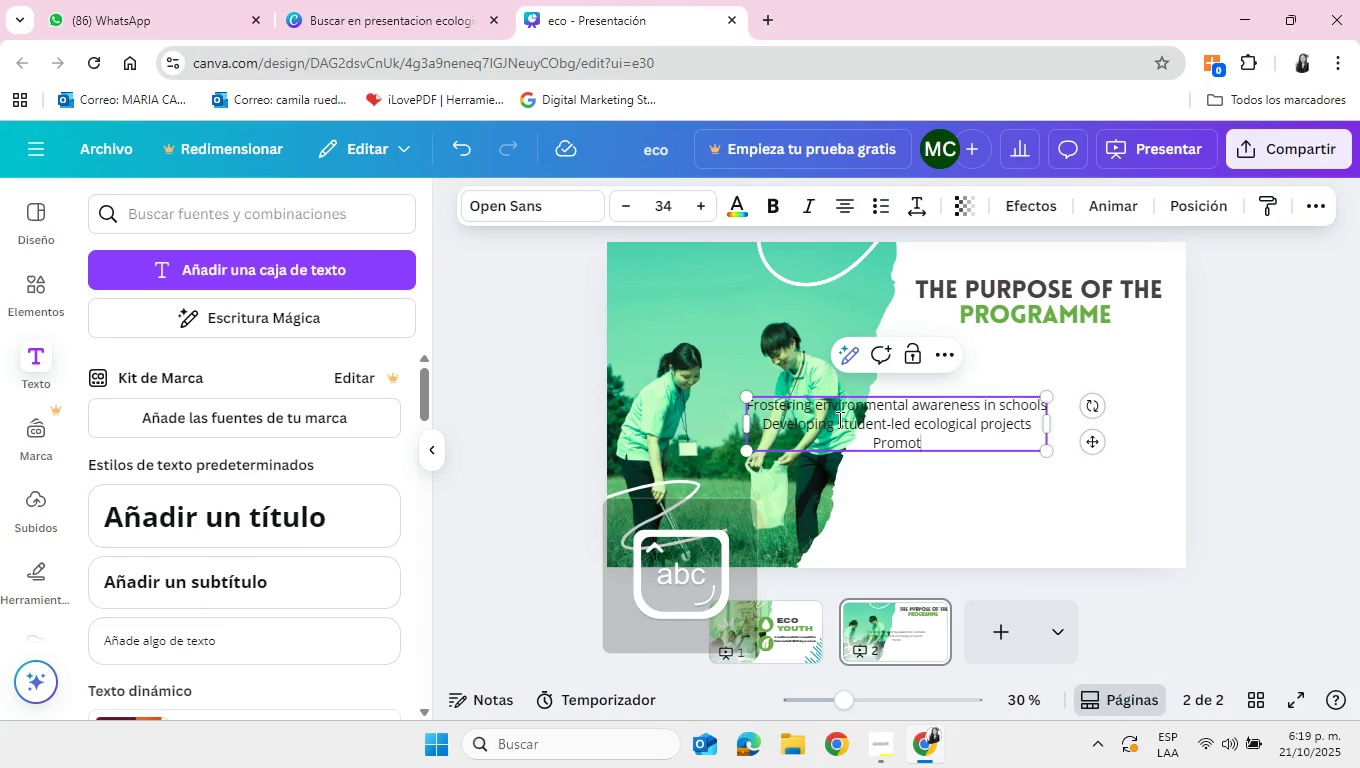 
type(ing values of responsability, sustainability and teams)
key(Backspace)
type( )
key(Backspace)
type(work)
 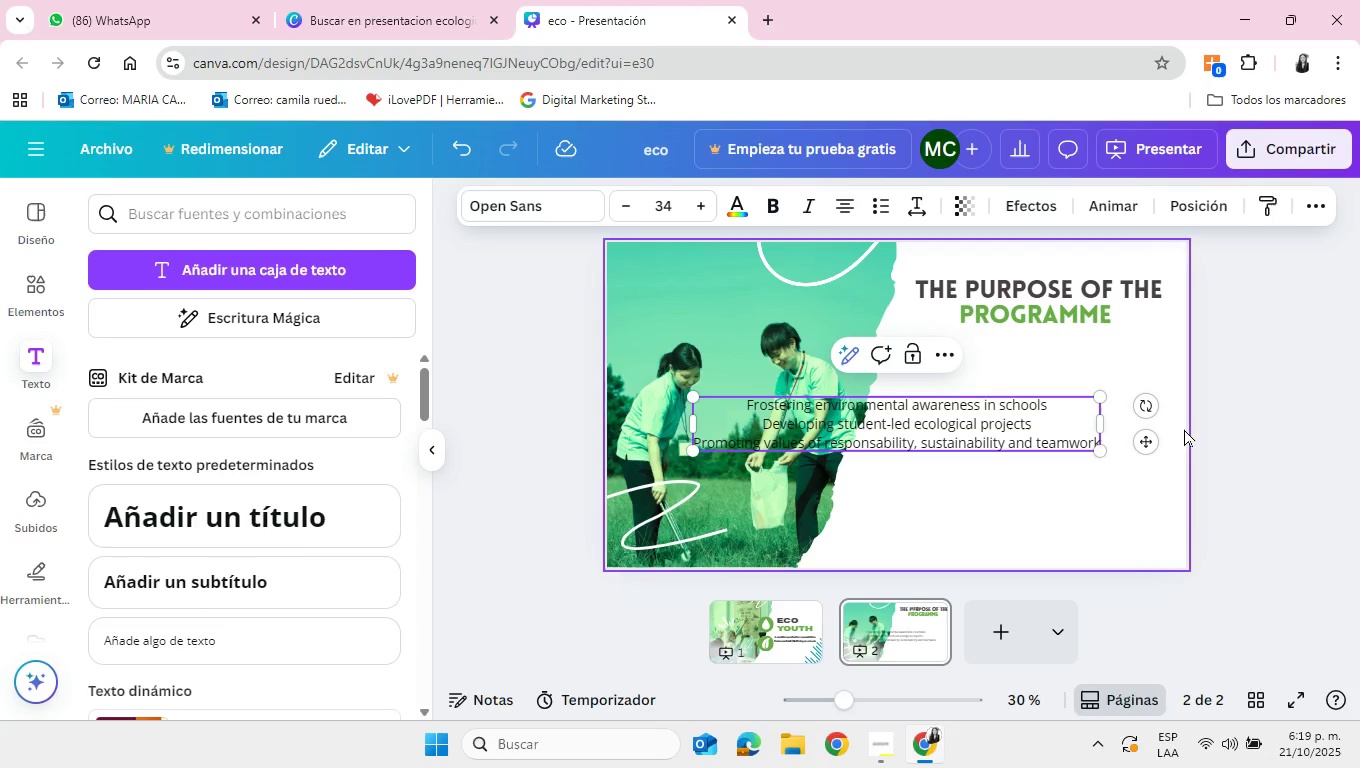 
left_click([1239, 387])
 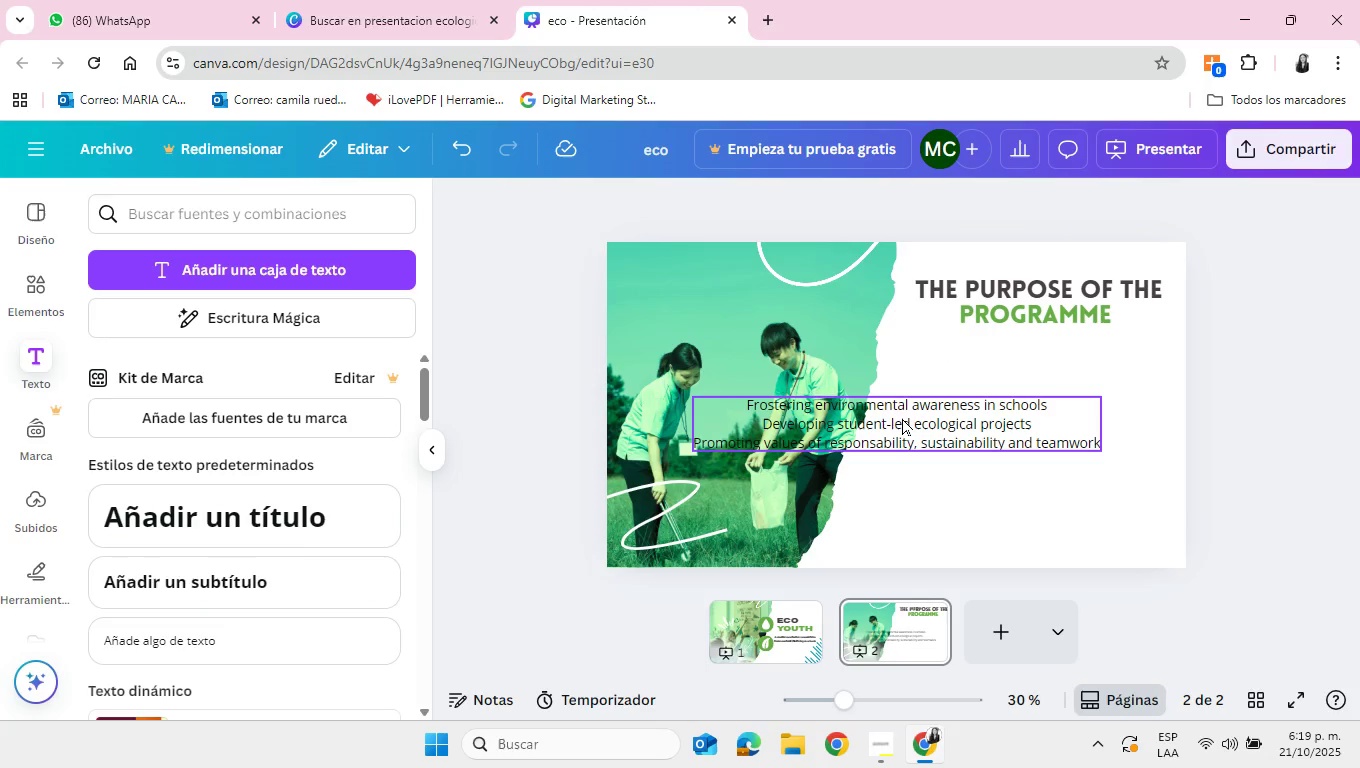 
left_click([902, 418])
 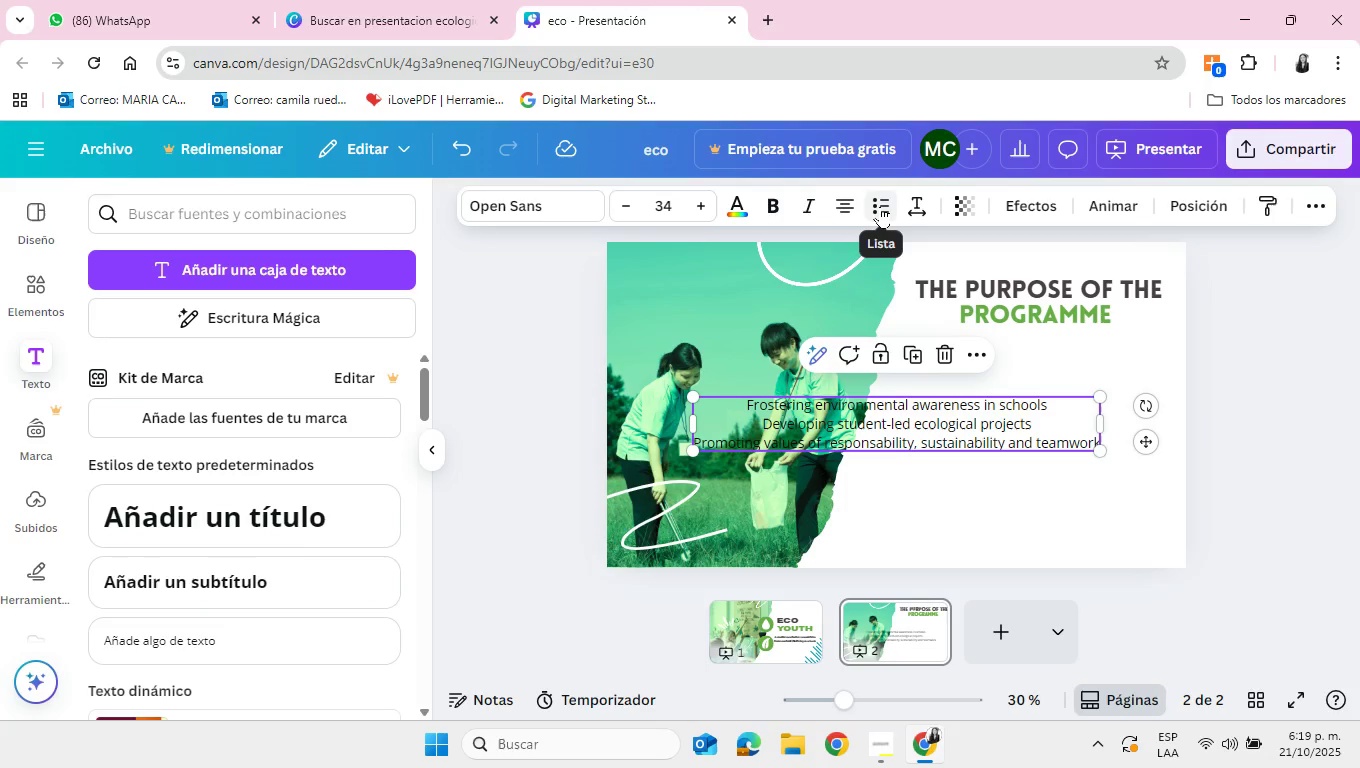 
left_click([885, 208])
 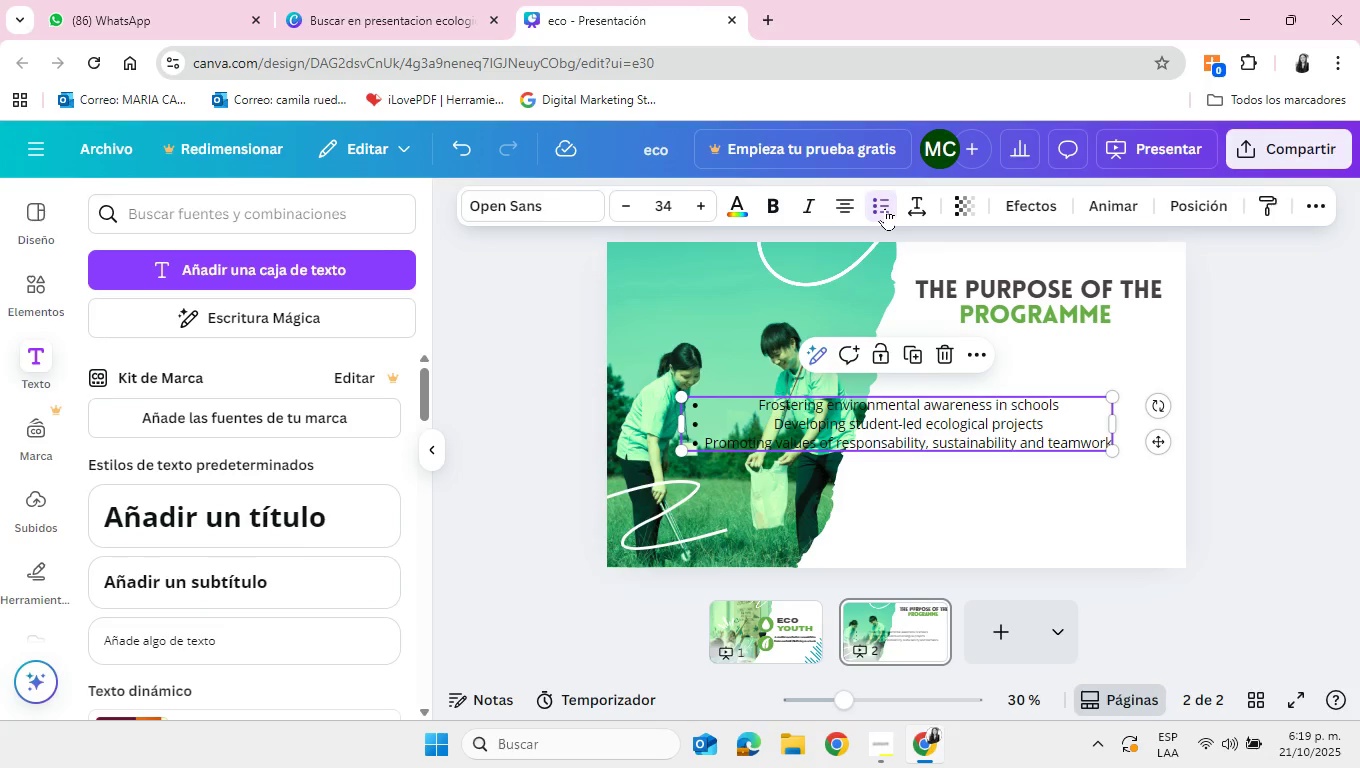 
left_click([885, 208])
 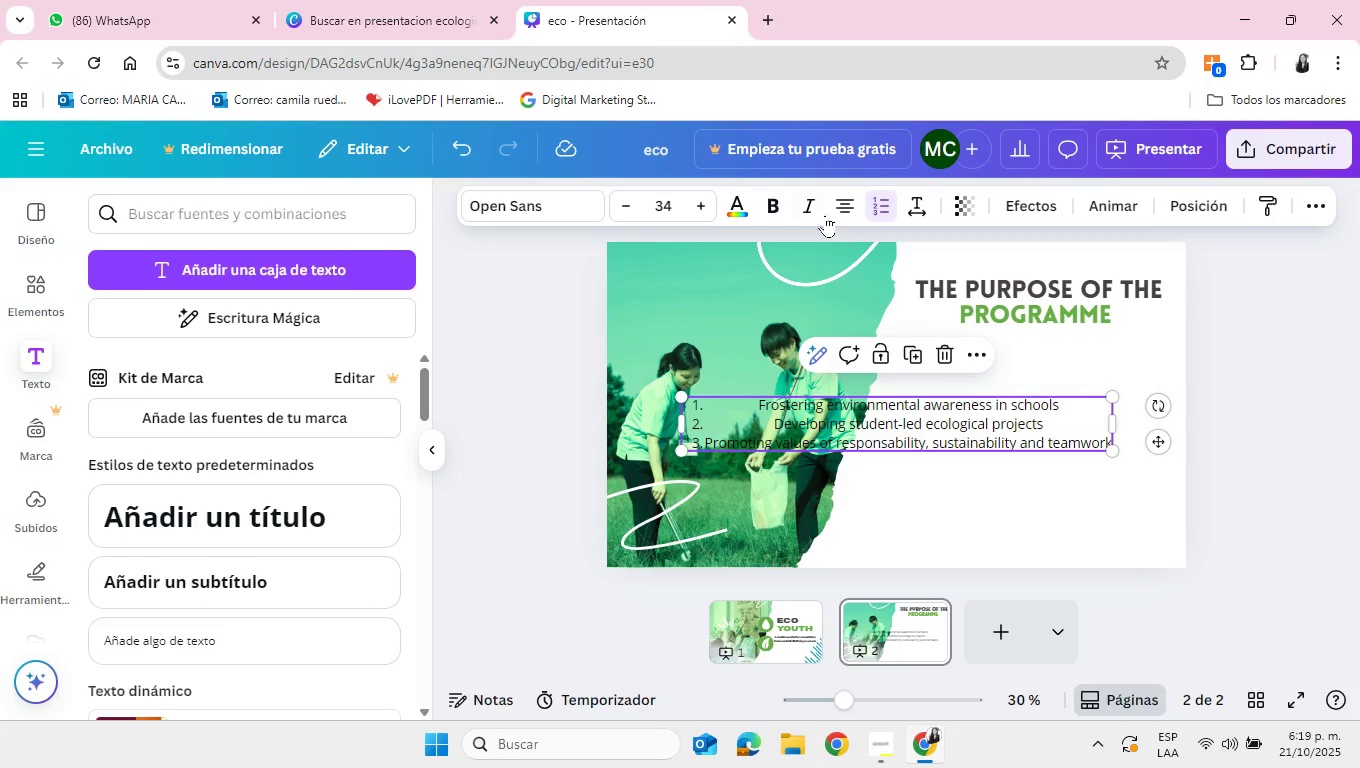 
left_click([852, 212])
 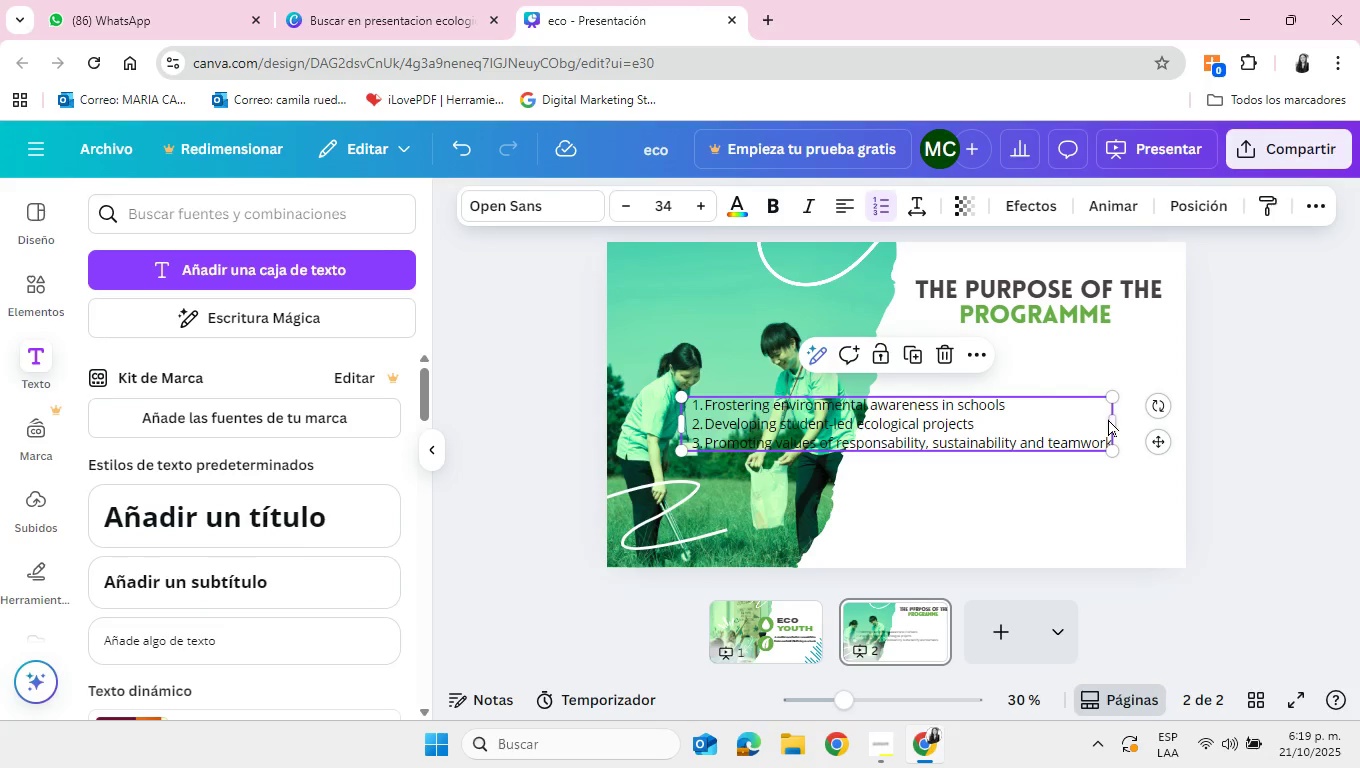 
left_click_drag(start_coordinate=[1117, 418], to_coordinate=[927, 438])
 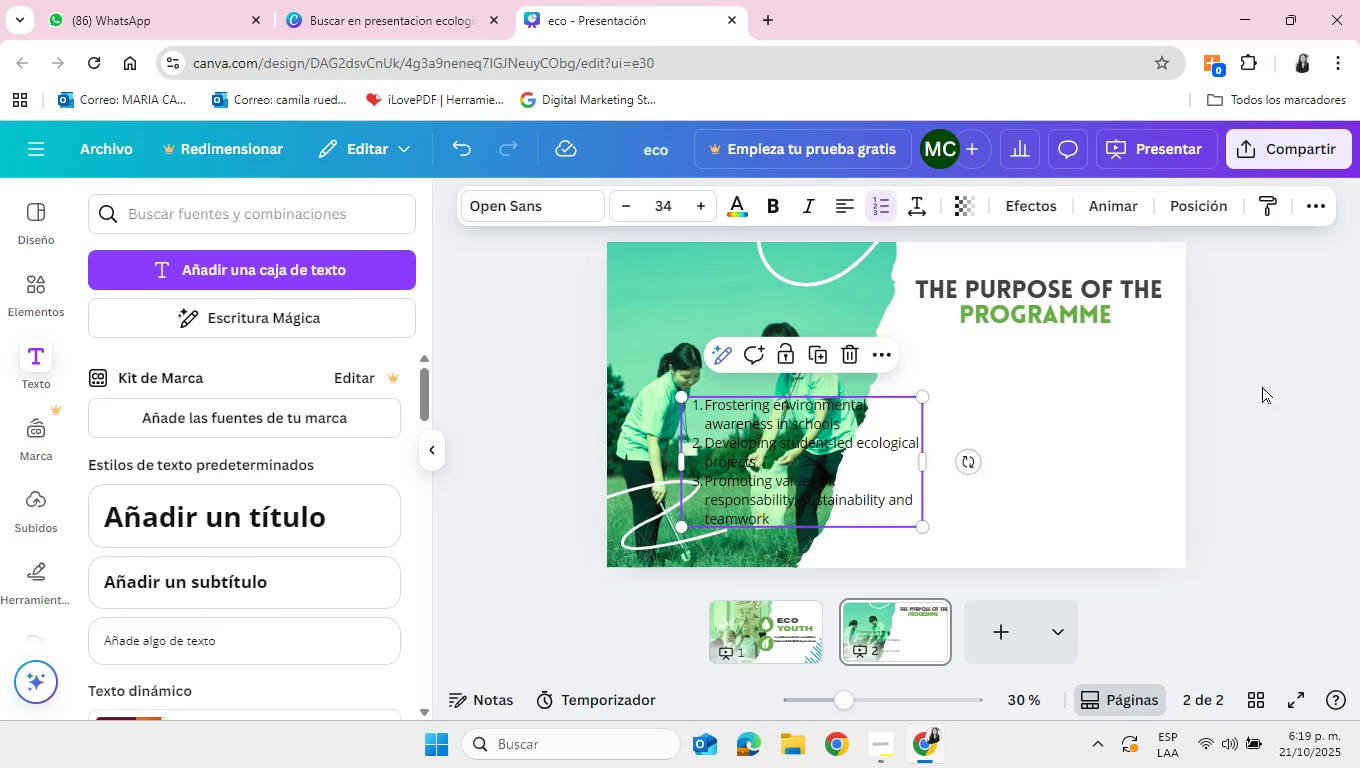 
left_click([1262, 386])
 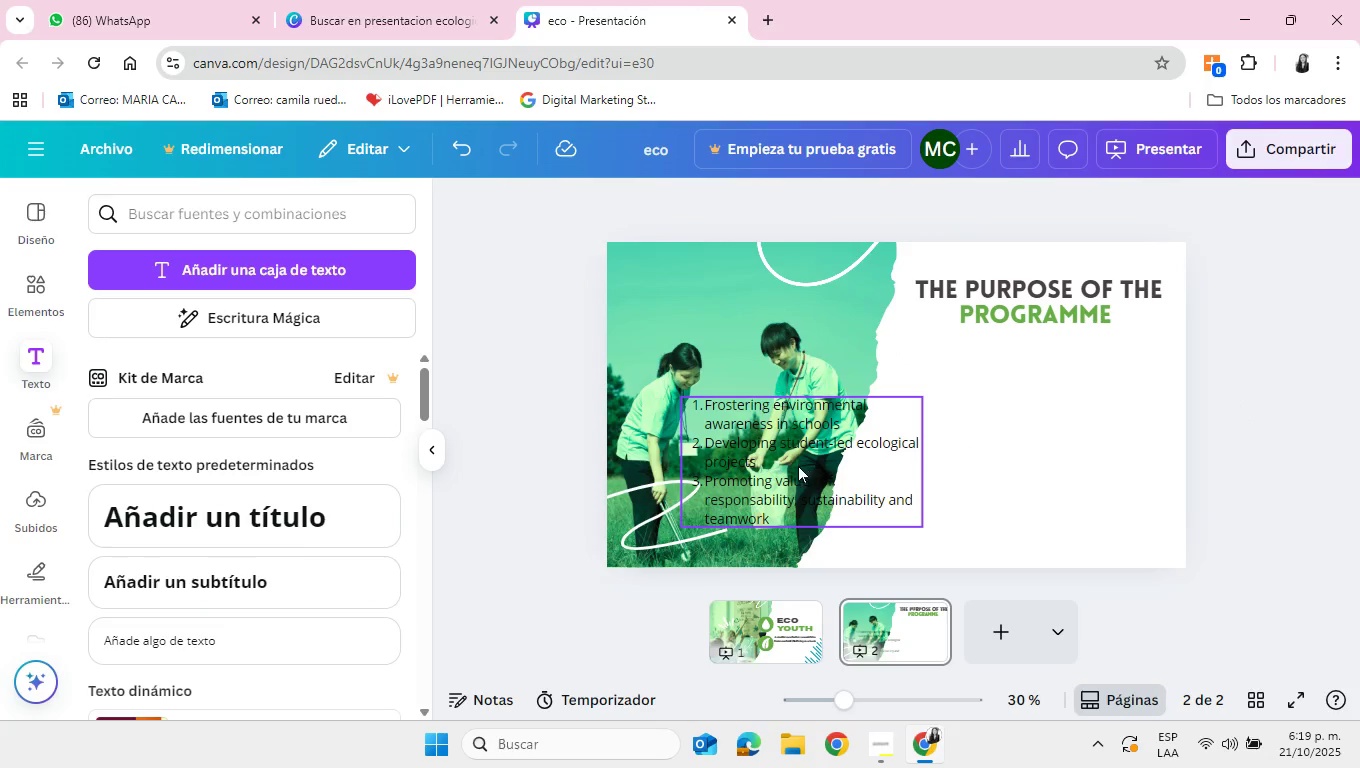 
left_click_drag(start_coordinate=[798, 465], to_coordinate=[1020, 436])
 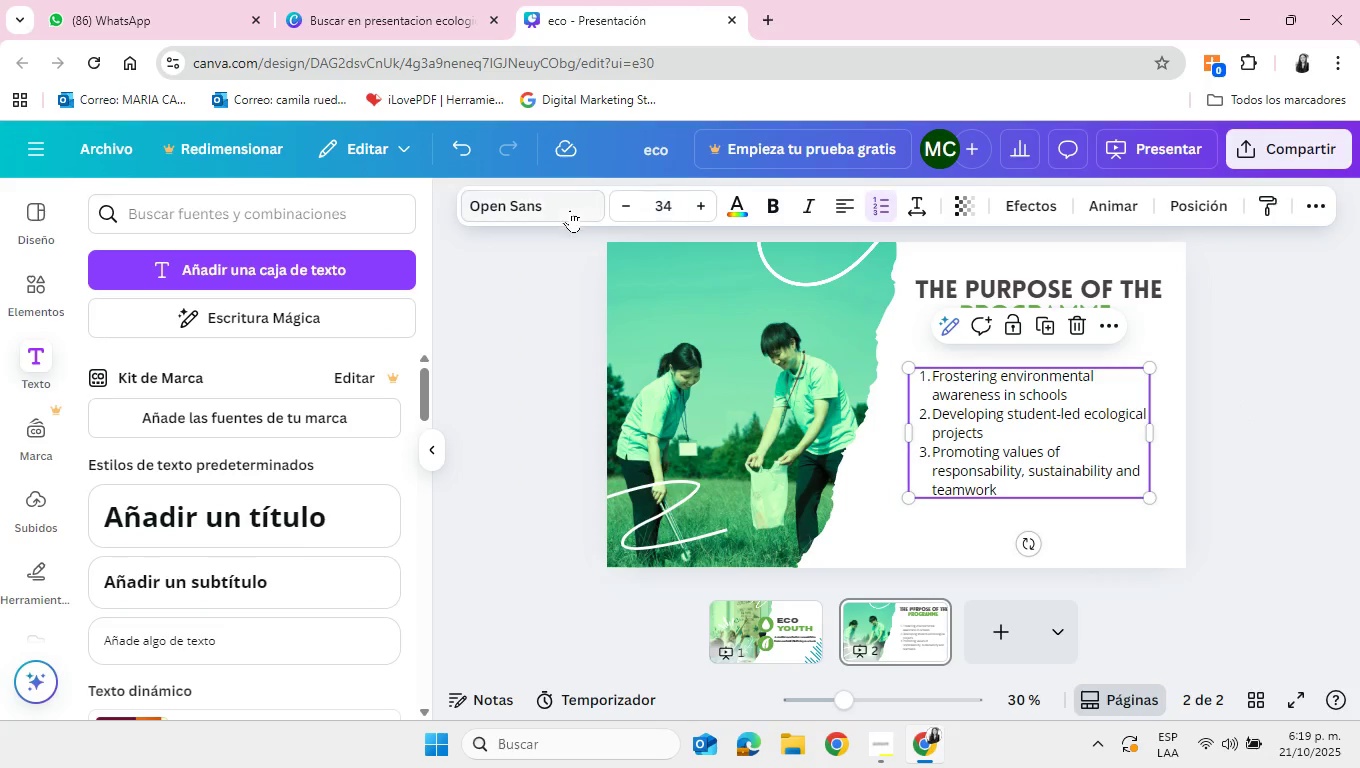 
left_click([566, 211])
 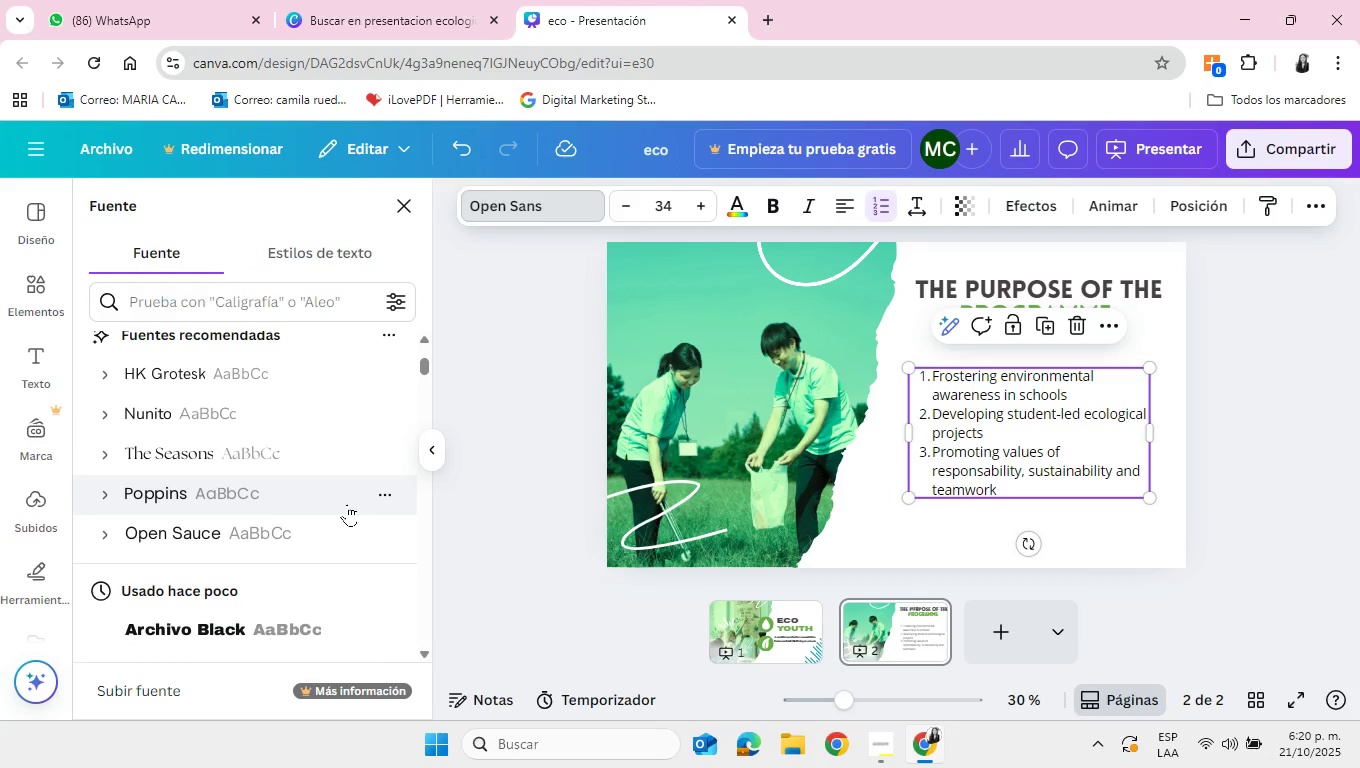 
scroll: coordinate [297, 515], scroll_direction: up, amount: 6.0
 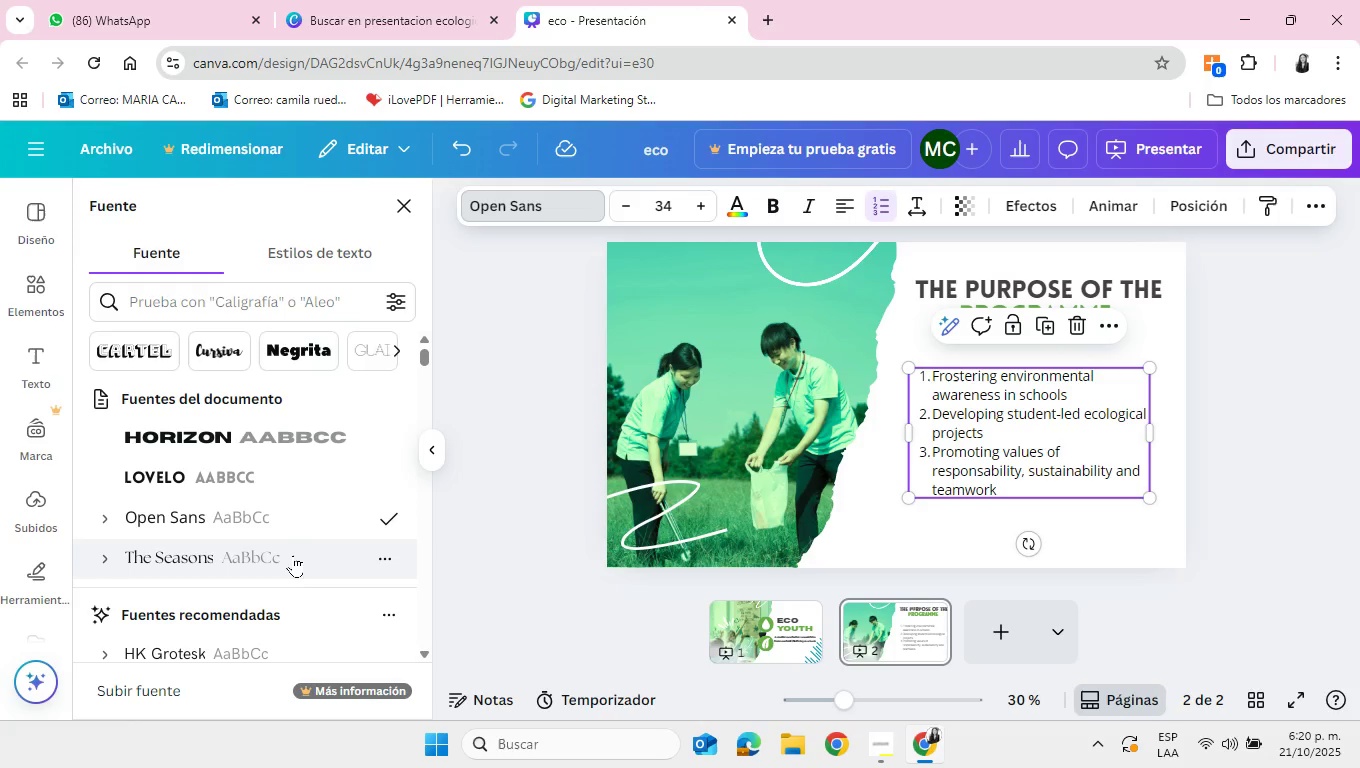 
left_click([293, 556])
 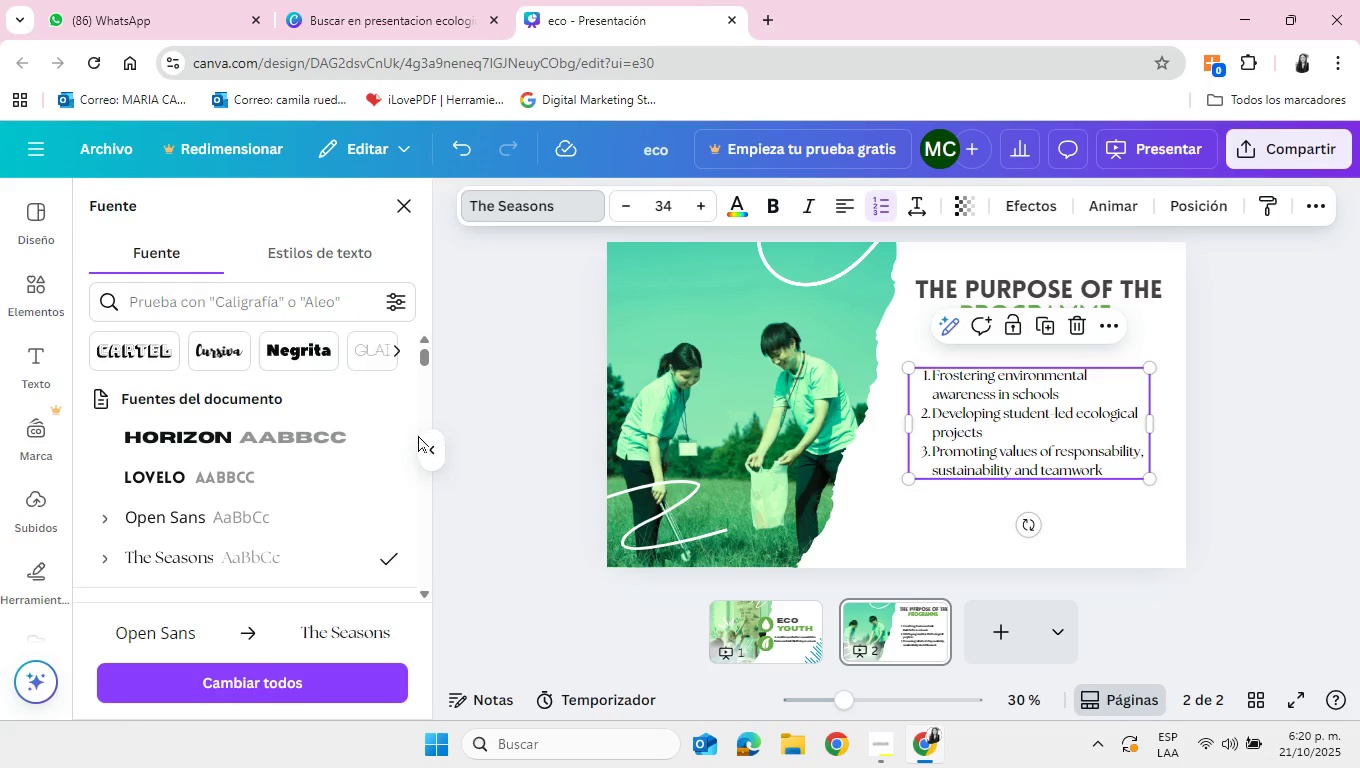 
wait(5.97)
 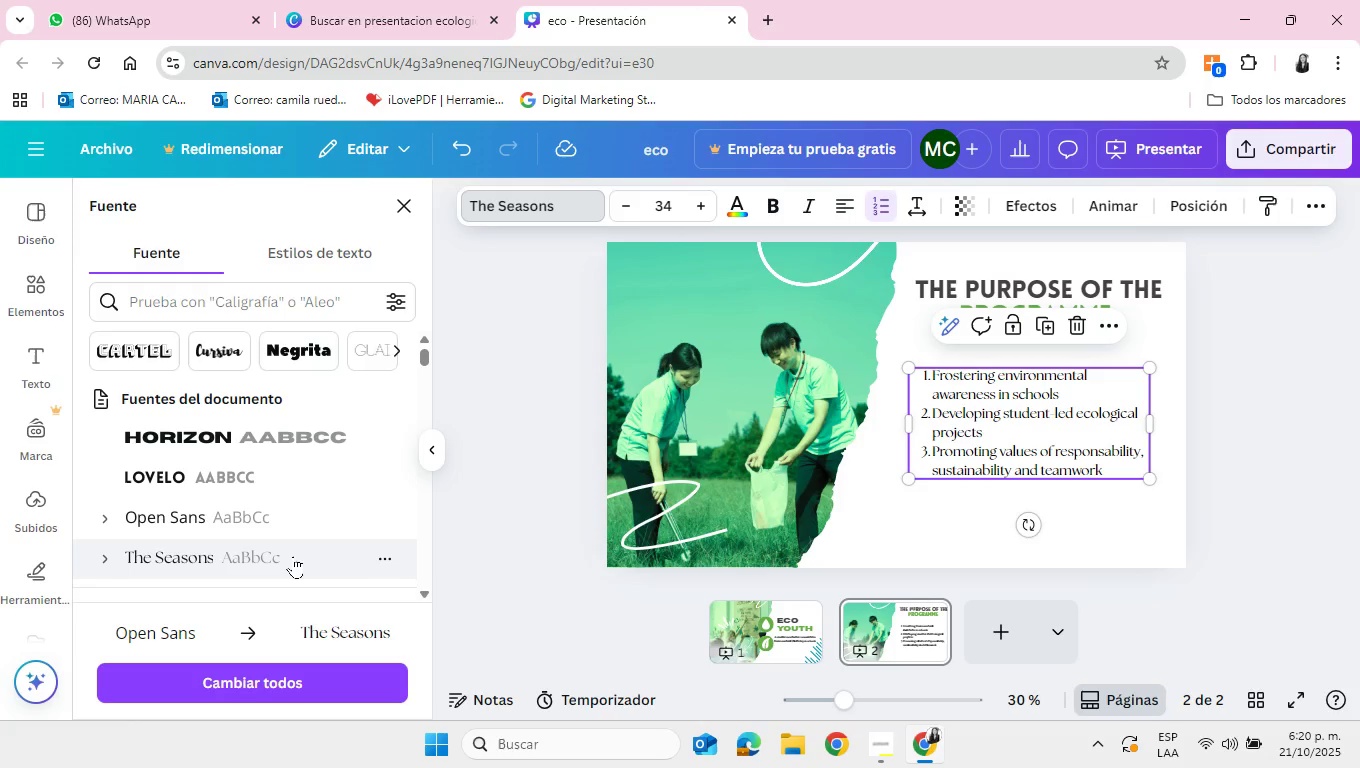 
scroll: coordinate [242, 513], scroll_direction: down, amount: 3.0
 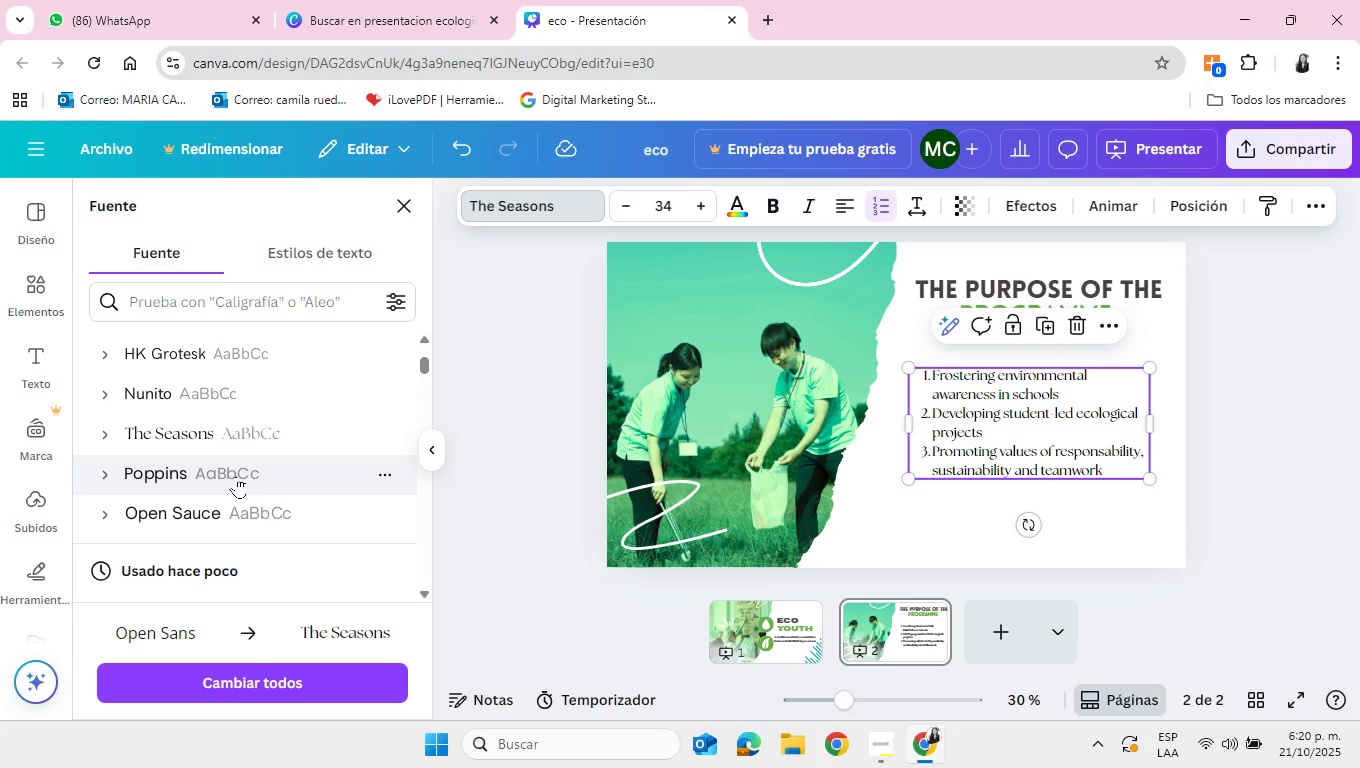 
left_click([236, 476])
 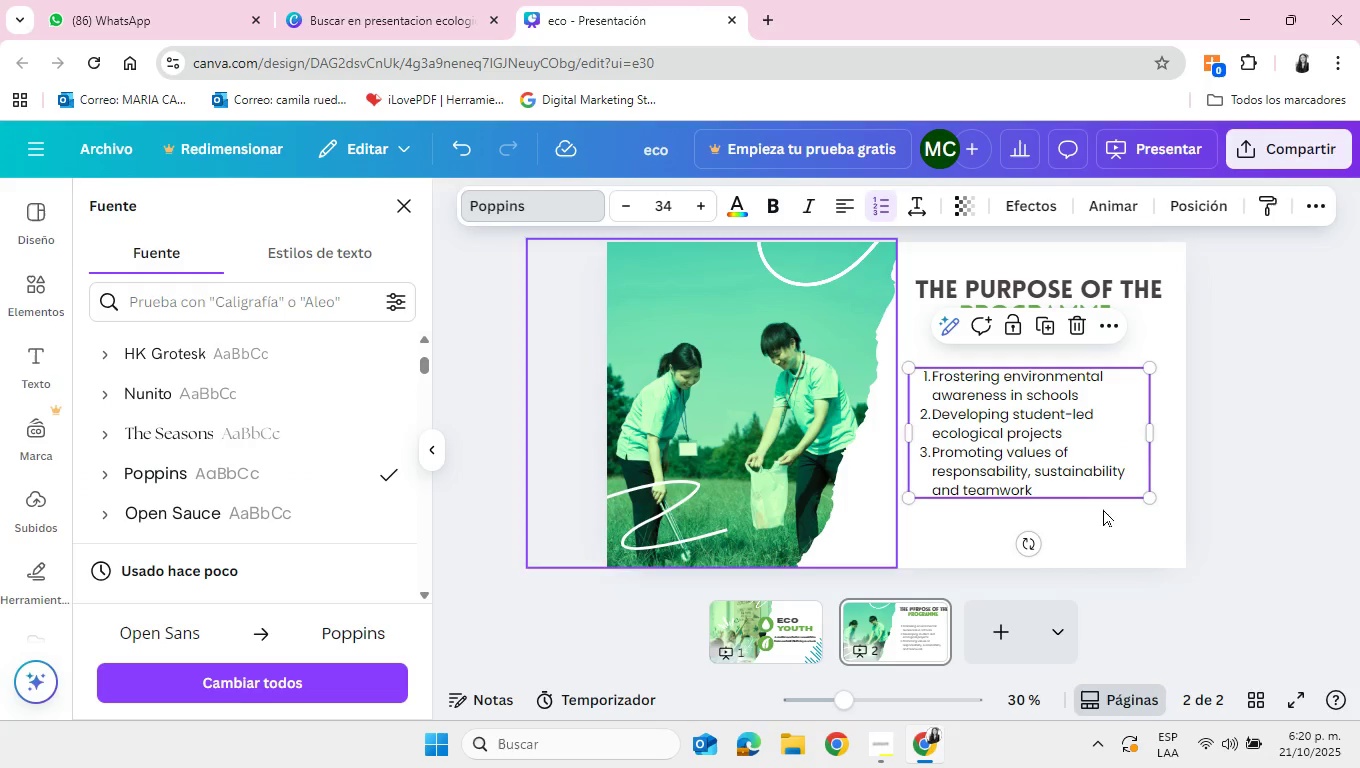 
left_click([1235, 409])
 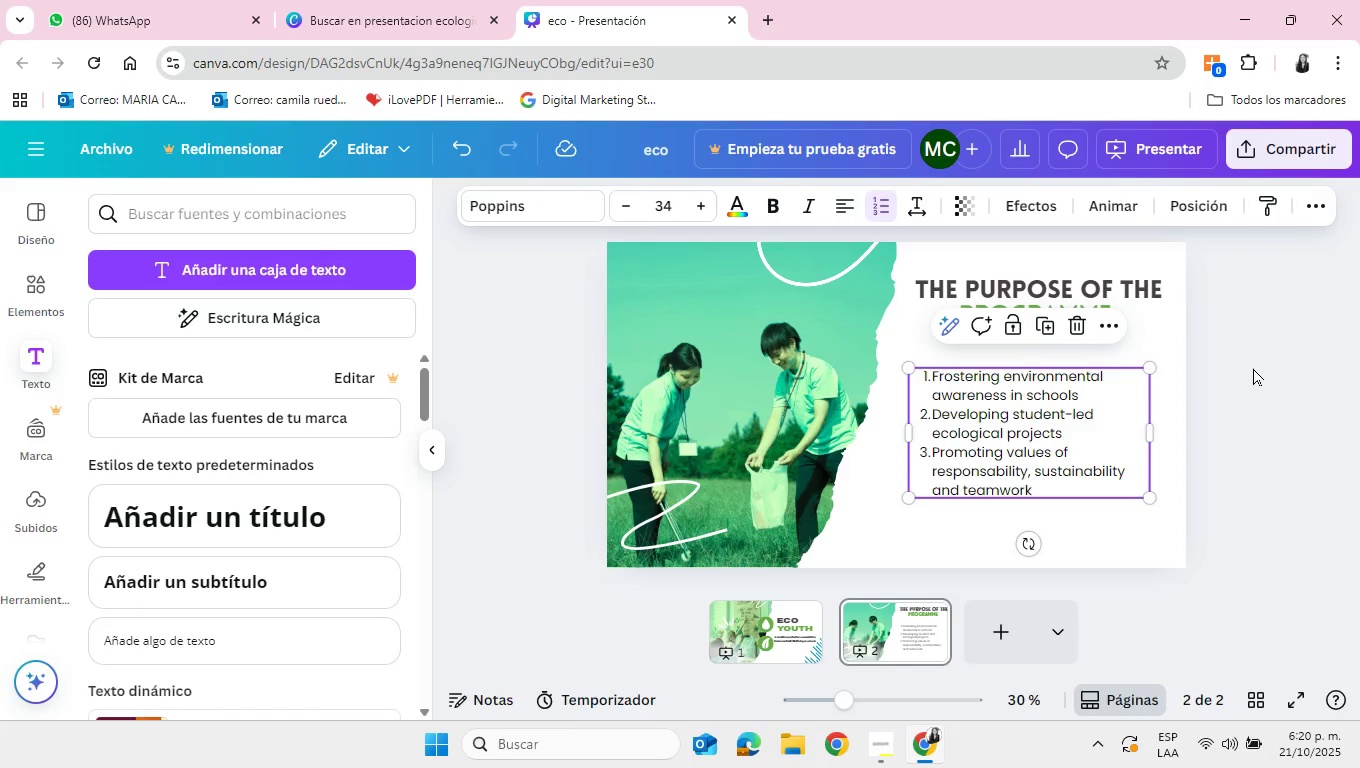 
left_click([1253, 367])
 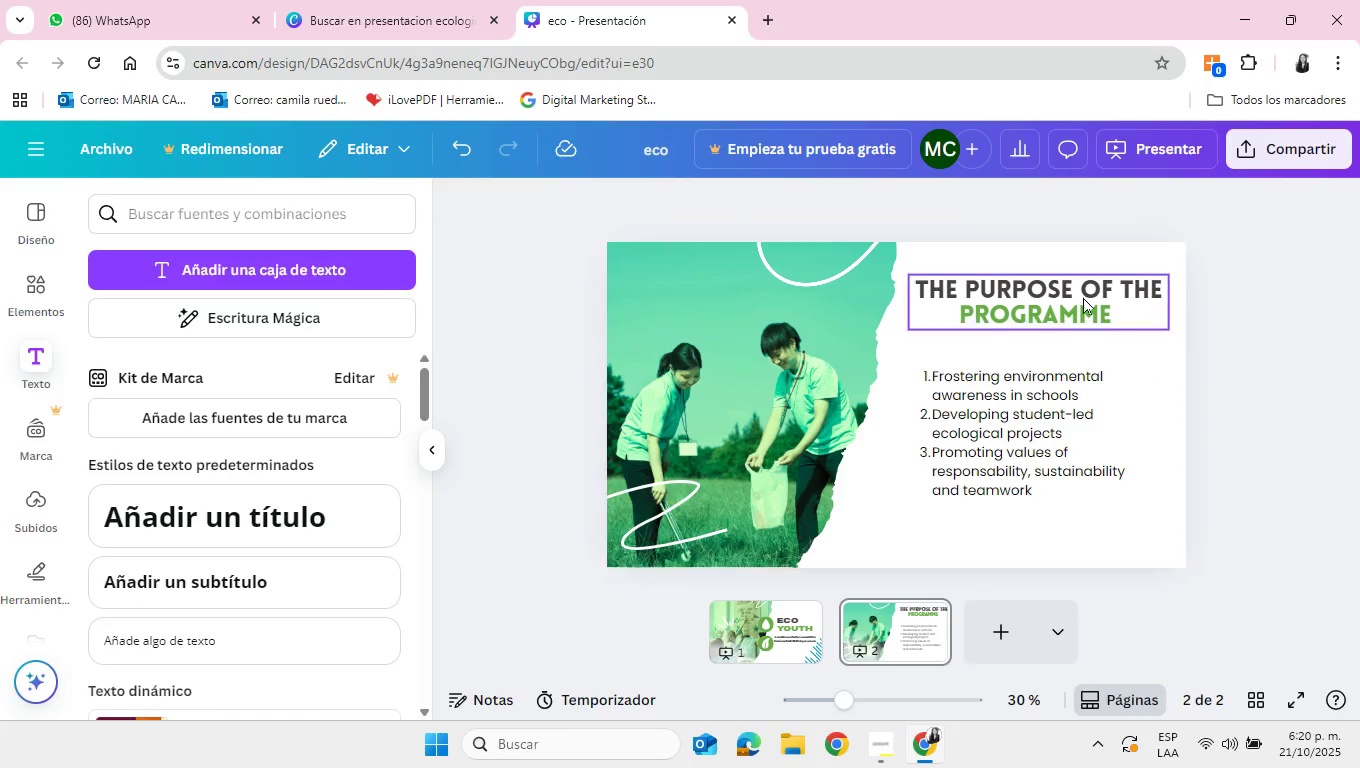 
left_click_drag(start_coordinate=[1066, 297], to_coordinate=[1064, 311])
 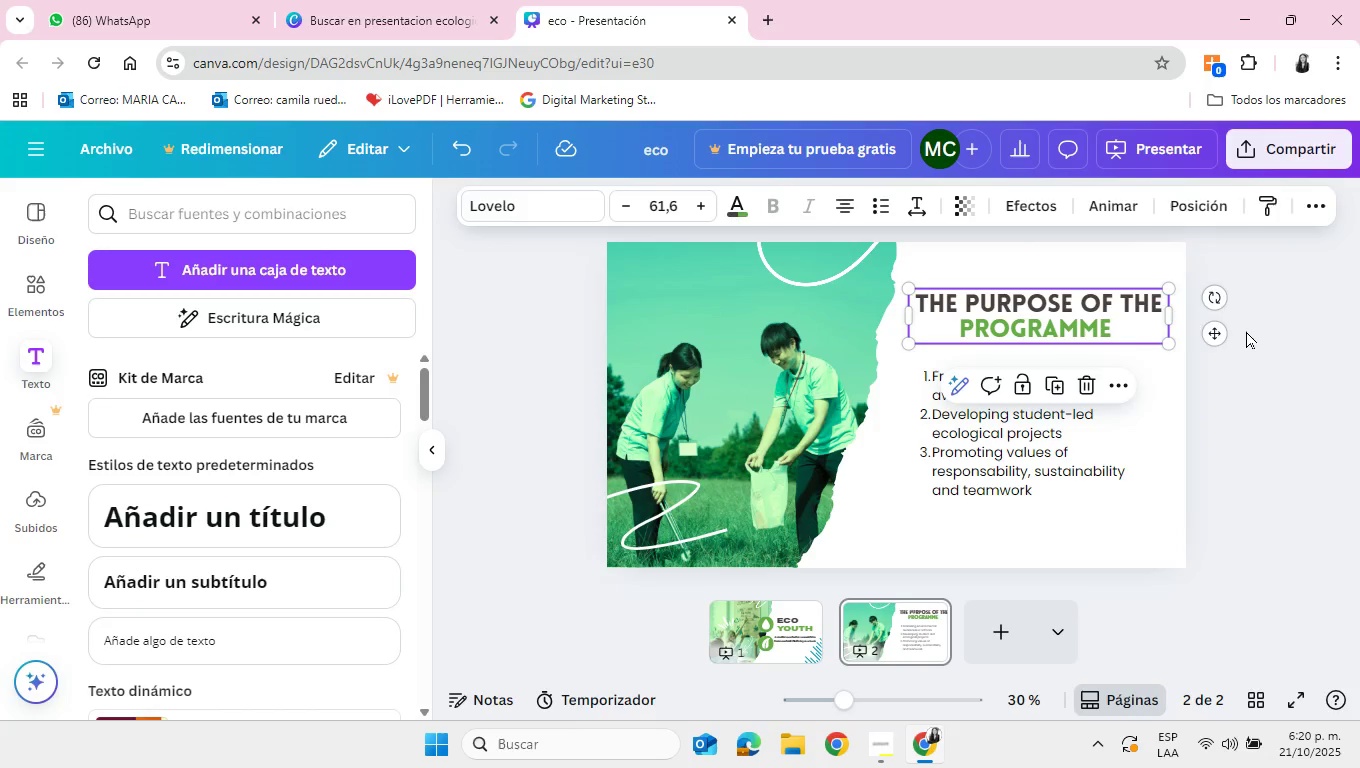 
left_click([1246, 331])
 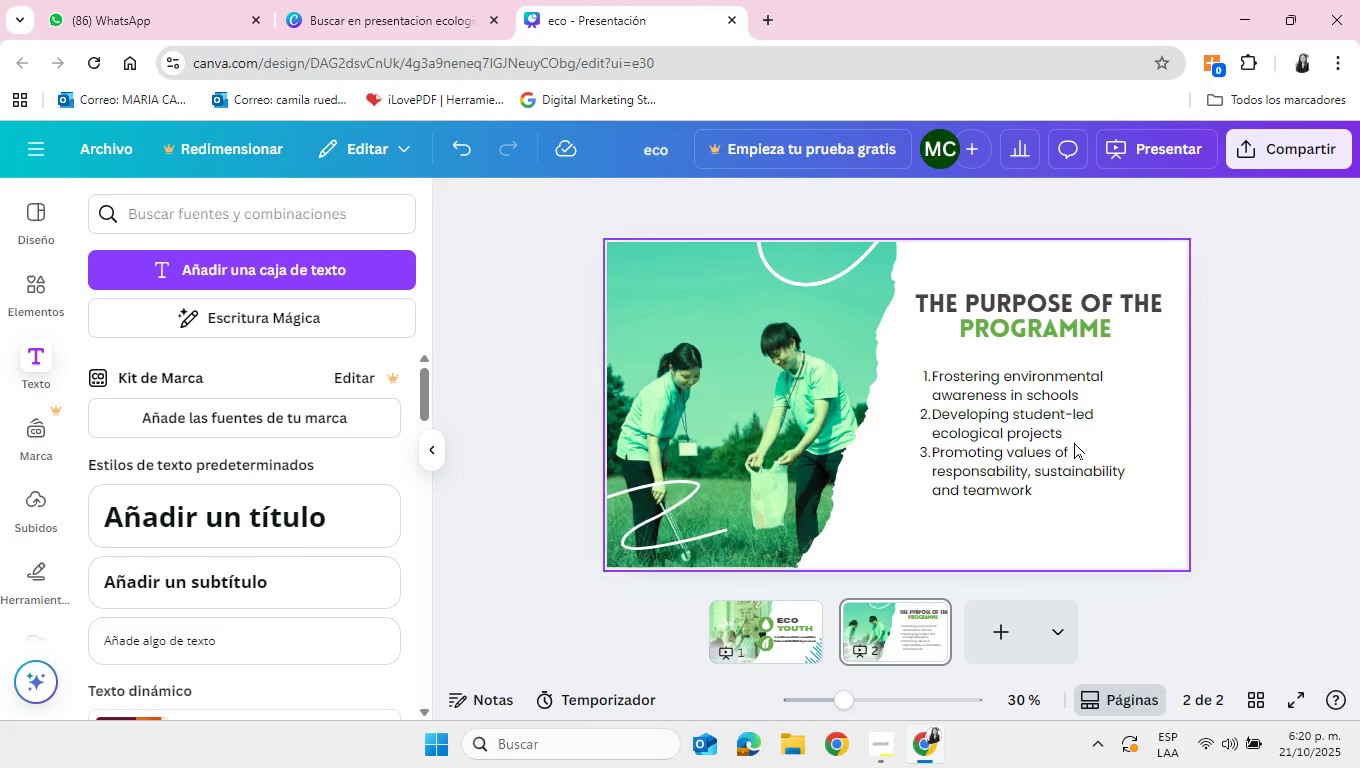 
wait(24.44)
 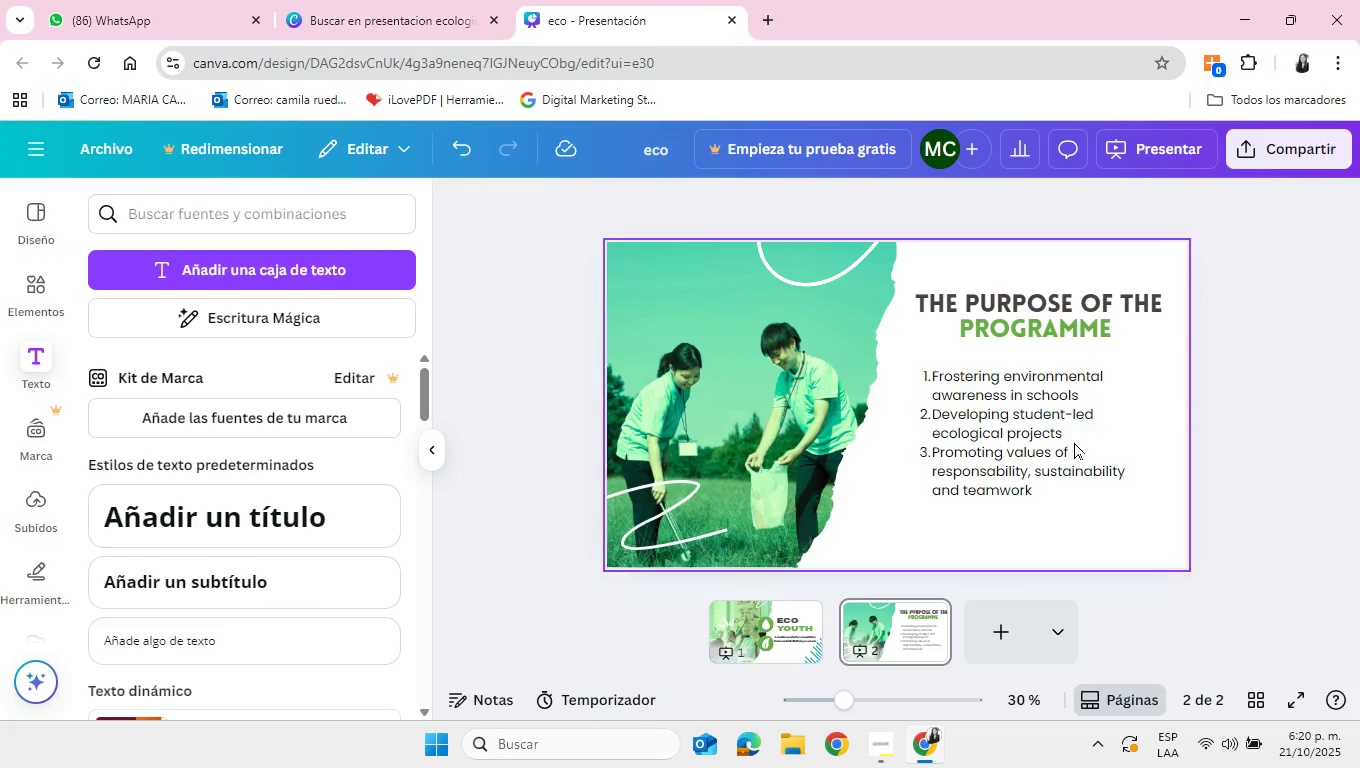 
left_click([264, 591])
 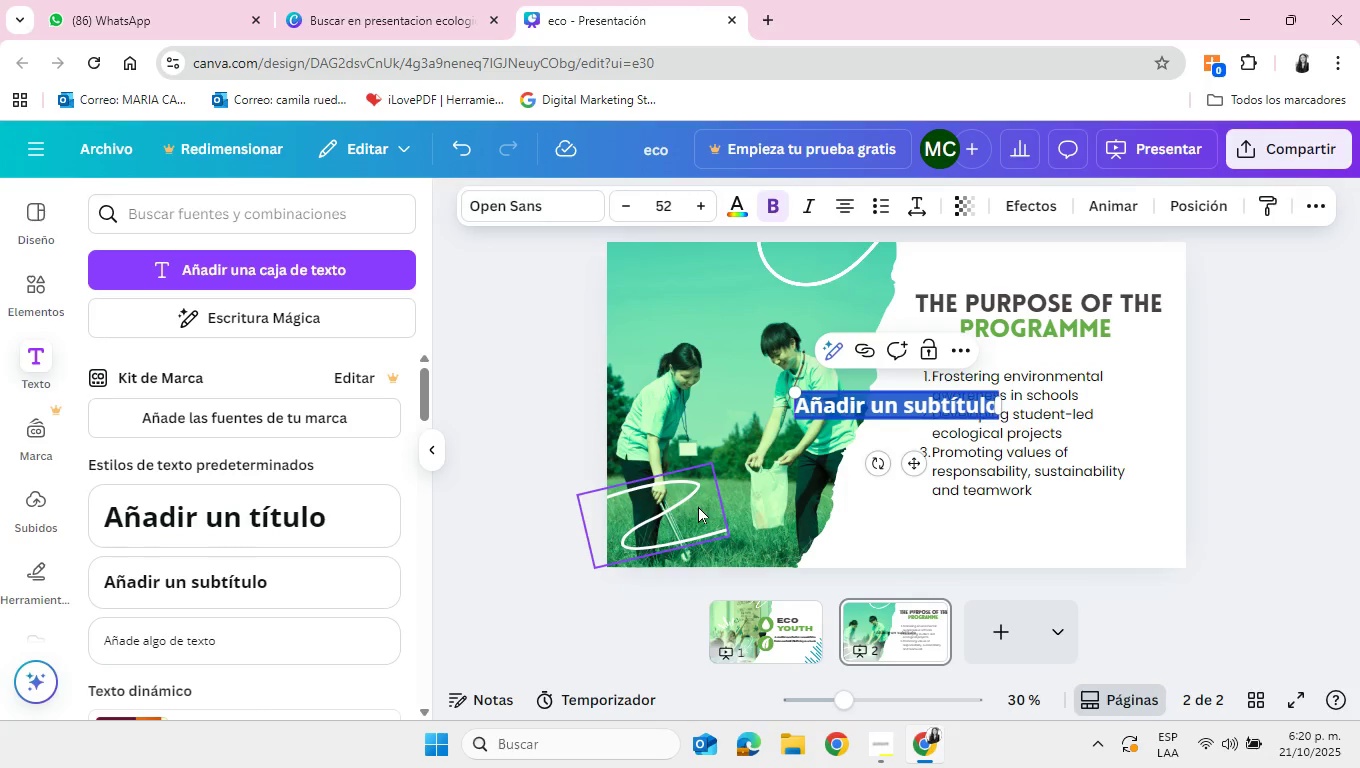 
type(training leaders who care forcreation)
 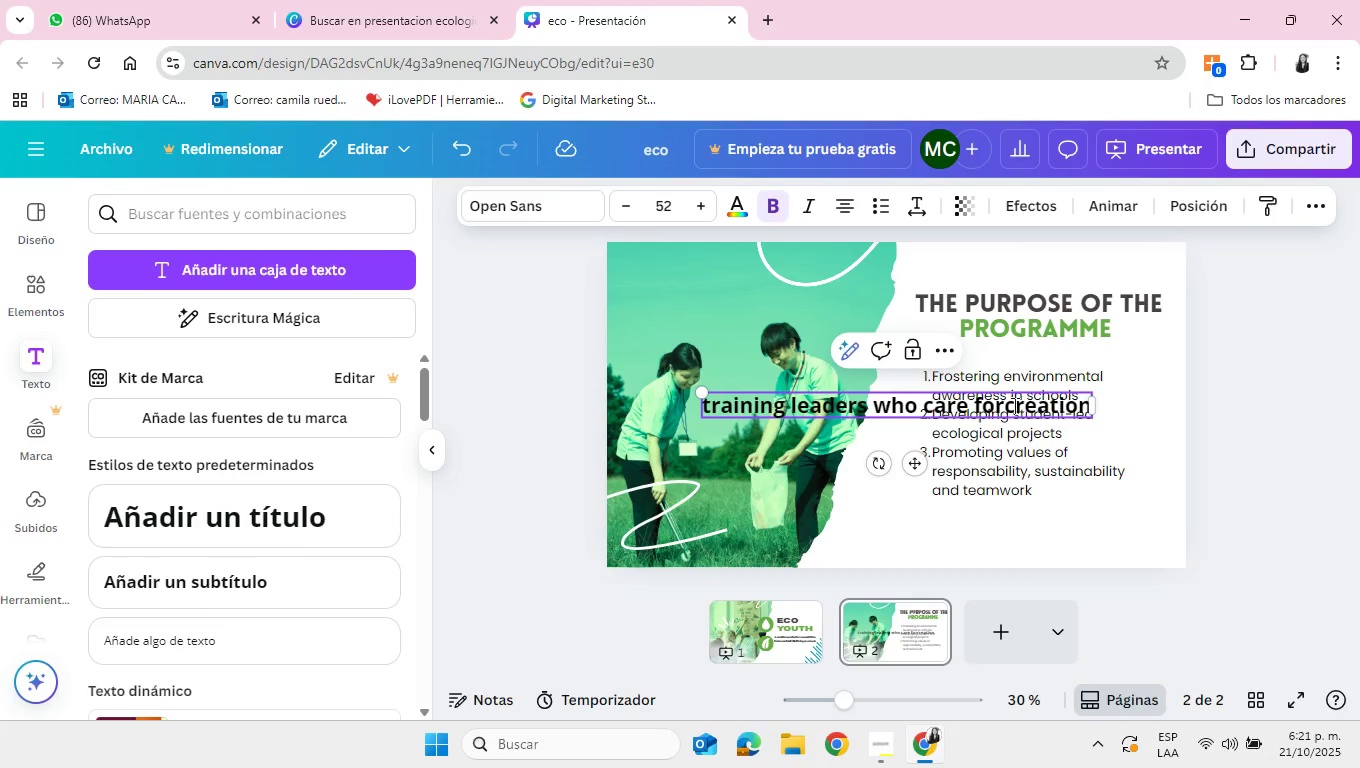 
left_click([1001, 409])
 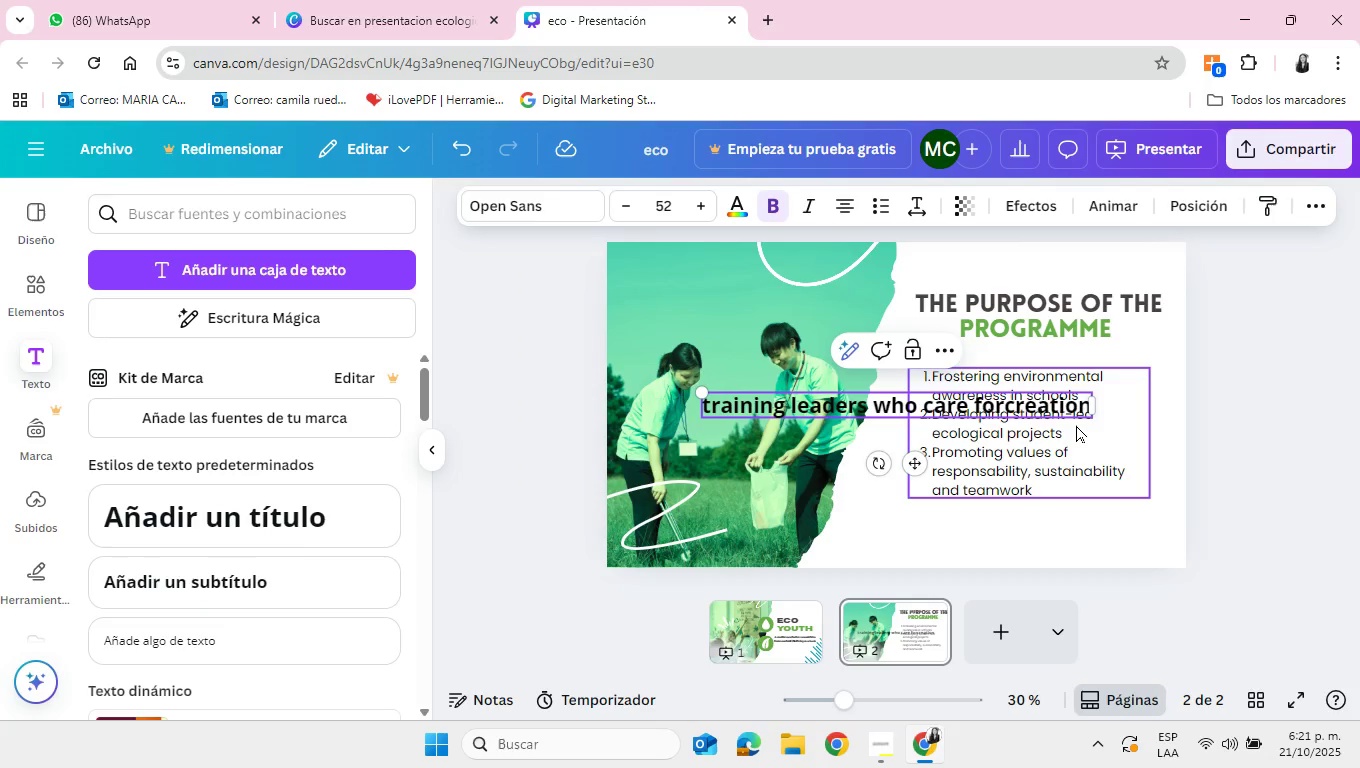 
key(Space)
 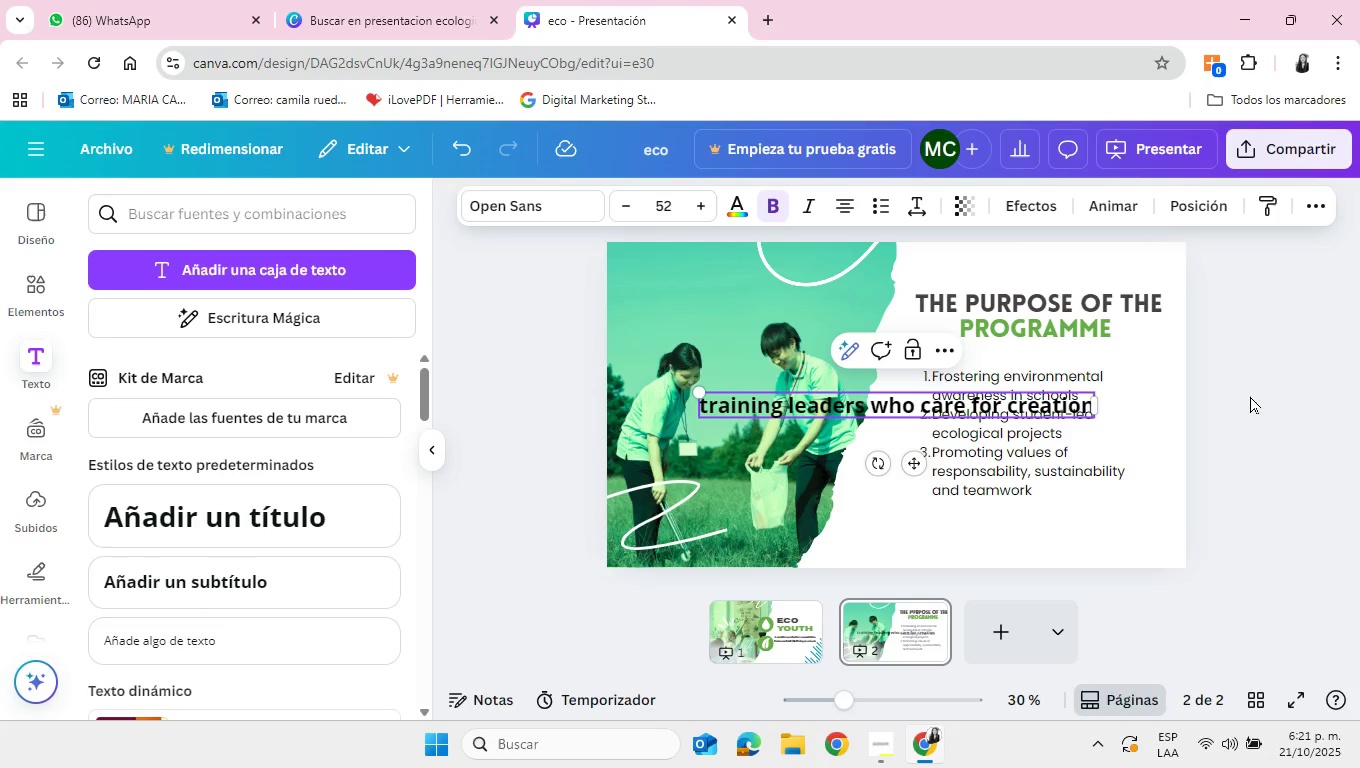 
left_click([1250, 396])
 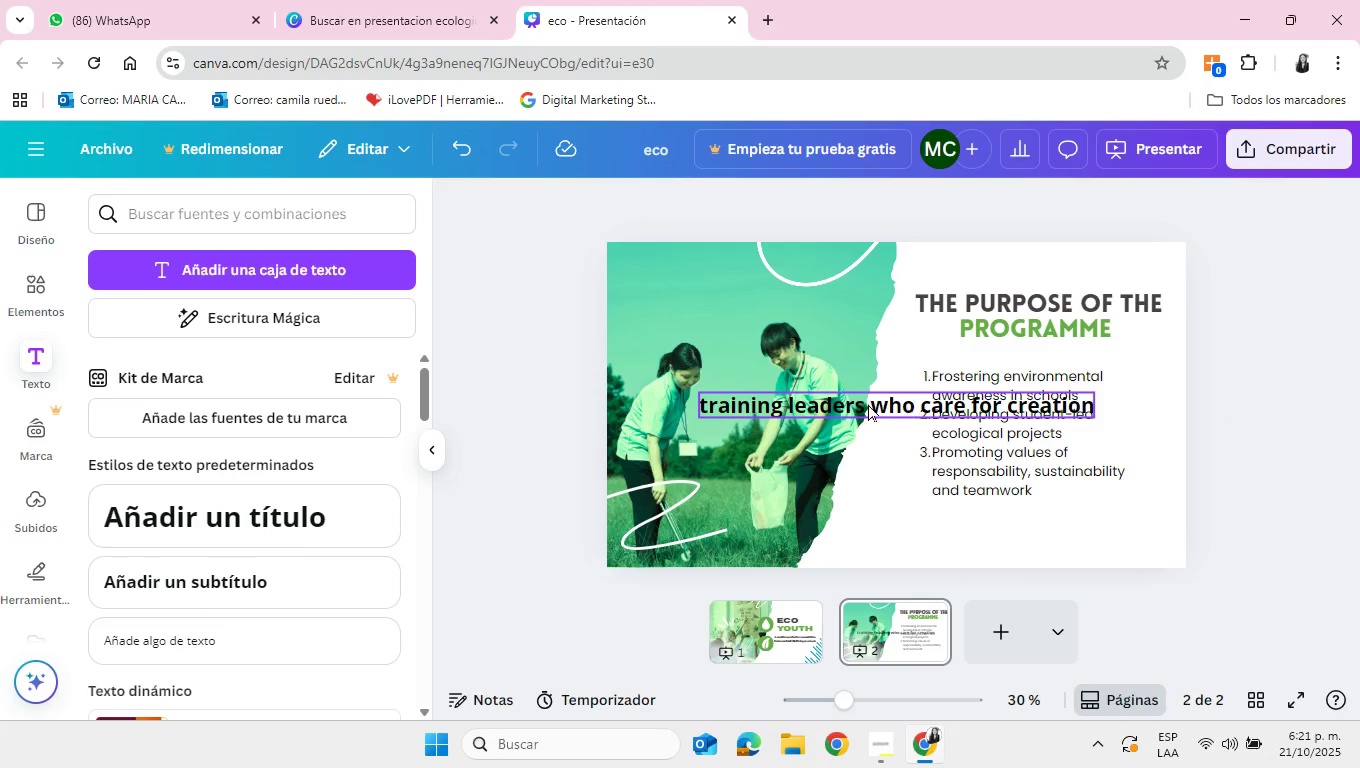 
left_click_drag(start_coordinate=[867, 404], to_coordinate=[933, 526])
 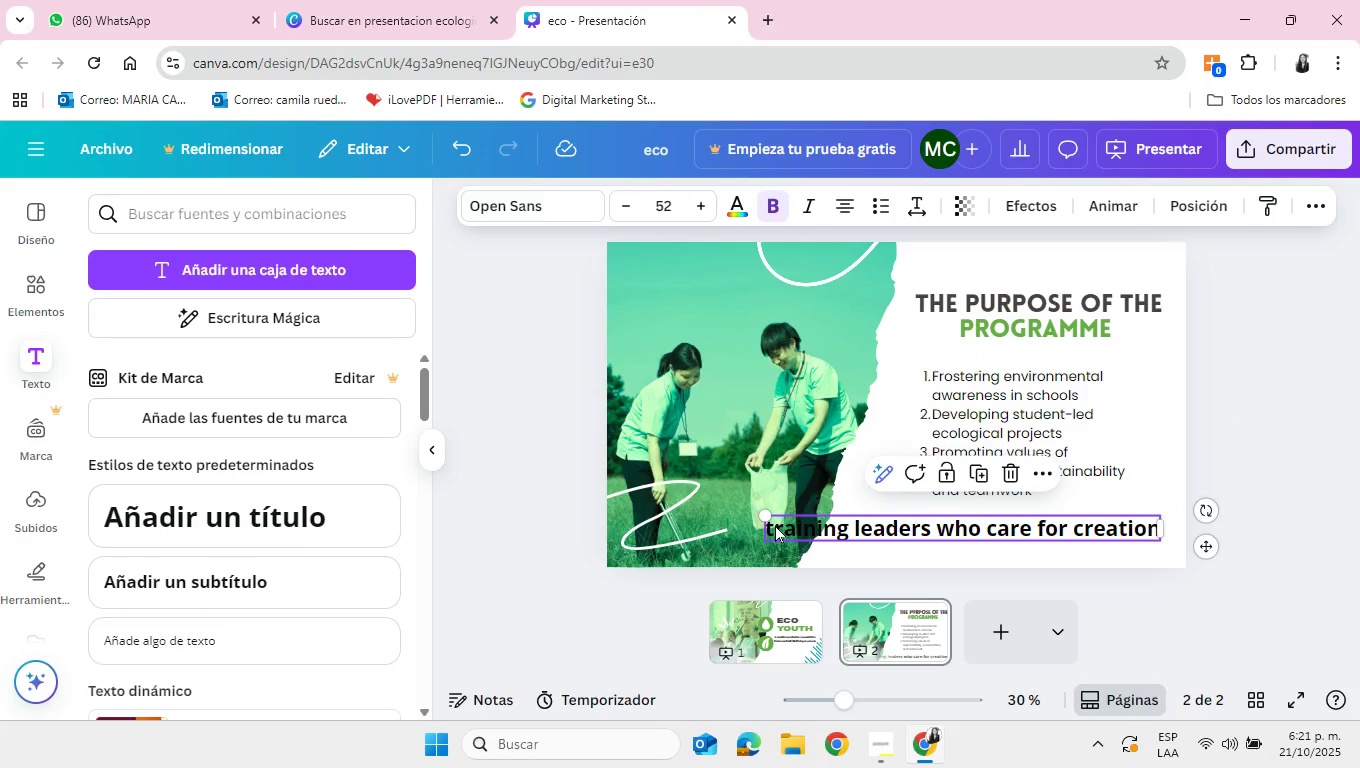 
left_click([775, 525])
 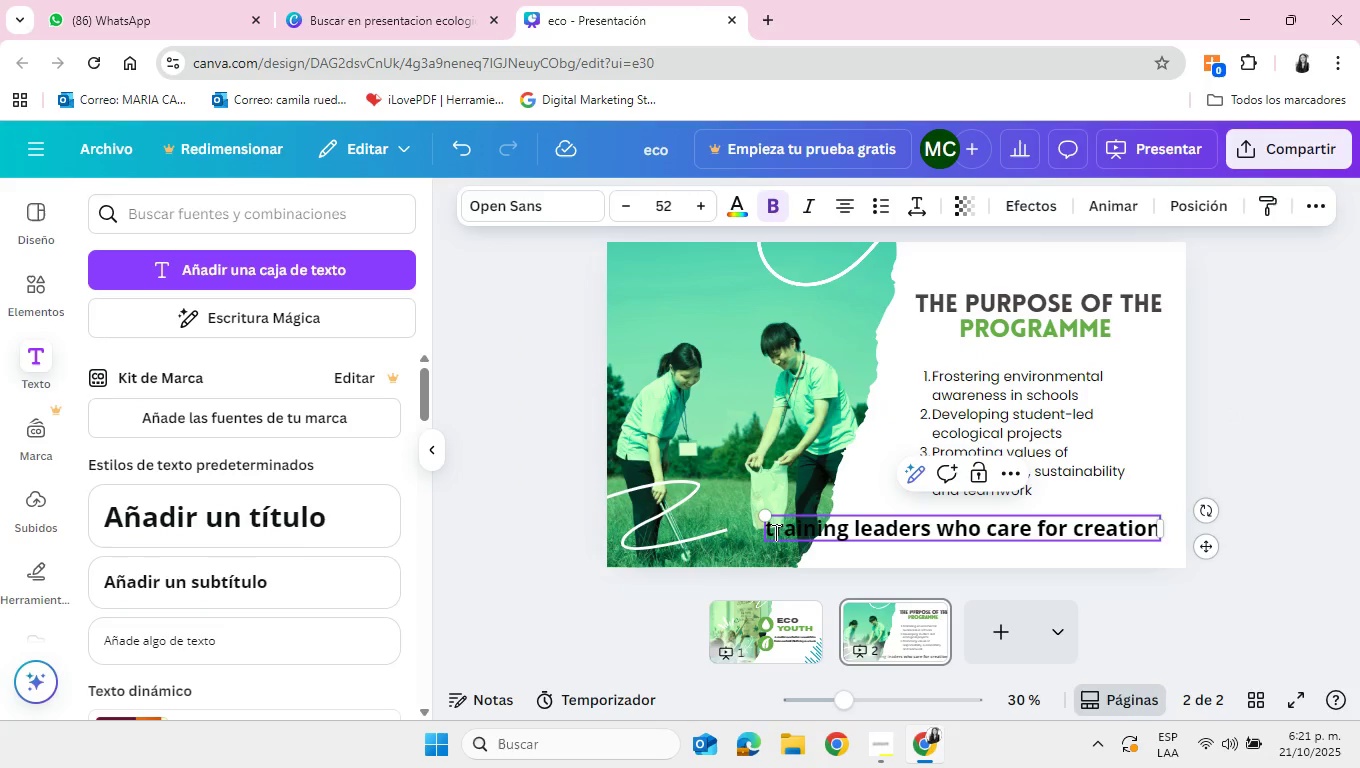 
key(Backspace)
 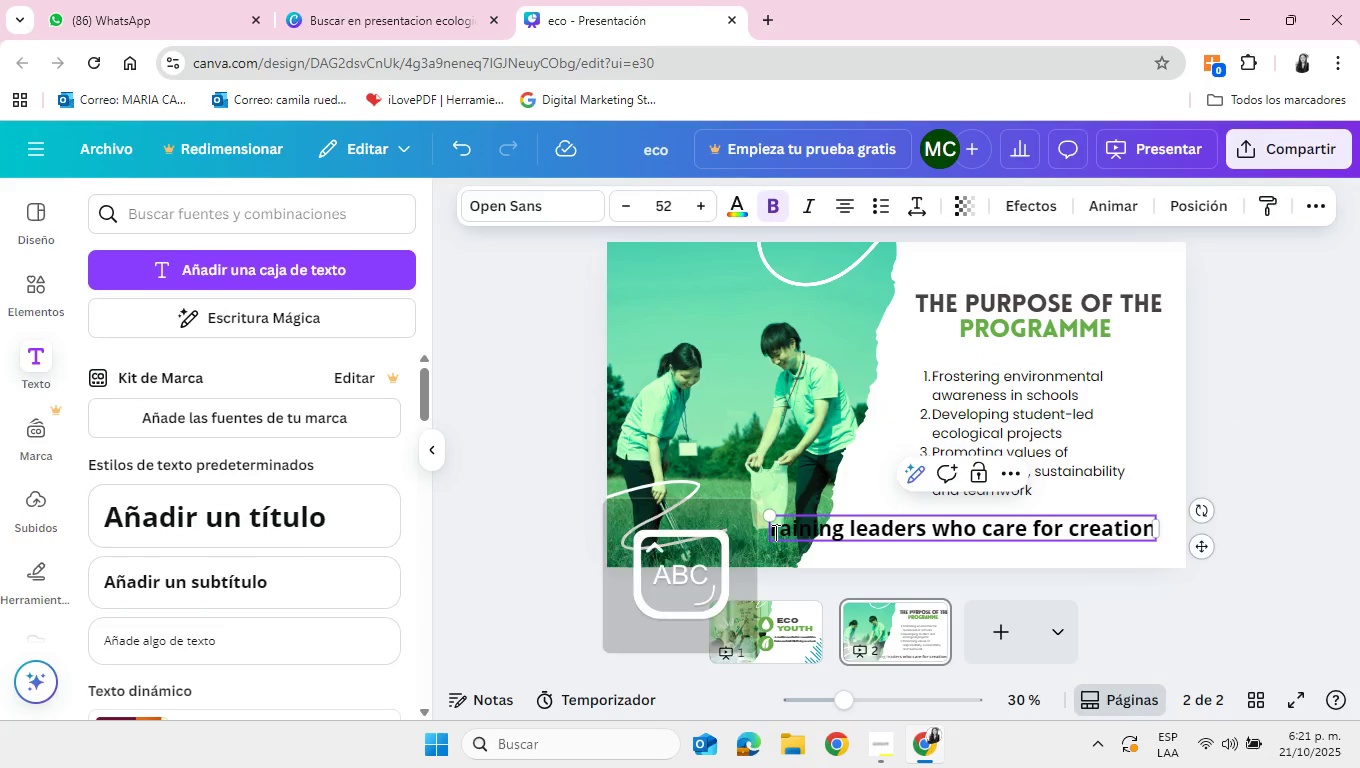 
key(CapsLock)
 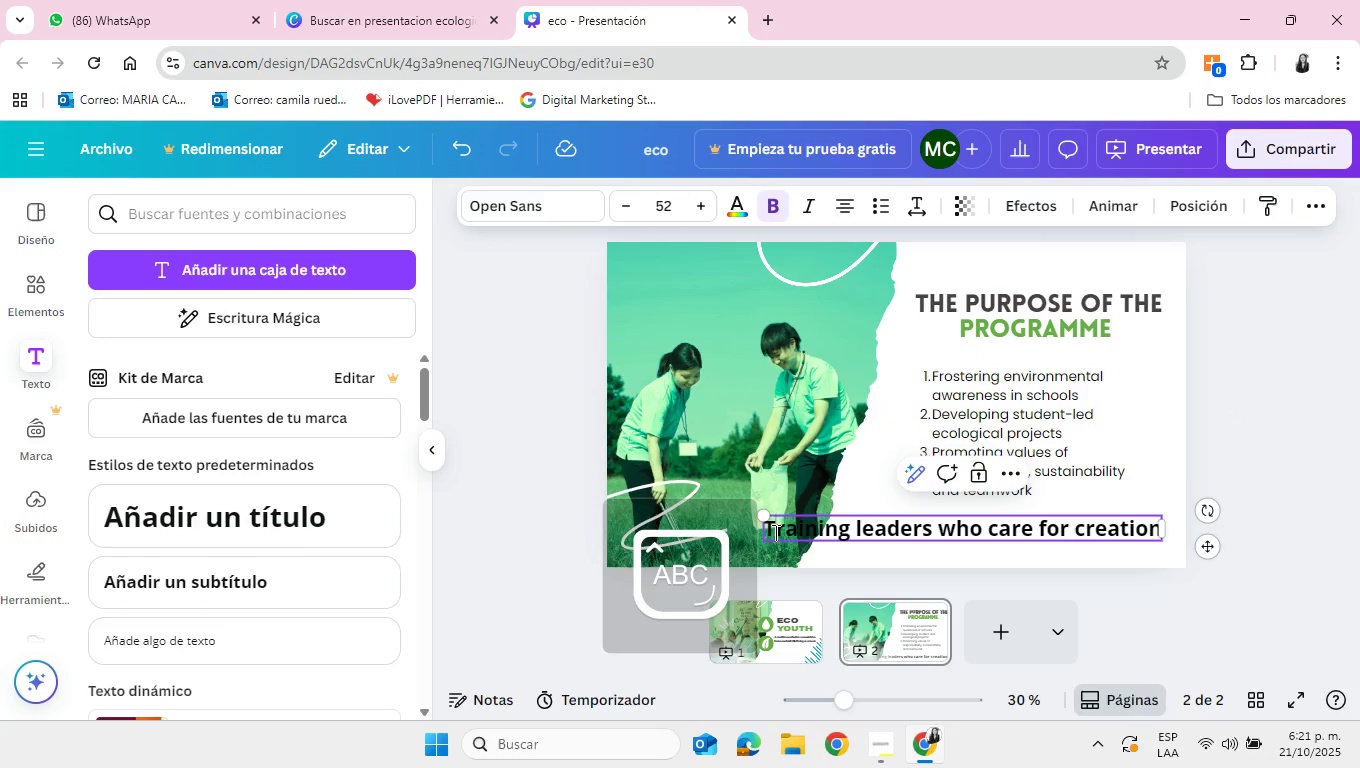 
key(T)
 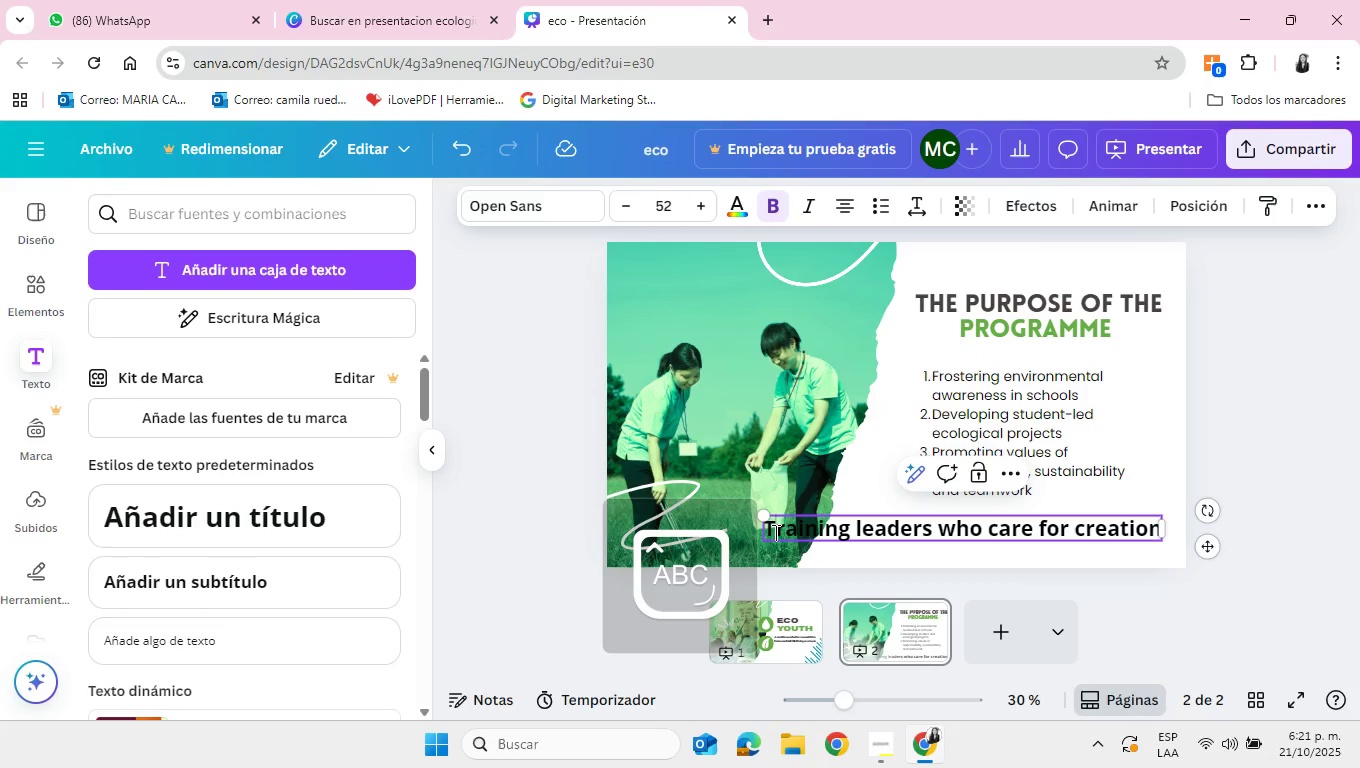 
key(CapsLock)
 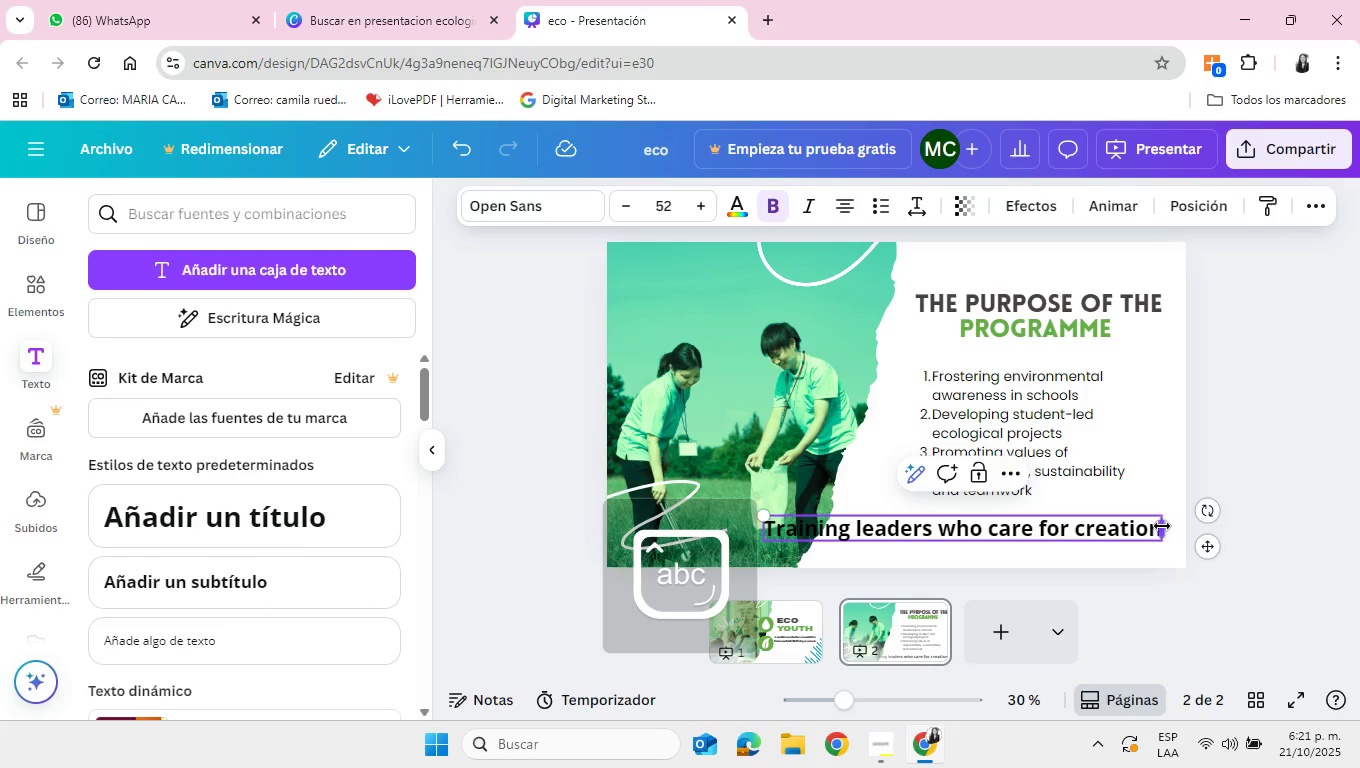 
left_click_drag(start_coordinate=[1162, 527], to_coordinate=[1039, 544])
 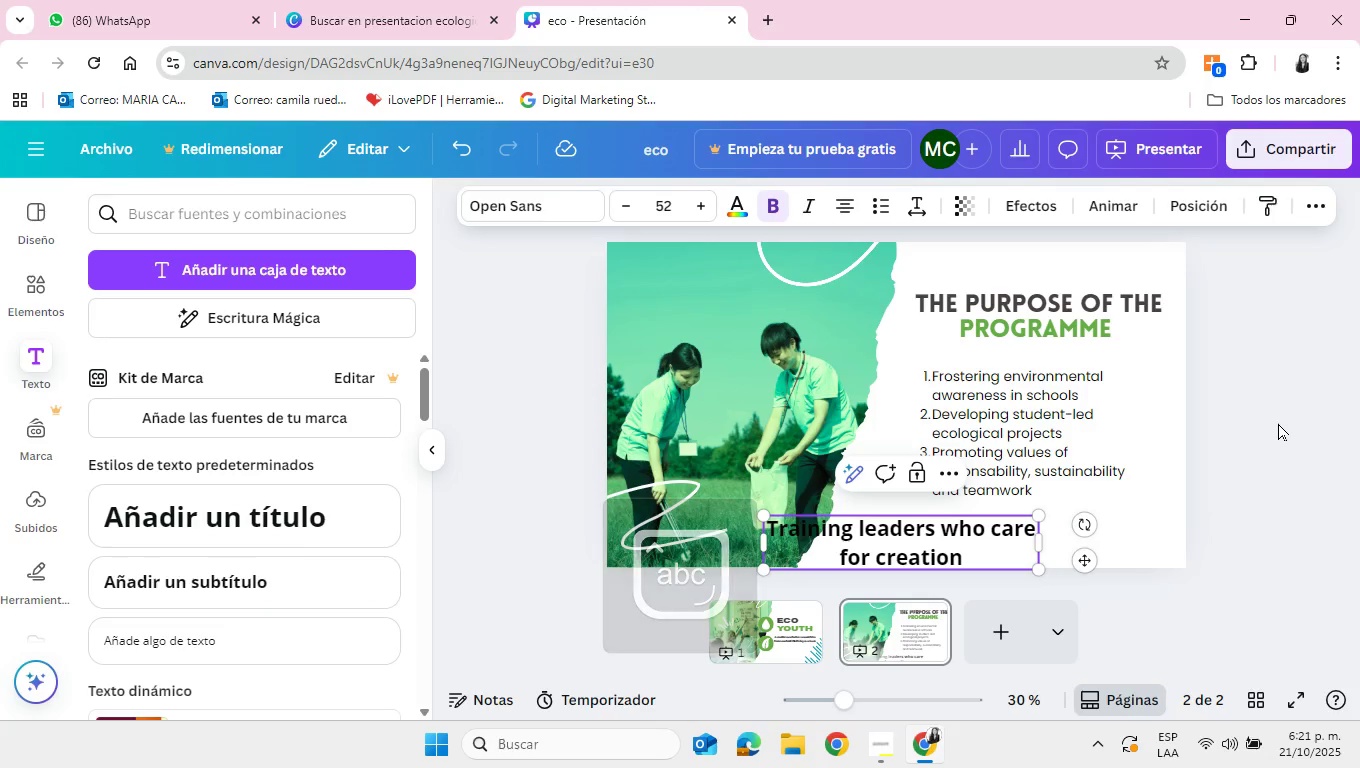 
left_click([1278, 423])
 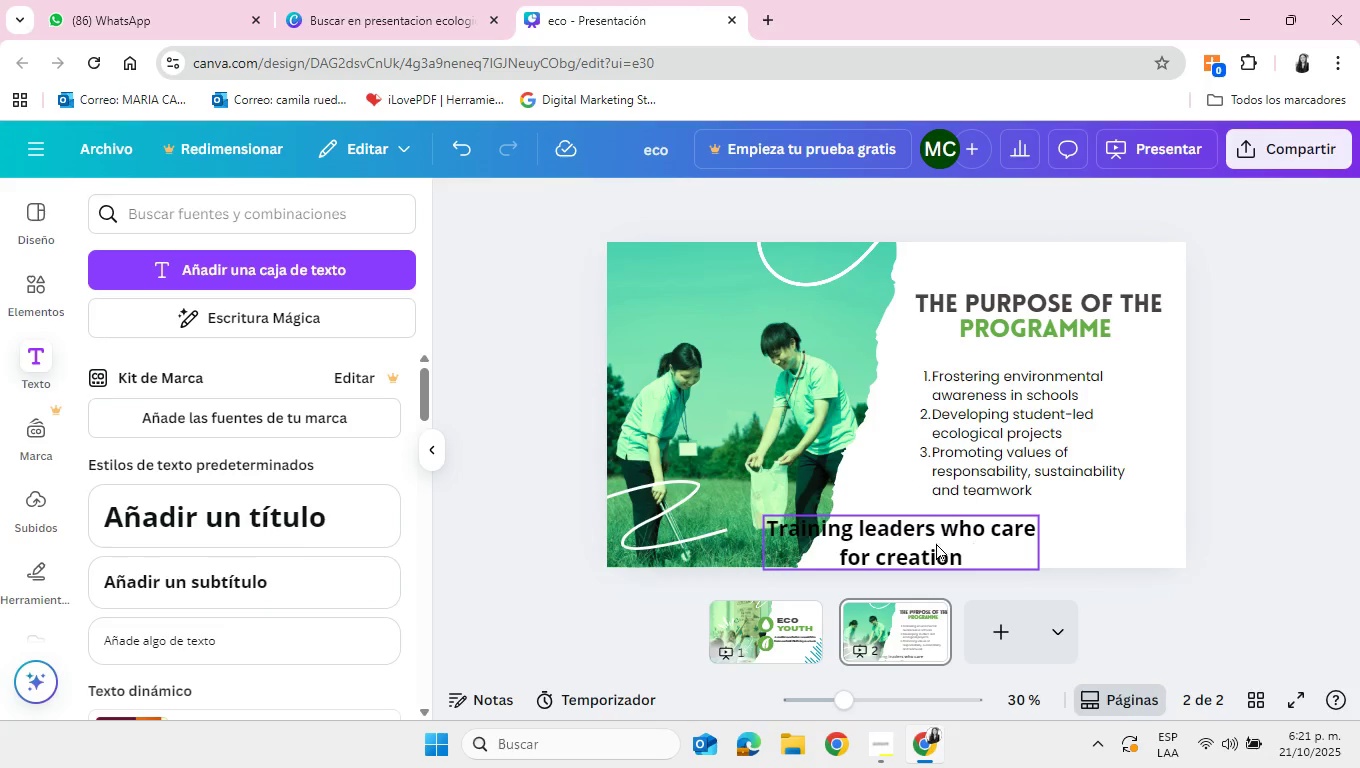 
left_click_drag(start_coordinate=[936, 543], to_coordinate=[1036, 527])
 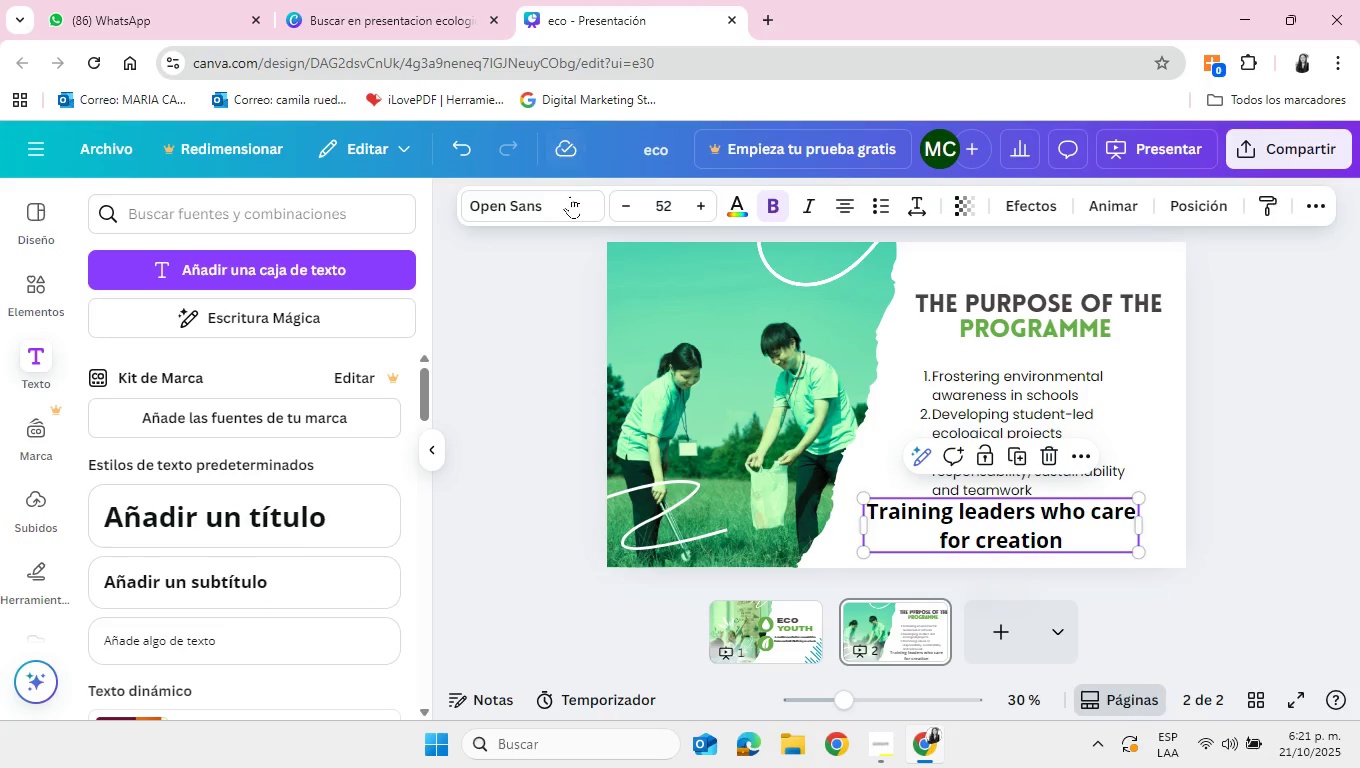 
left_click([570, 197])
 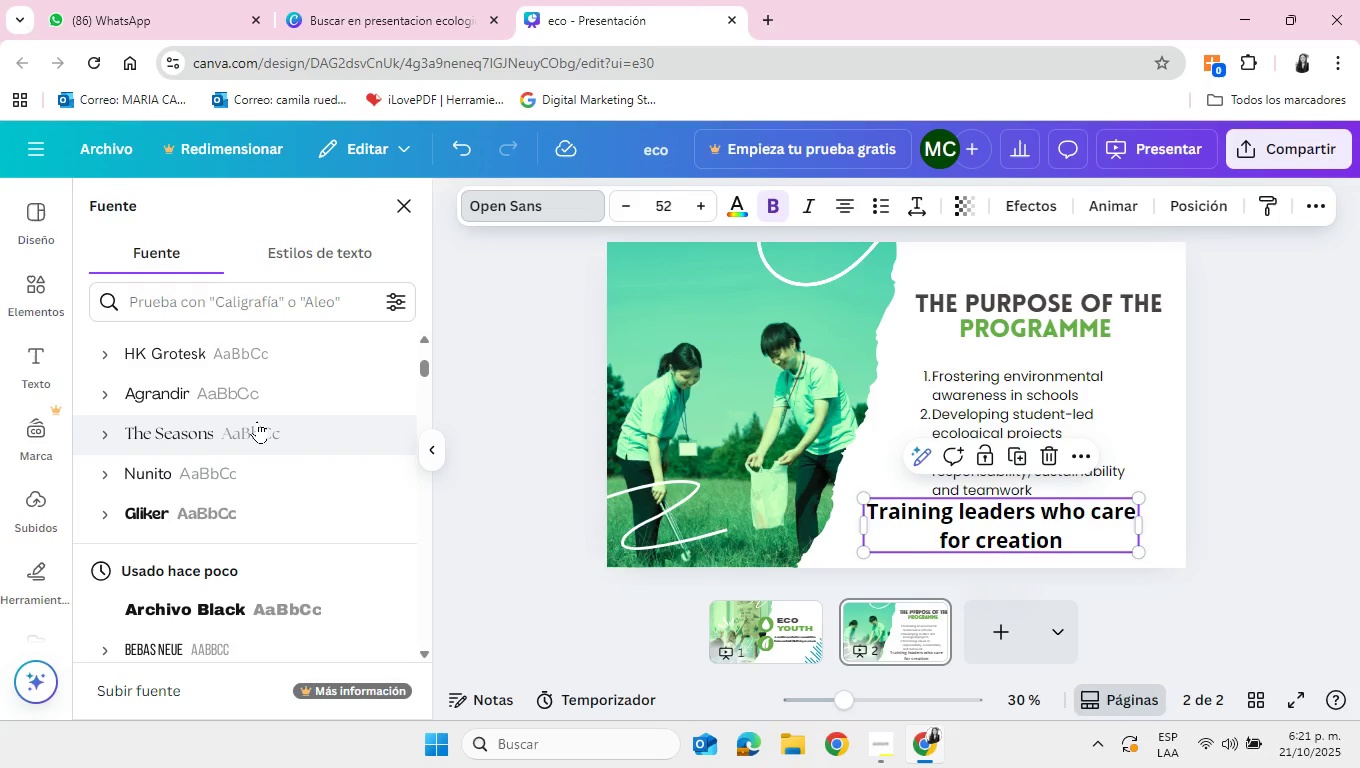 
left_click([257, 421])
 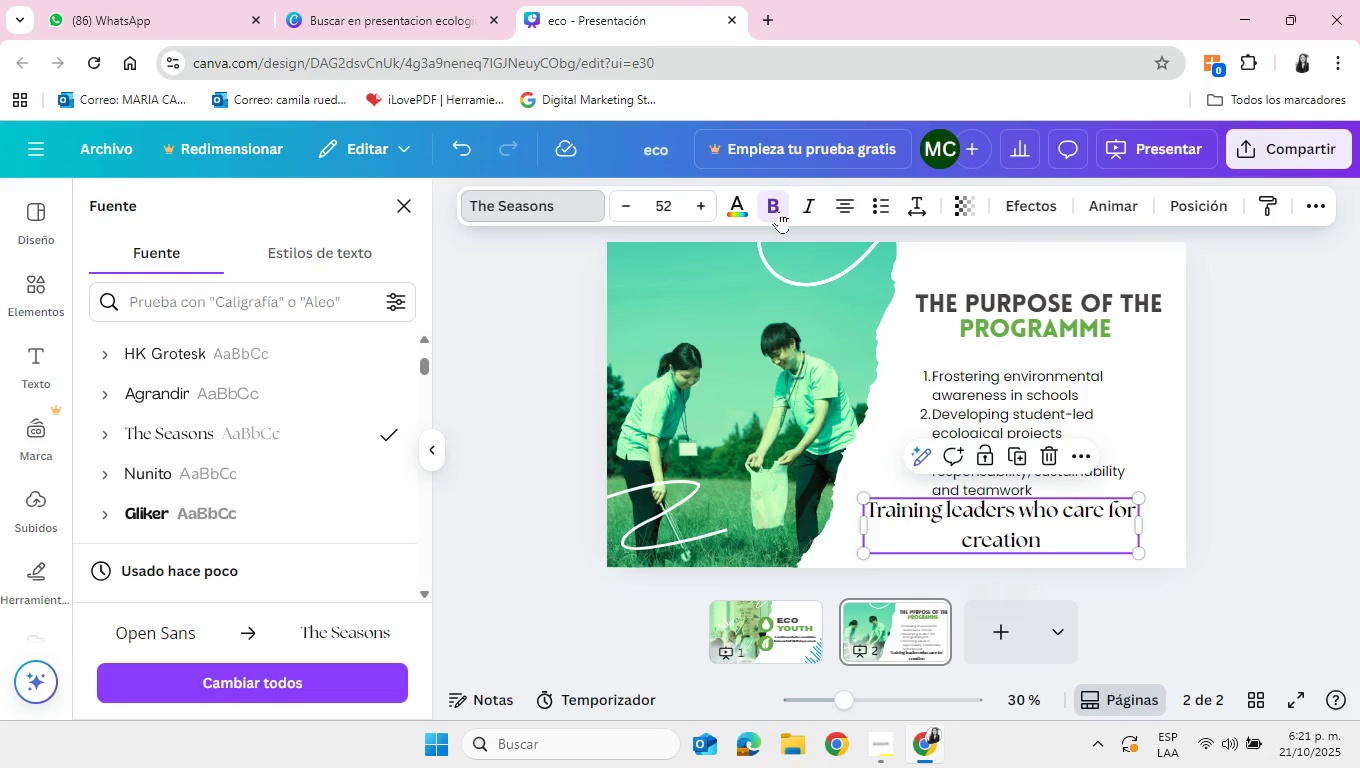 
left_click([779, 209])
 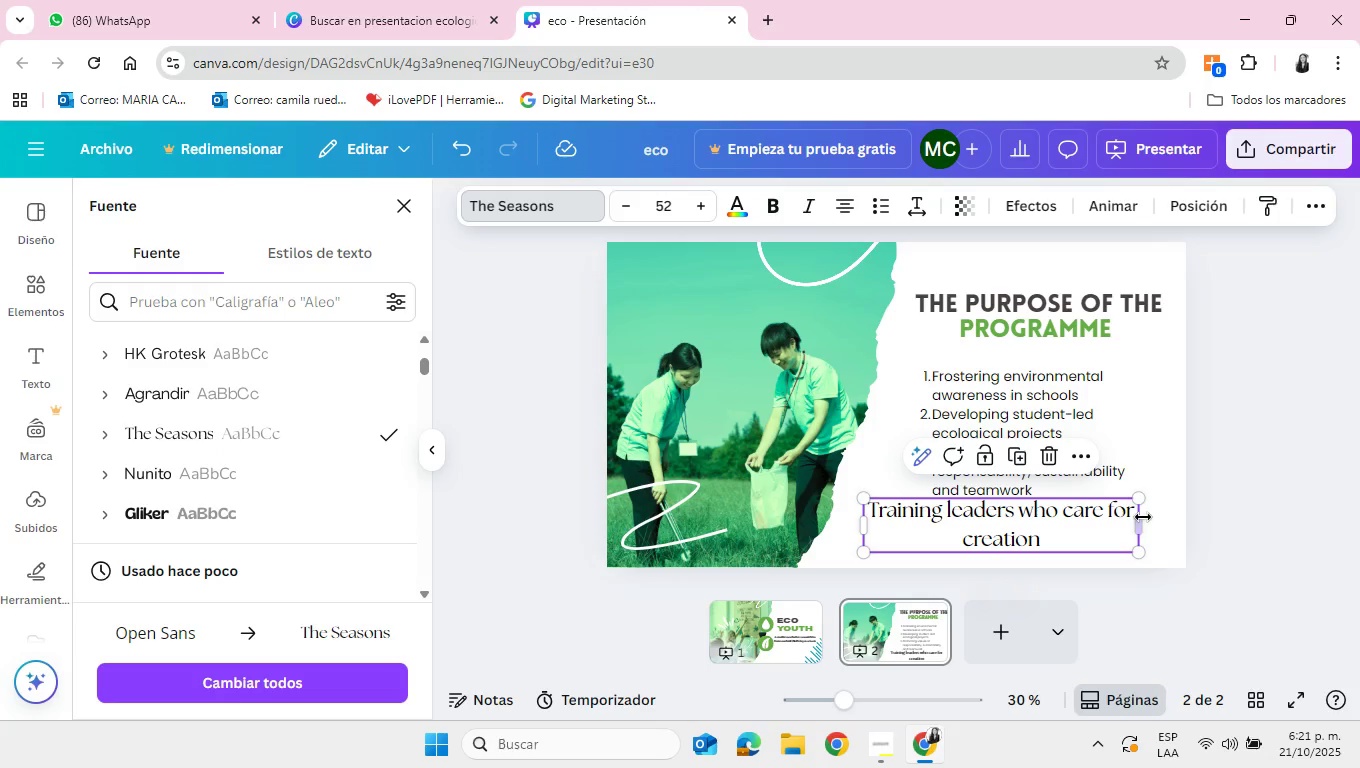 
left_click_drag(start_coordinate=[1145, 517], to_coordinate=[1248, 503])
 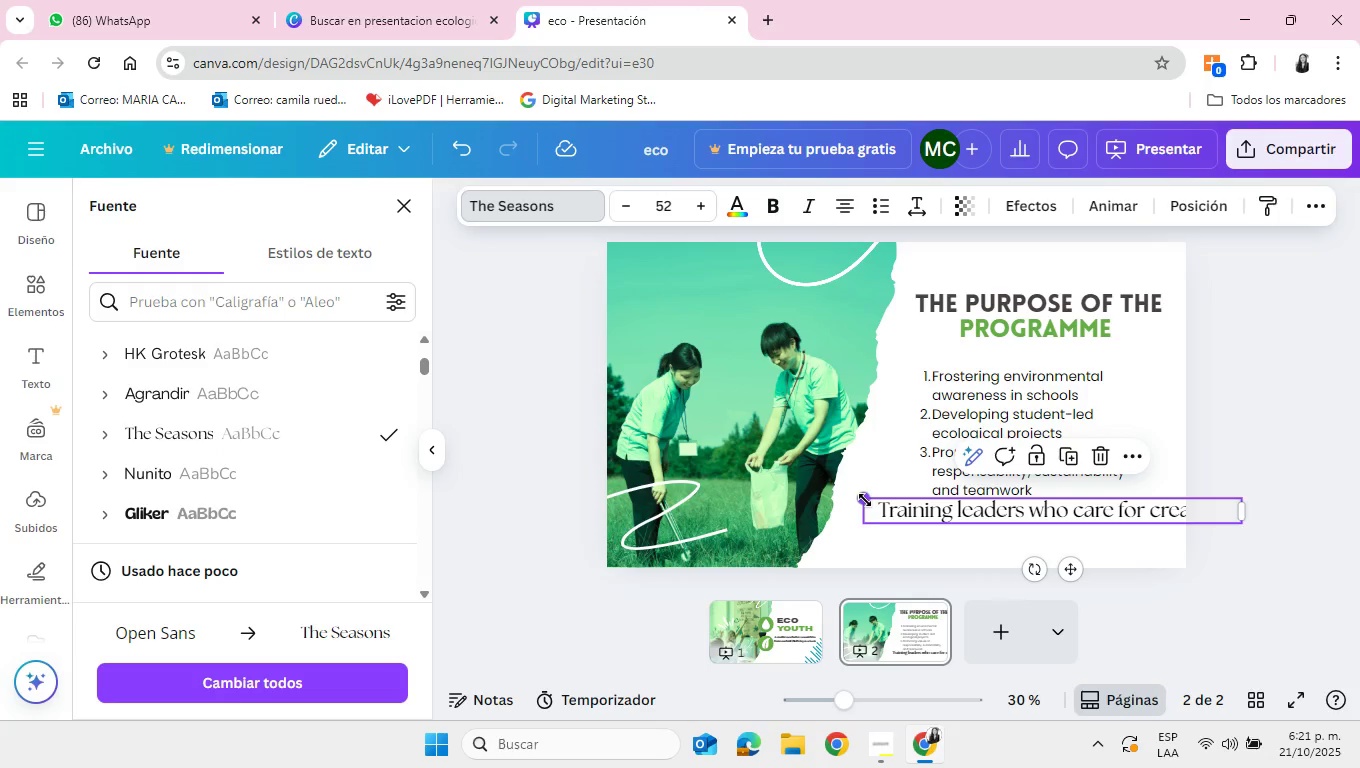 
left_click_drag(start_coordinate=[865, 500], to_coordinate=[904, 512])
 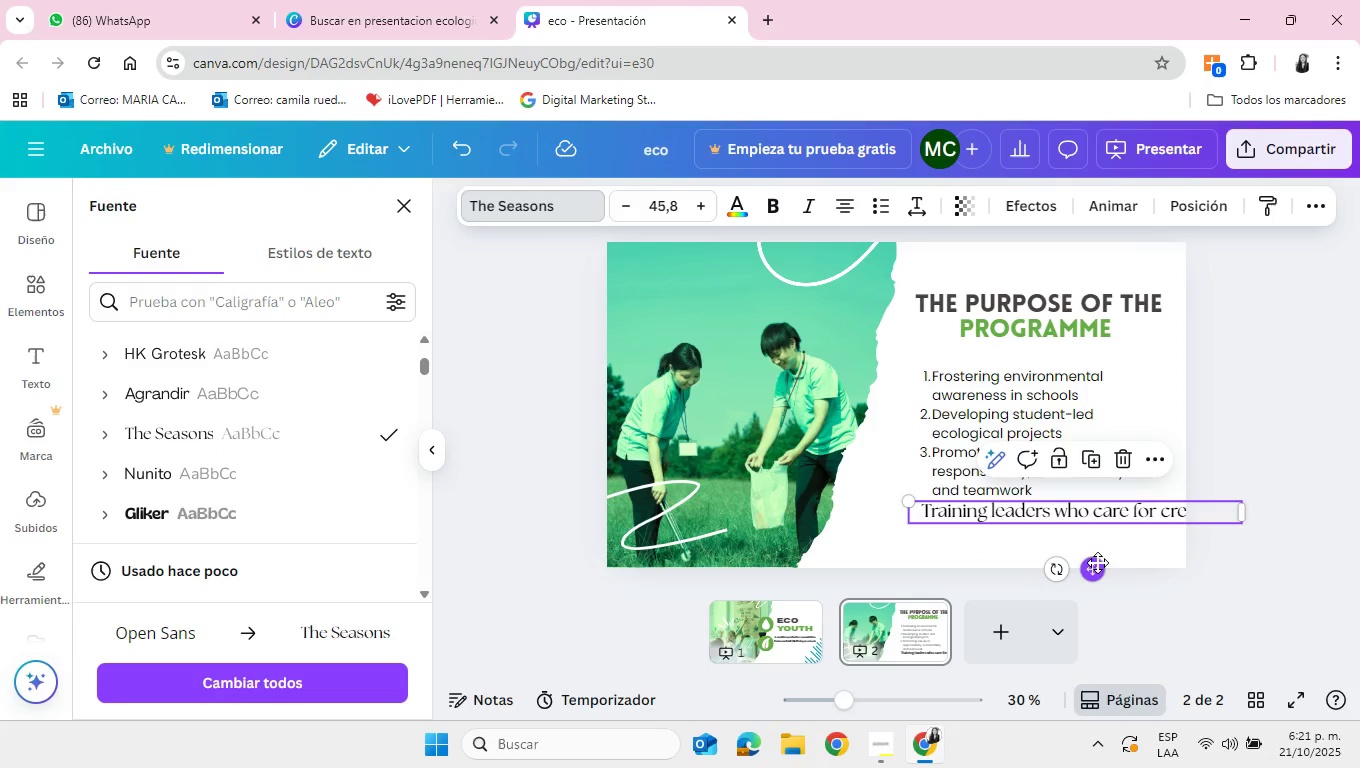 
left_click_drag(start_coordinate=[1096, 563], to_coordinate=[1033, 581])
 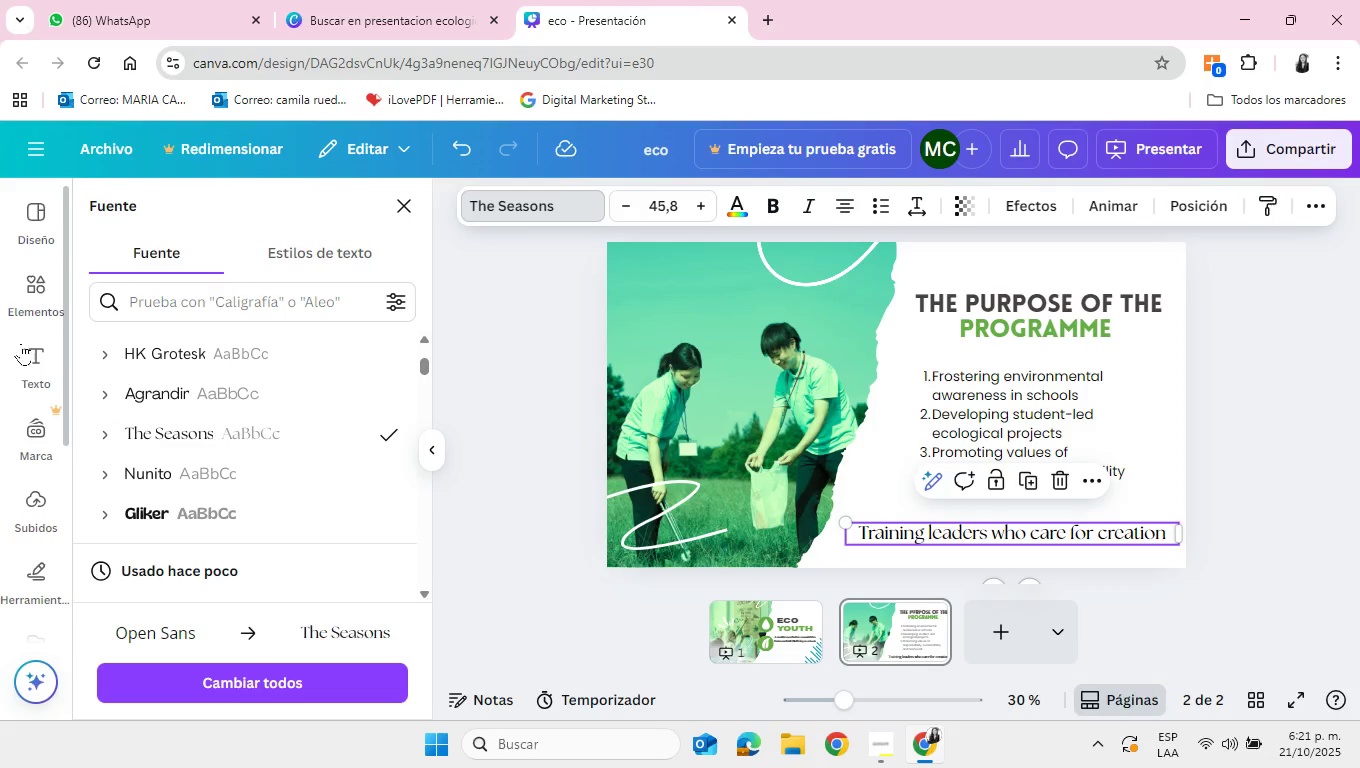 
left_click([33, 298])
 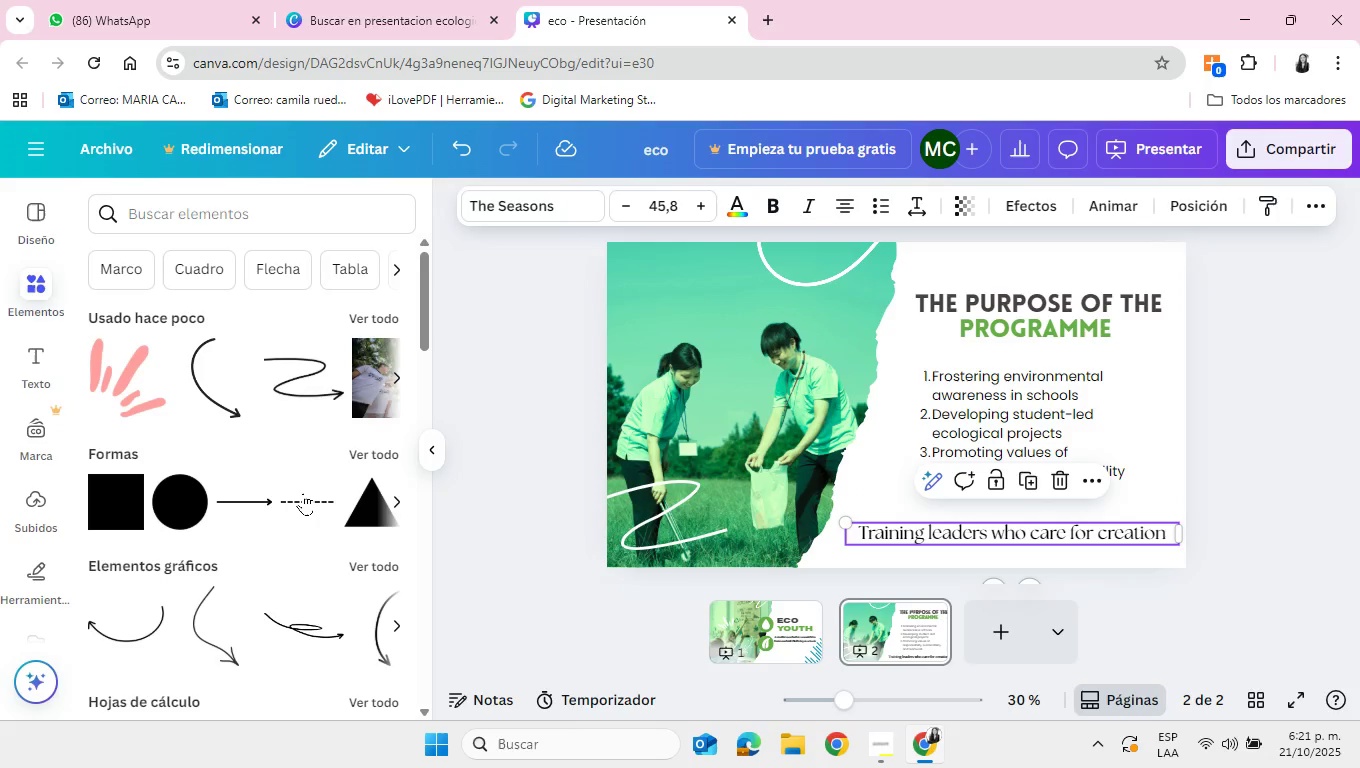 
left_click([380, 449])
 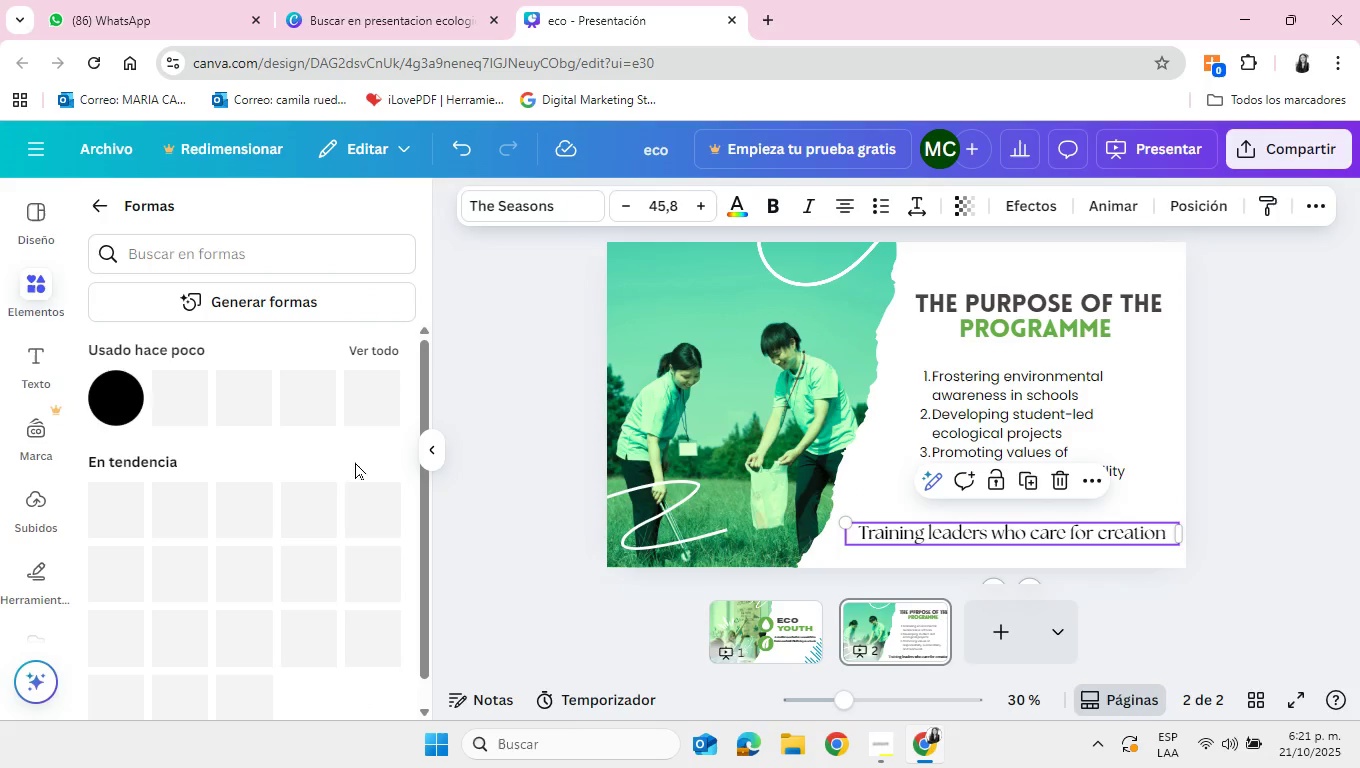 
mouse_move([339, 495])
 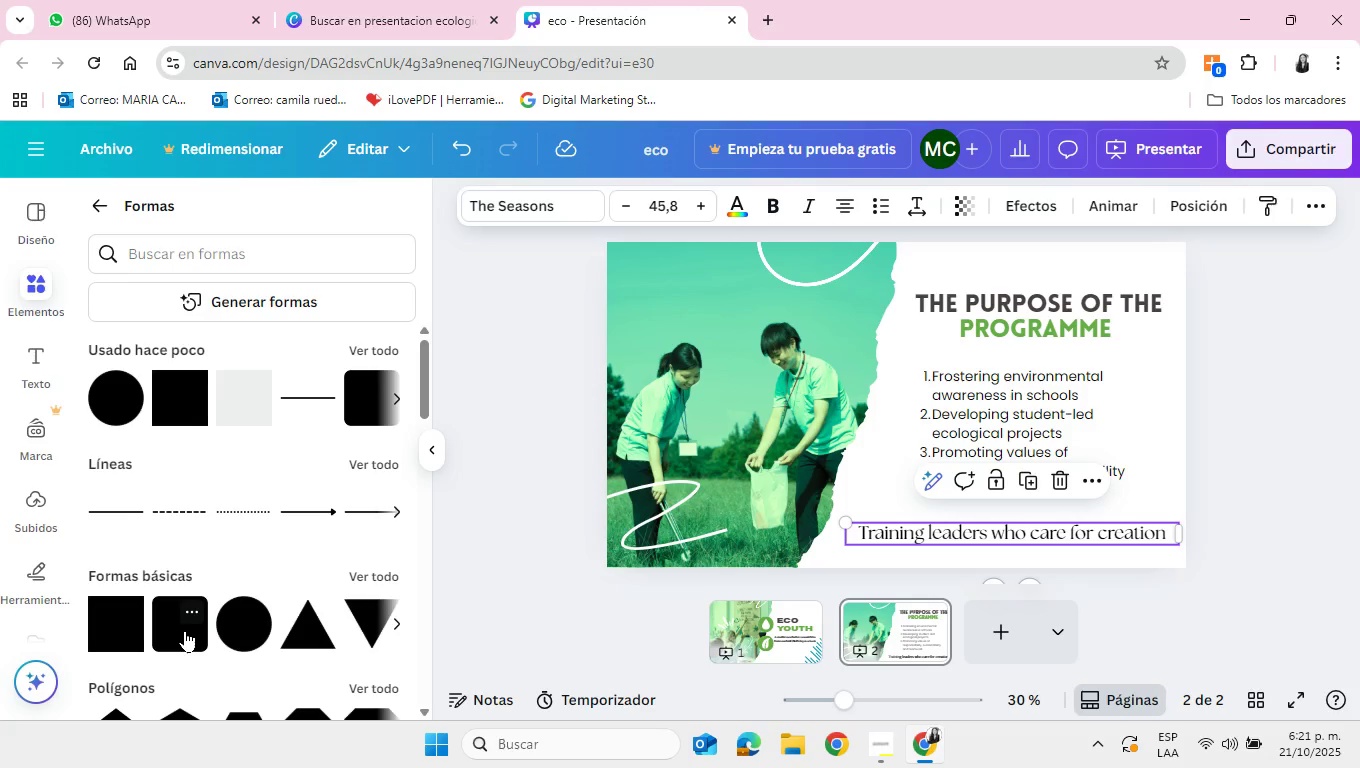 
left_click([185, 628])
 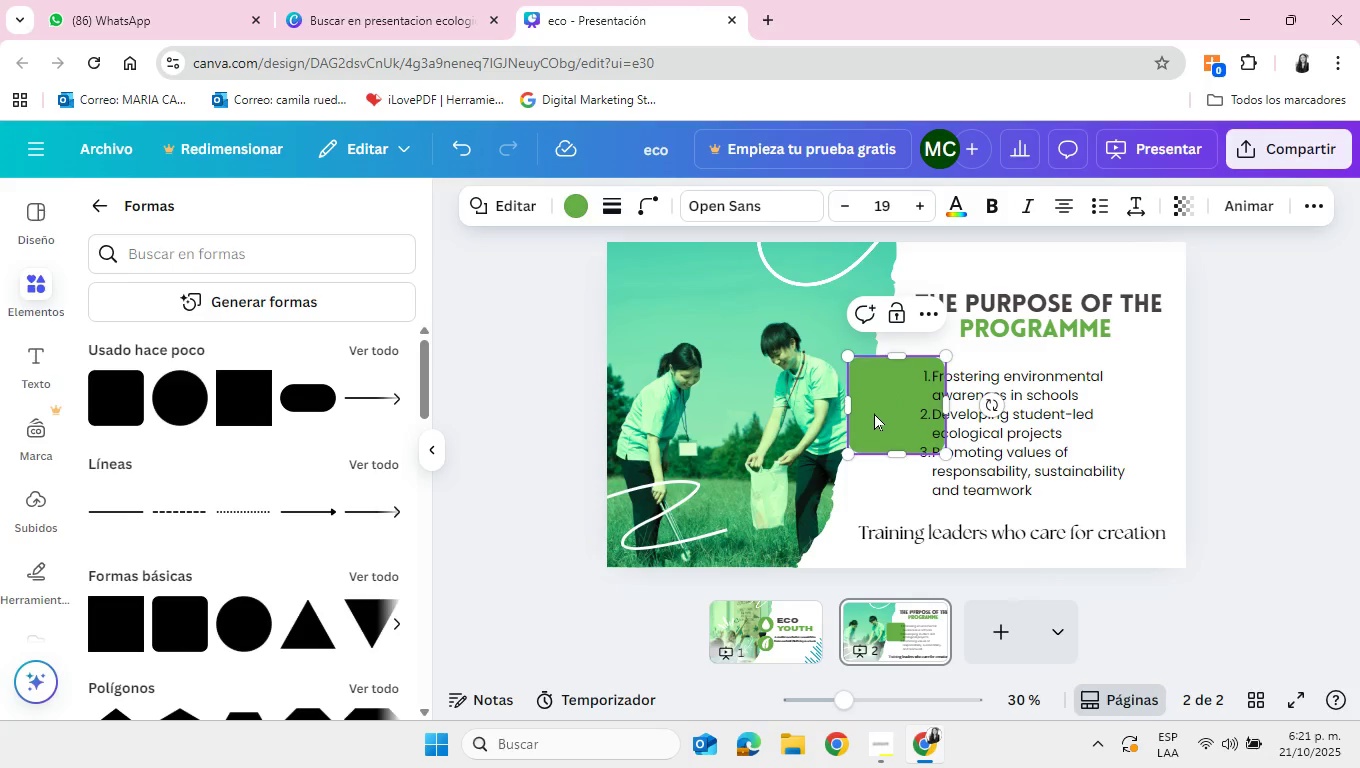 
left_click_drag(start_coordinate=[880, 403], to_coordinate=[881, 430])
 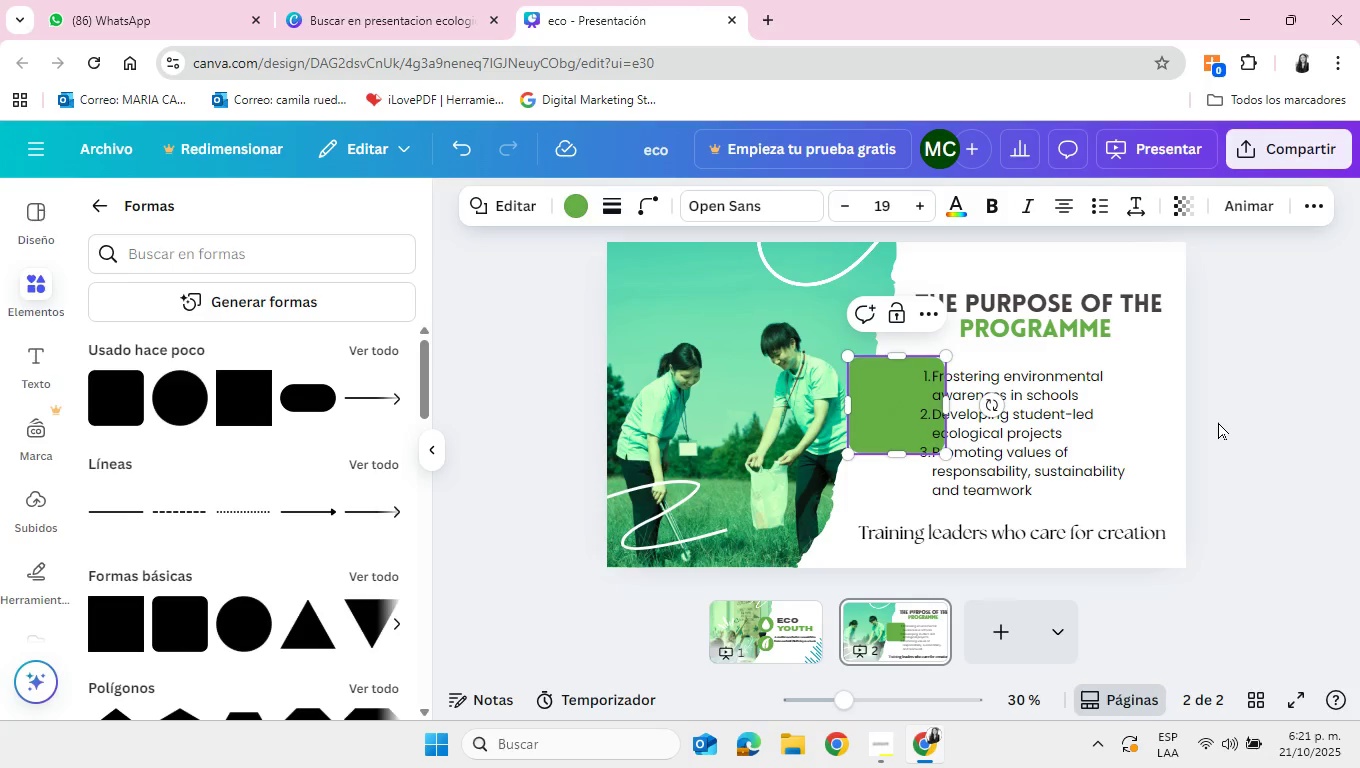 
left_click([1218, 422])
 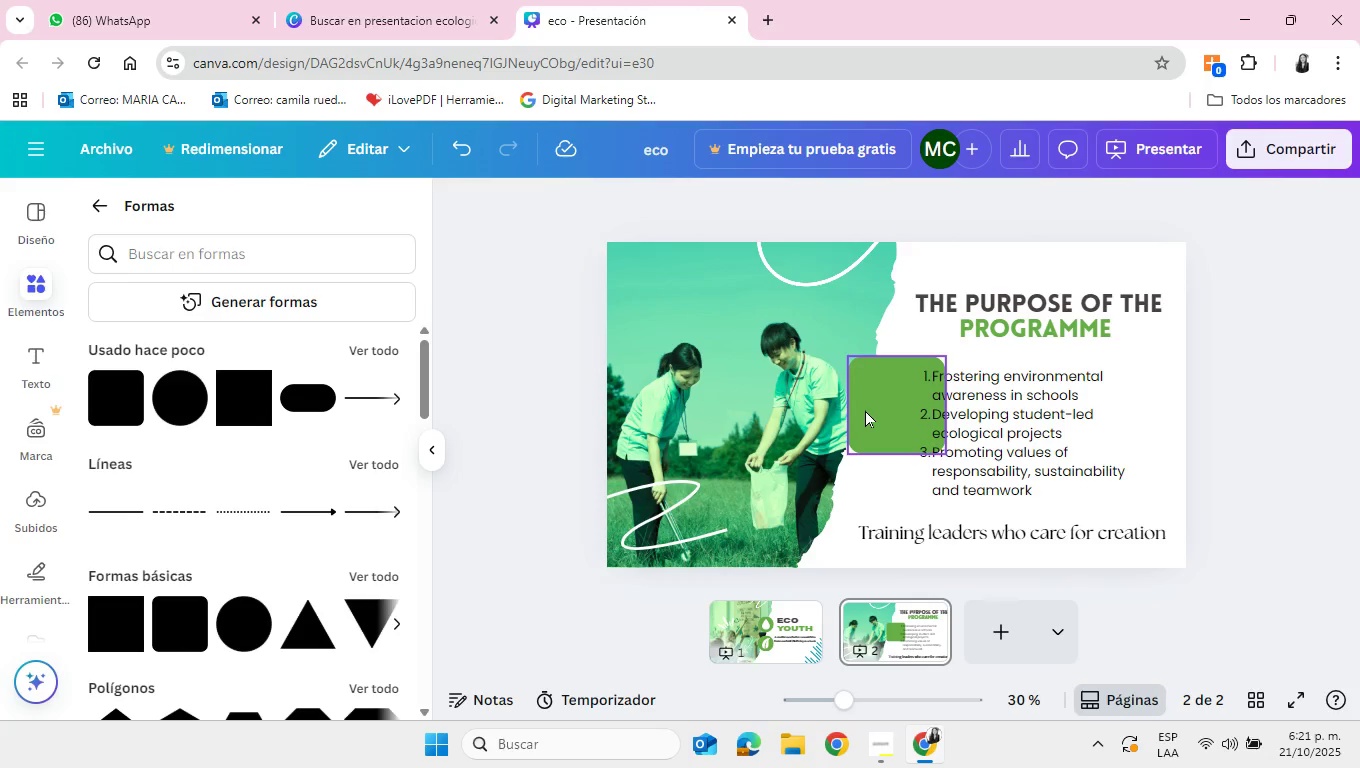 
left_click_drag(start_coordinate=[865, 410], to_coordinate=[869, 508])
 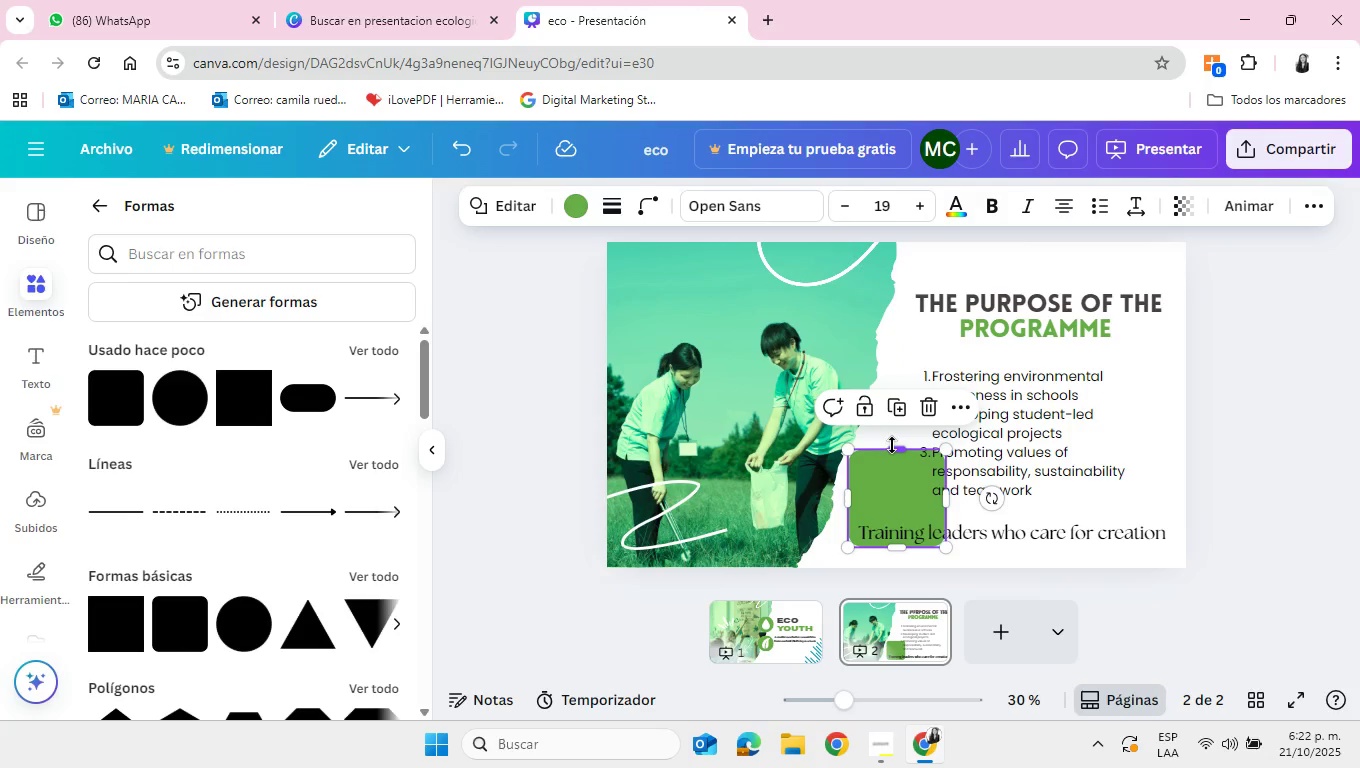 
left_click_drag(start_coordinate=[892, 445], to_coordinate=[899, 510])
 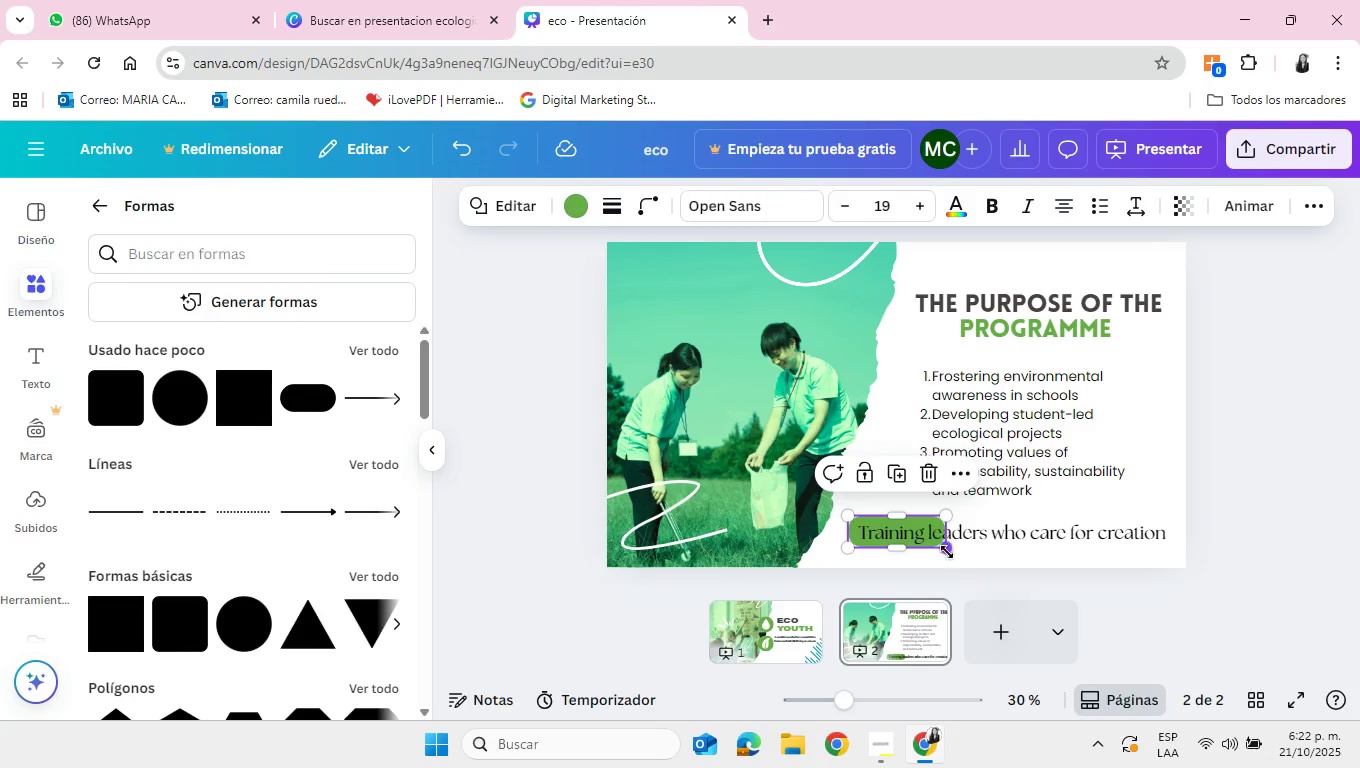 
left_click_drag(start_coordinate=[947, 552], to_coordinate=[1166, 554])
 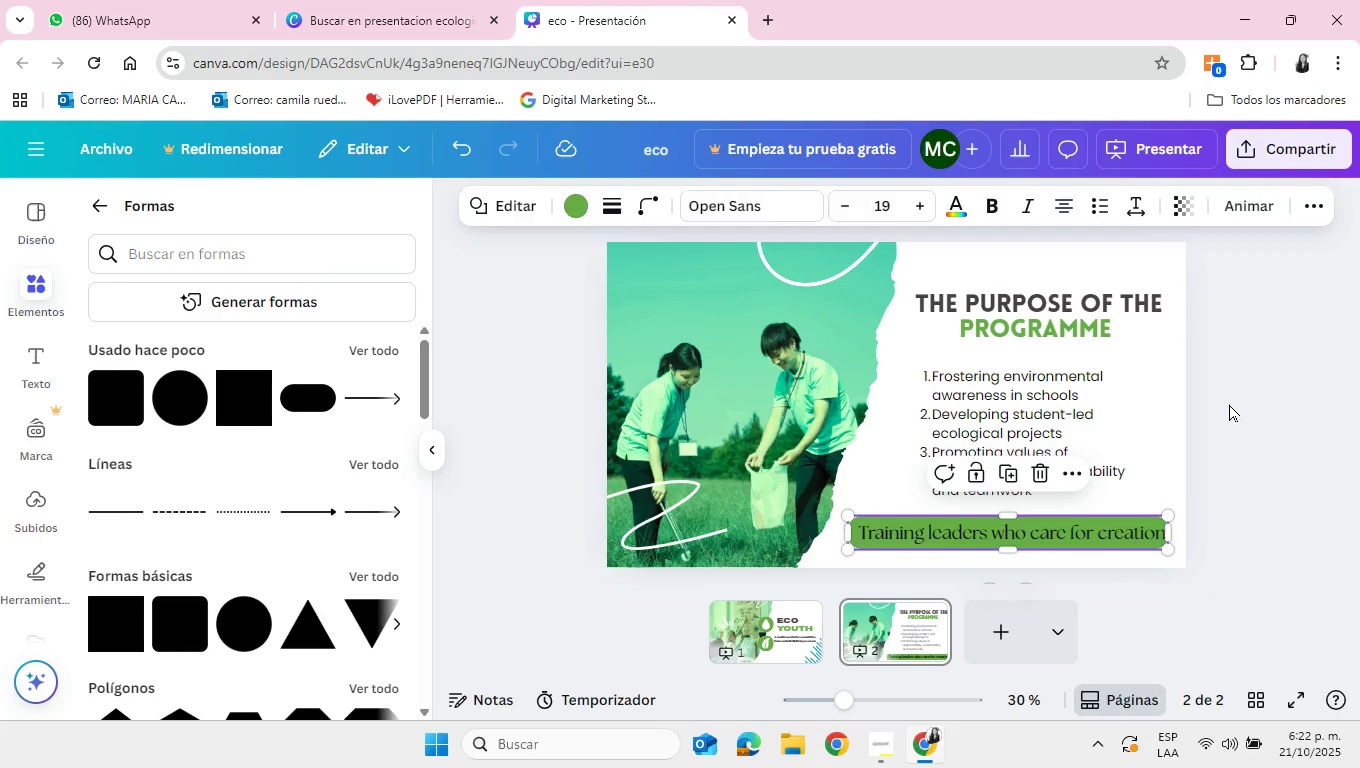 
left_click([1229, 404])
 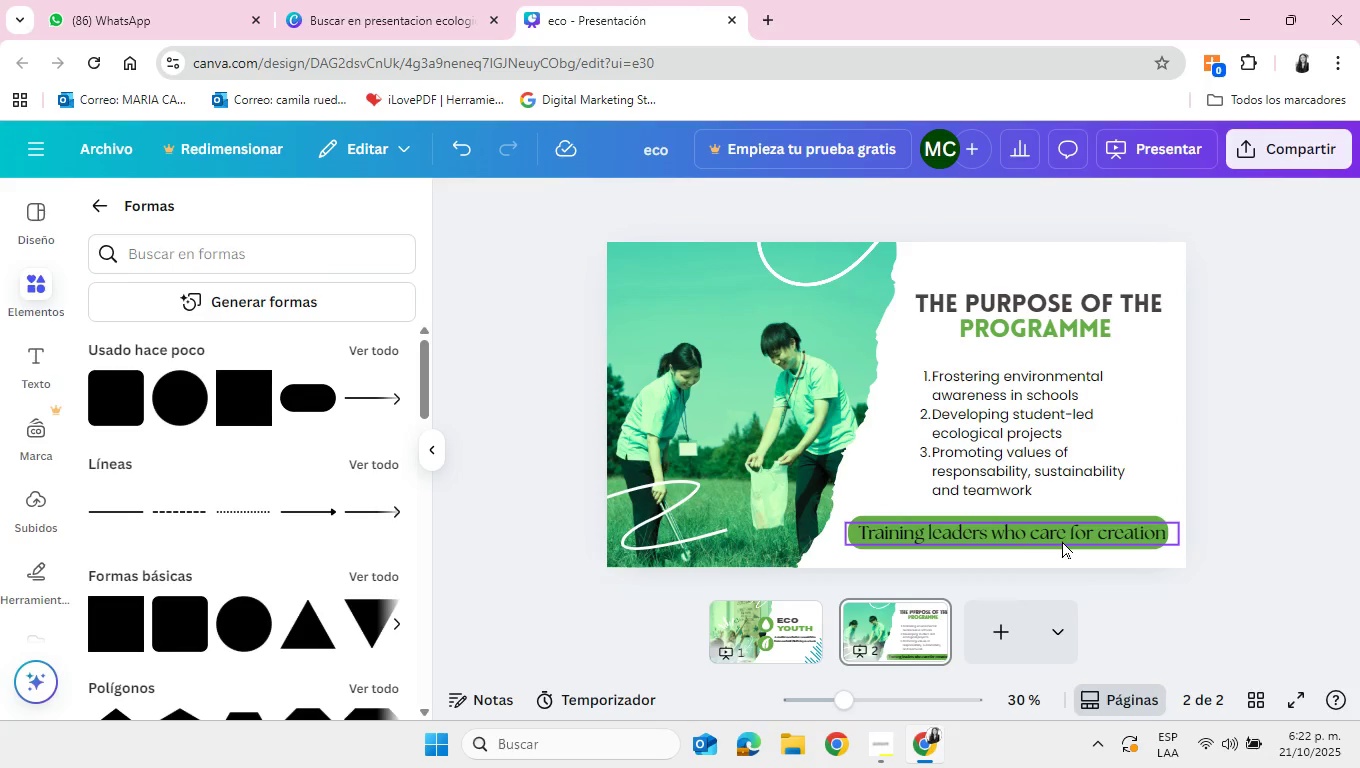 
left_click([1062, 541])
 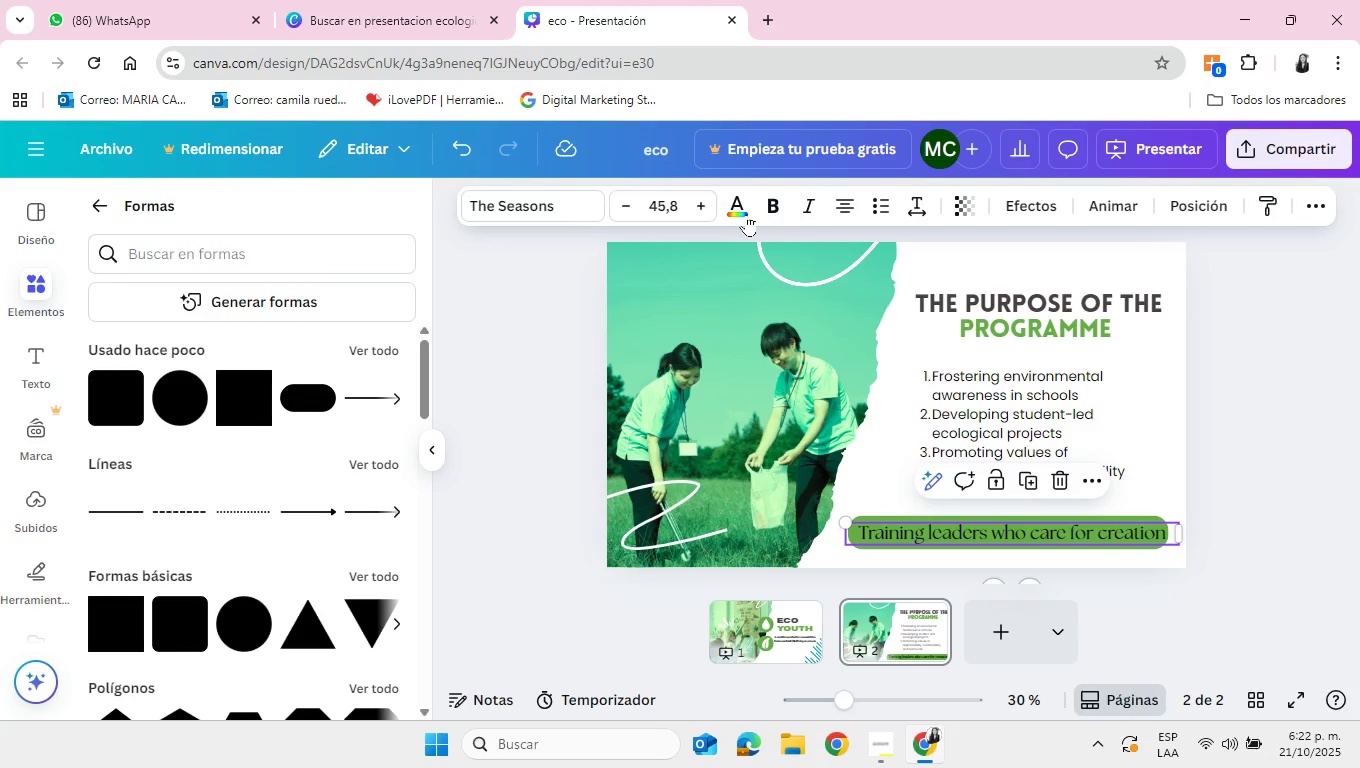 
left_click([740, 214])
 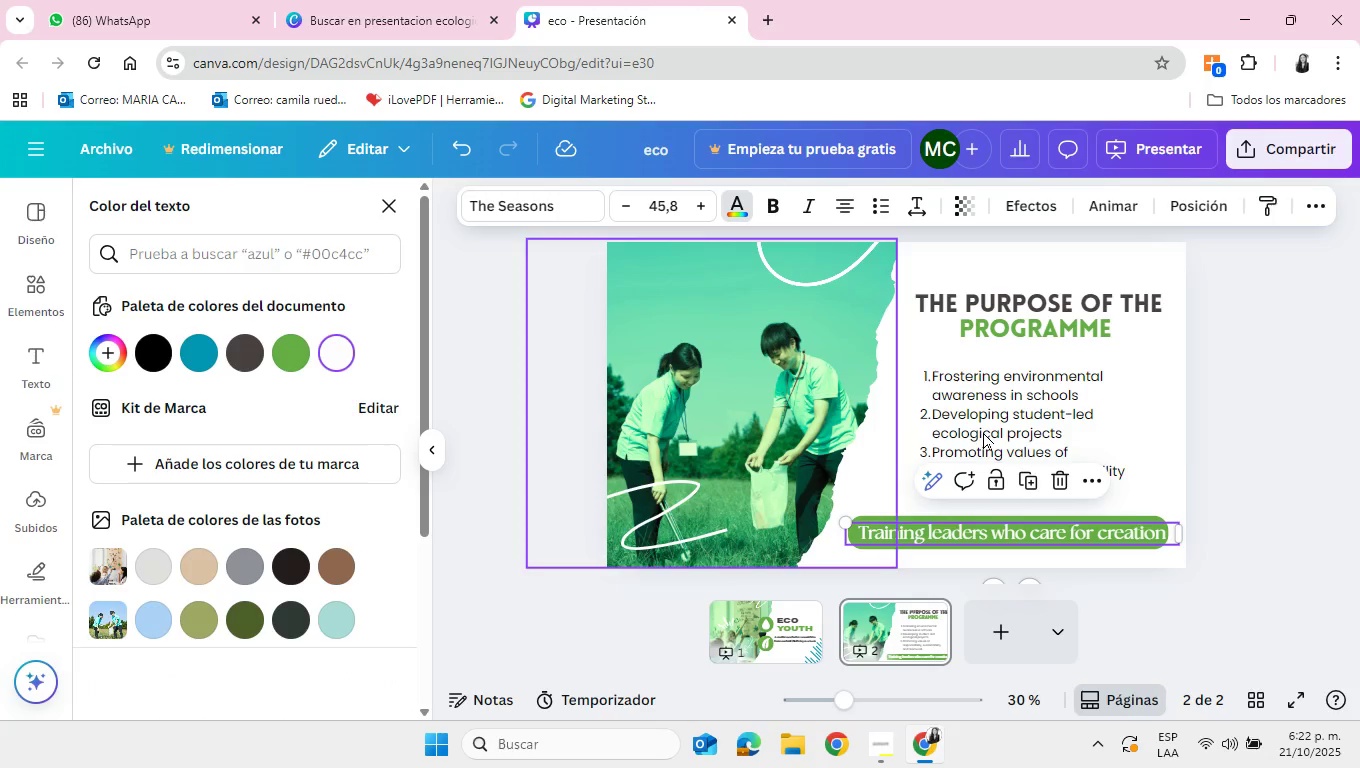 
left_click([1224, 440])
 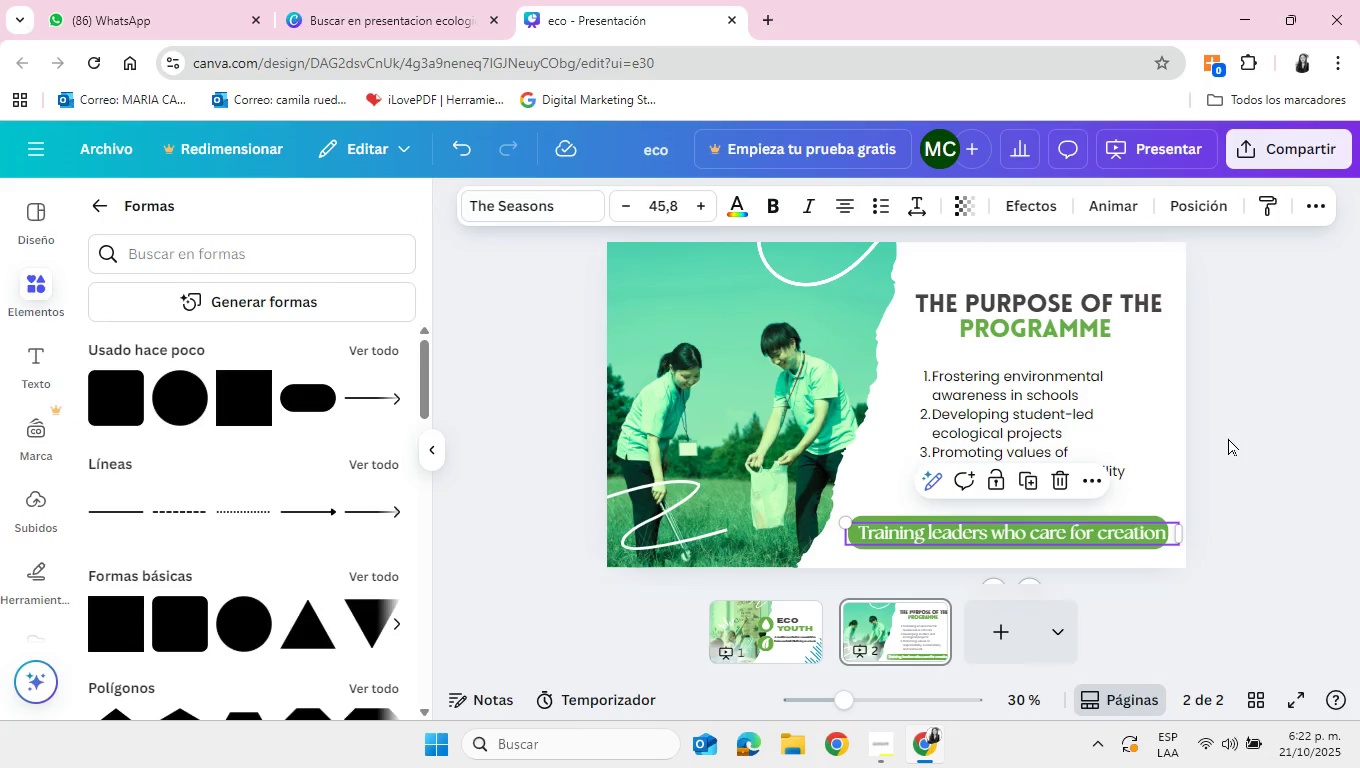 
left_click([1228, 438])
 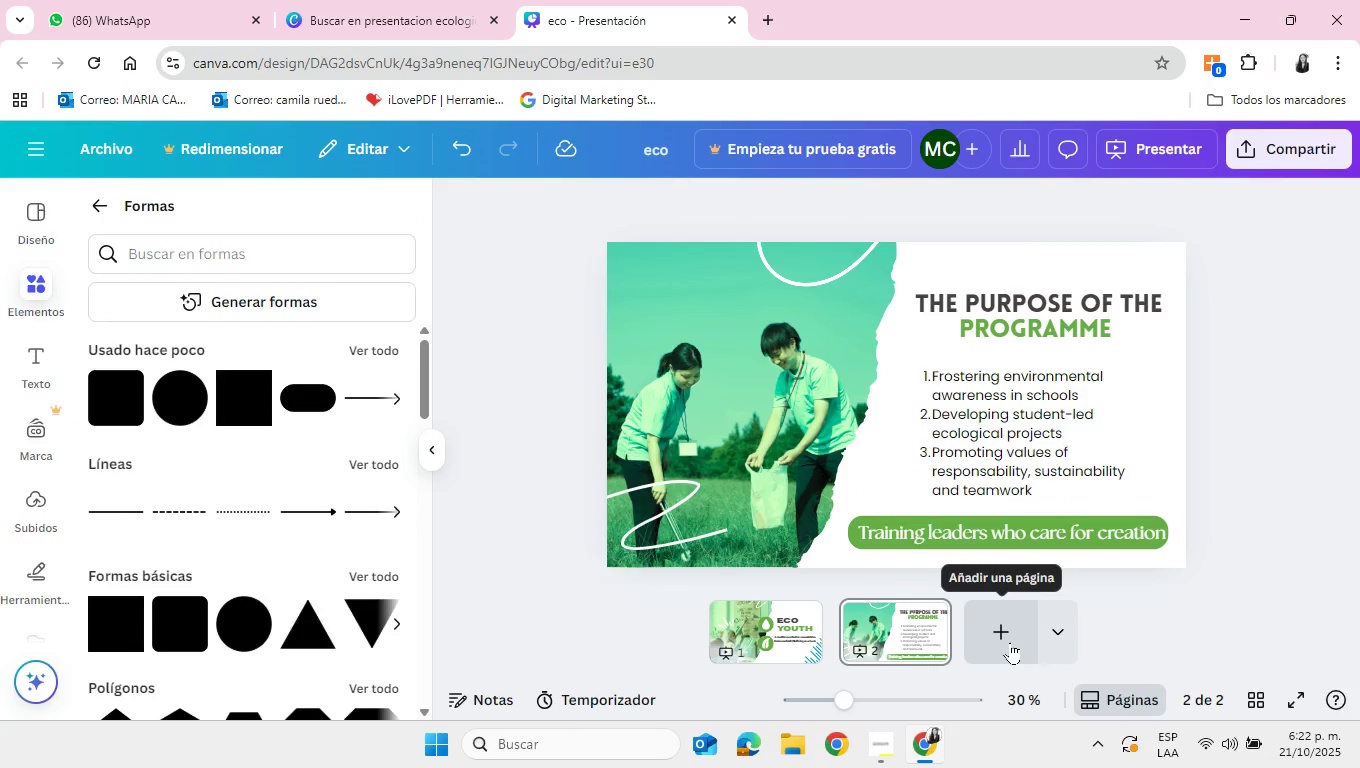 
left_click([1010, 642])
 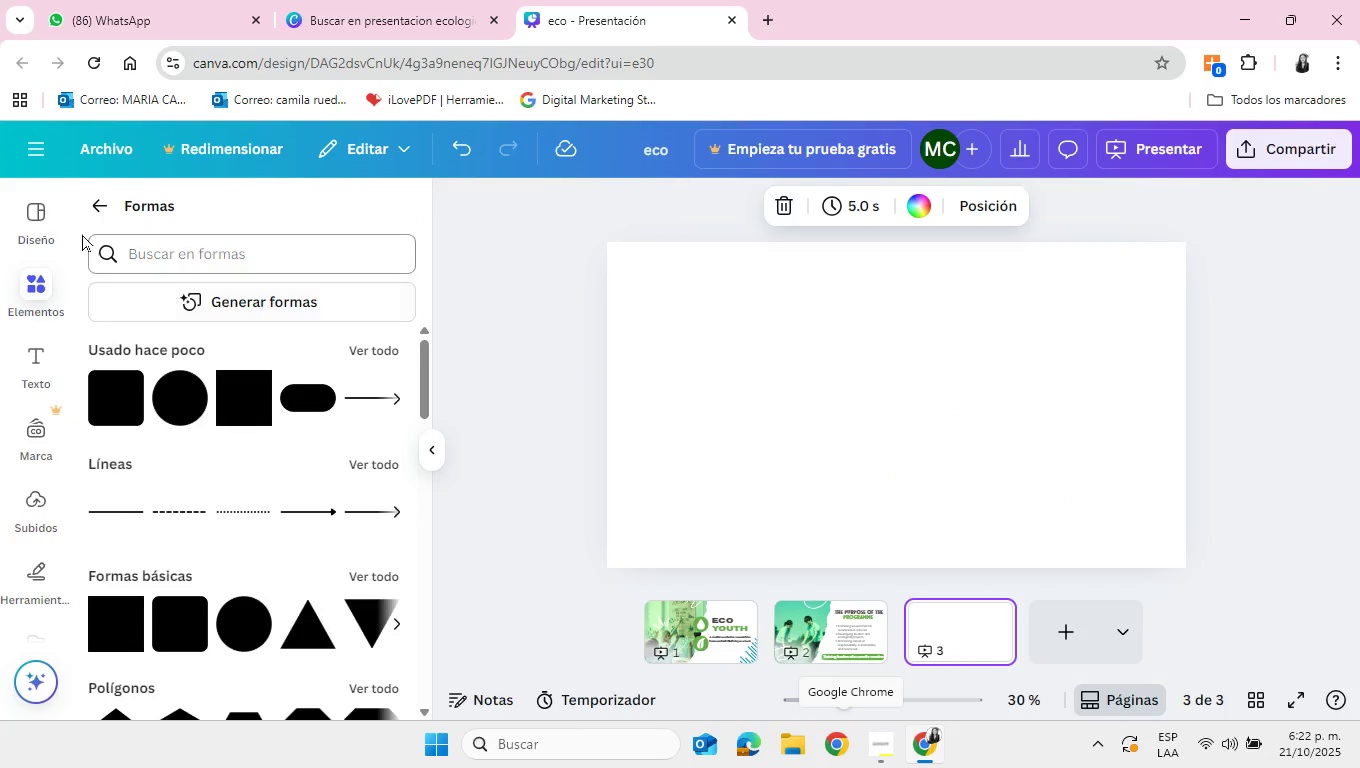 
wait(5.1)
 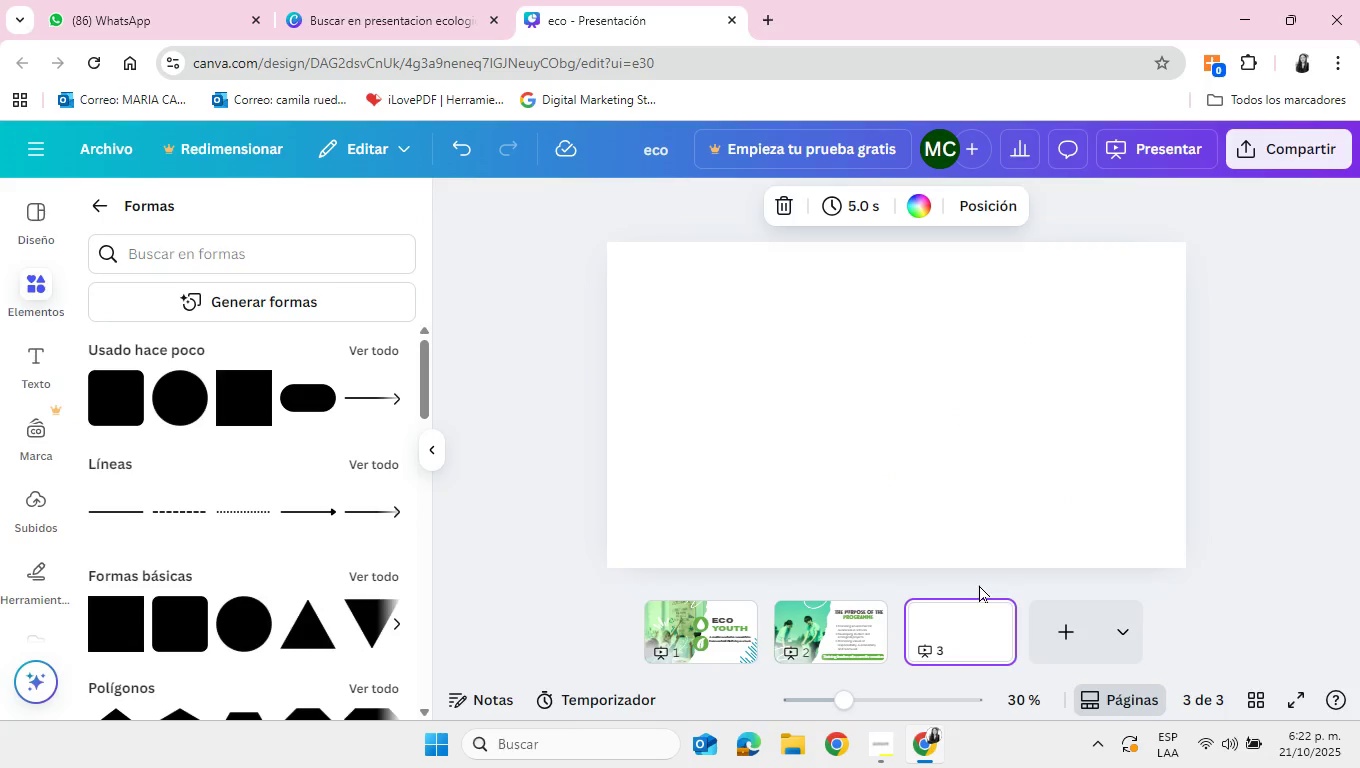 
left_click([92, 207])
 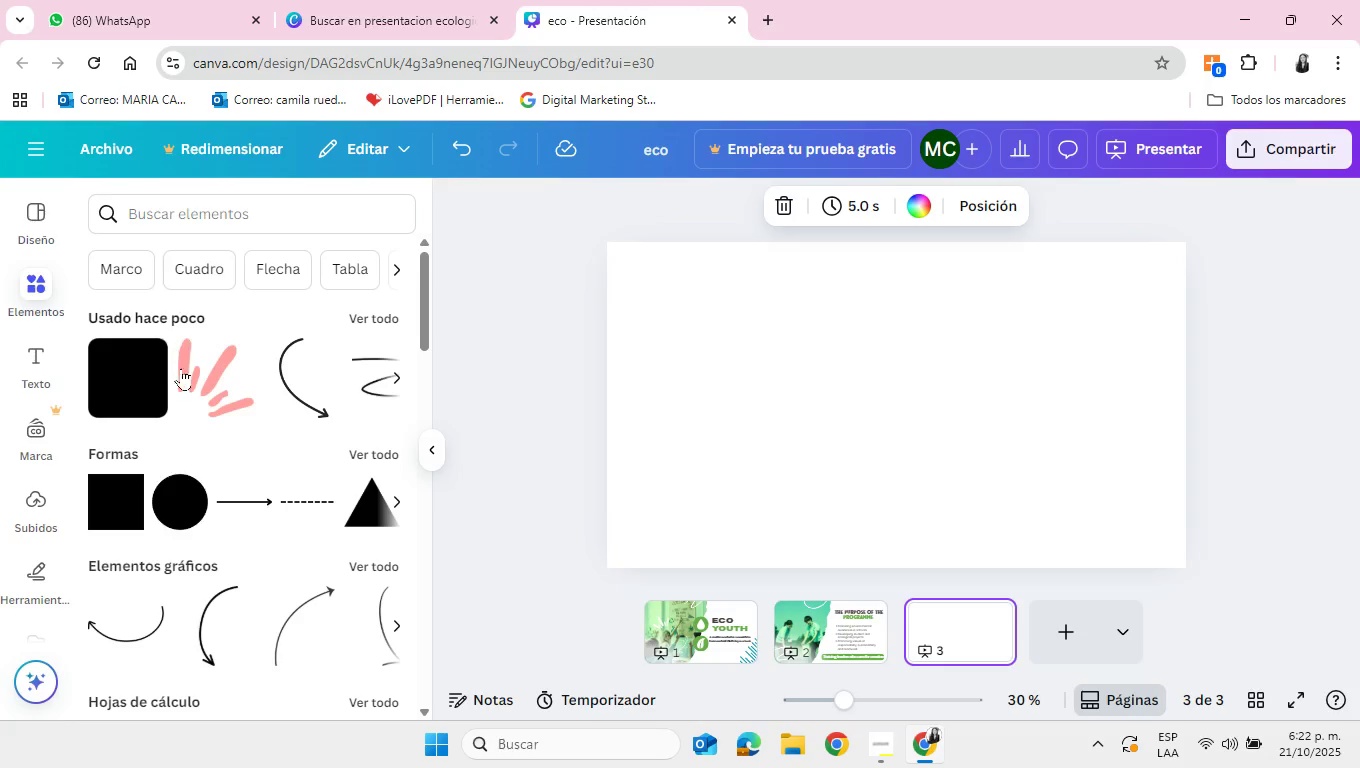 
scroll: coordinate [190, 394], scroll_direction: down, amount: 17.0
 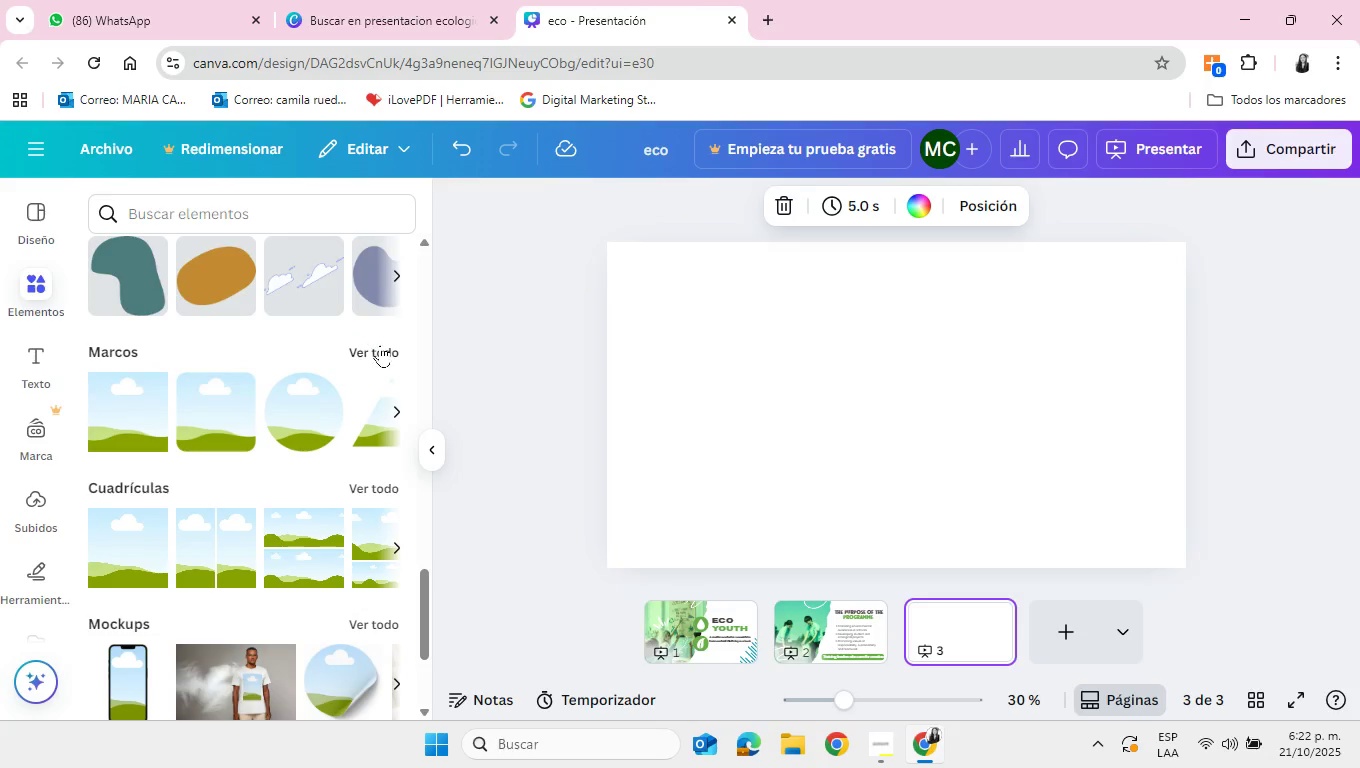 
left_click([387, 347])
 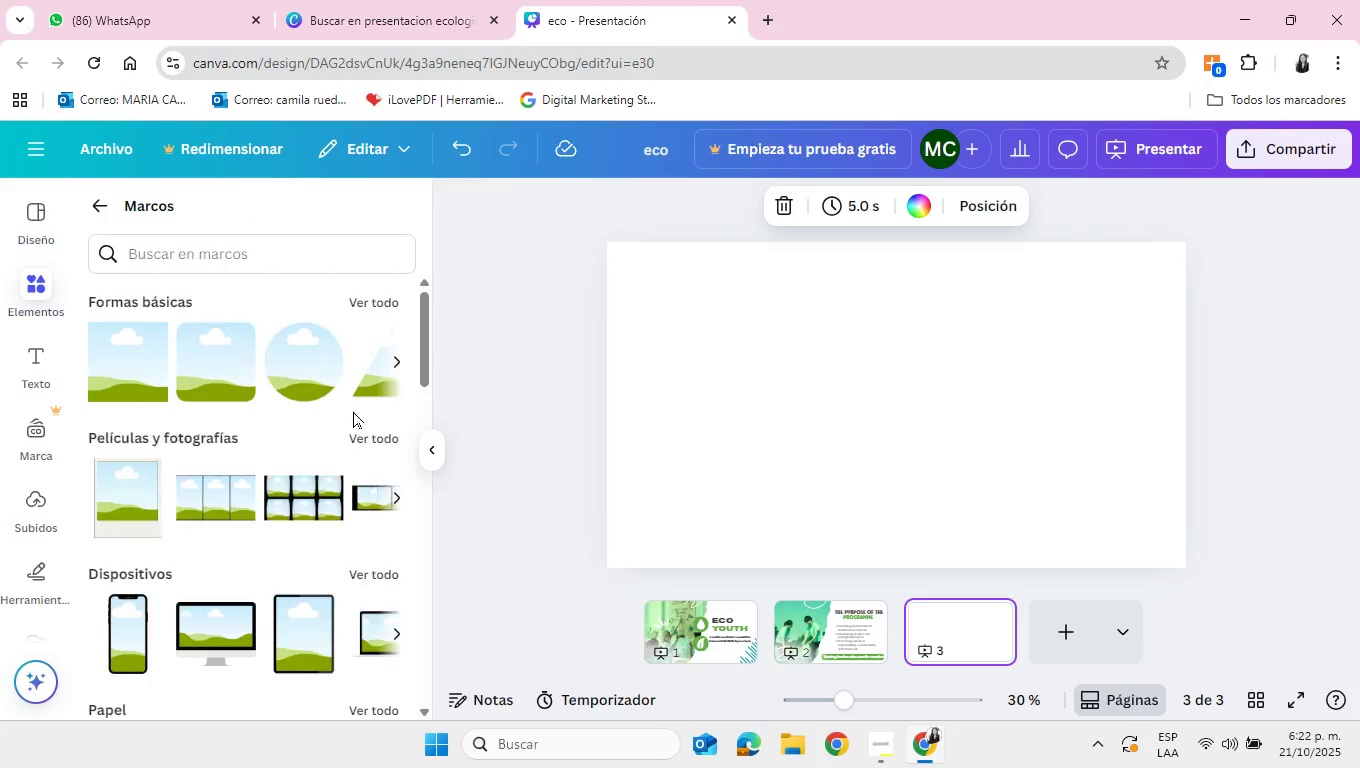 
scroll: coordinate [359, 425], scroll_direction: down, amount: 11.0
 